 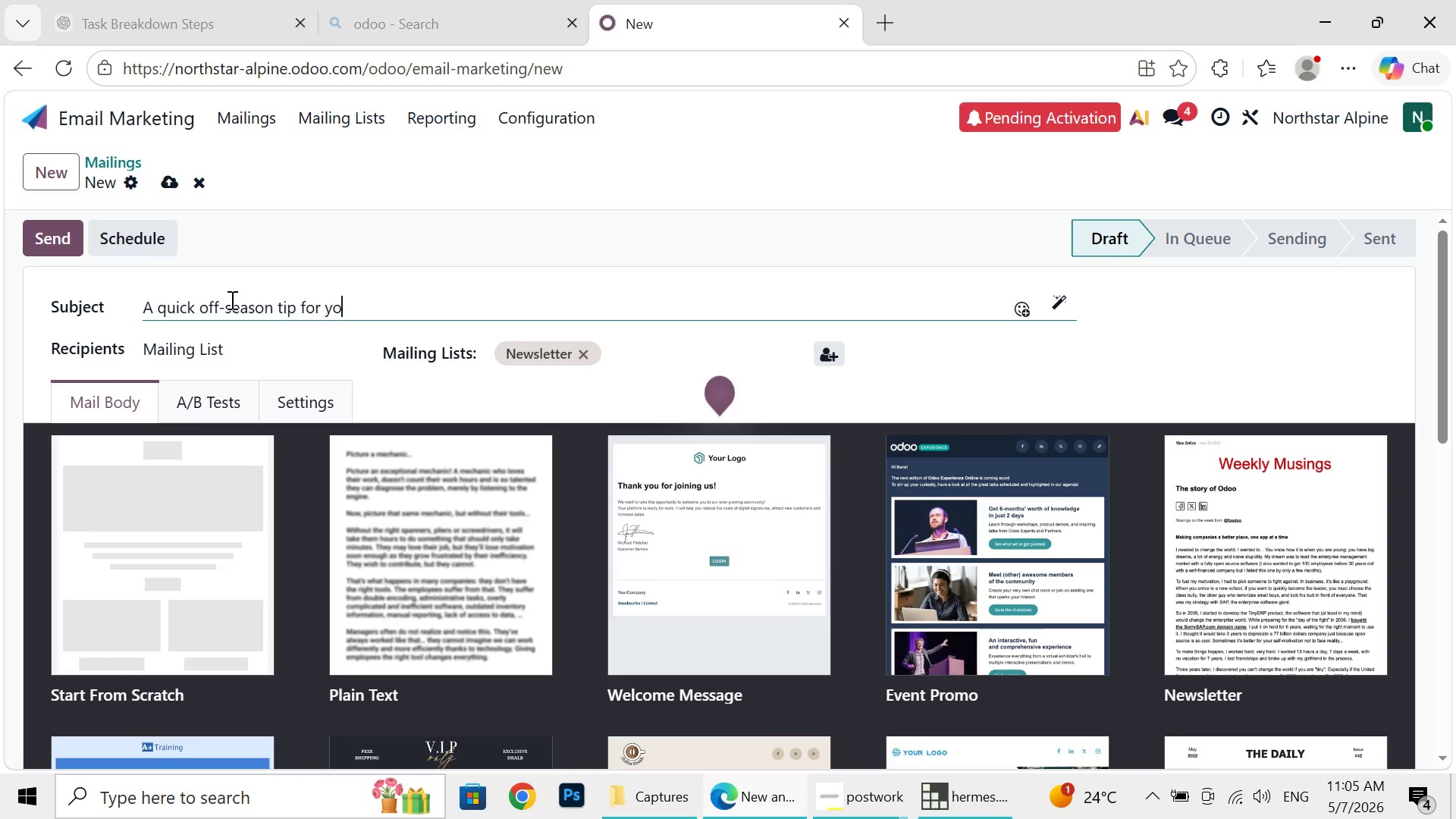 
hold_key(key=Space, duration=0.34)
 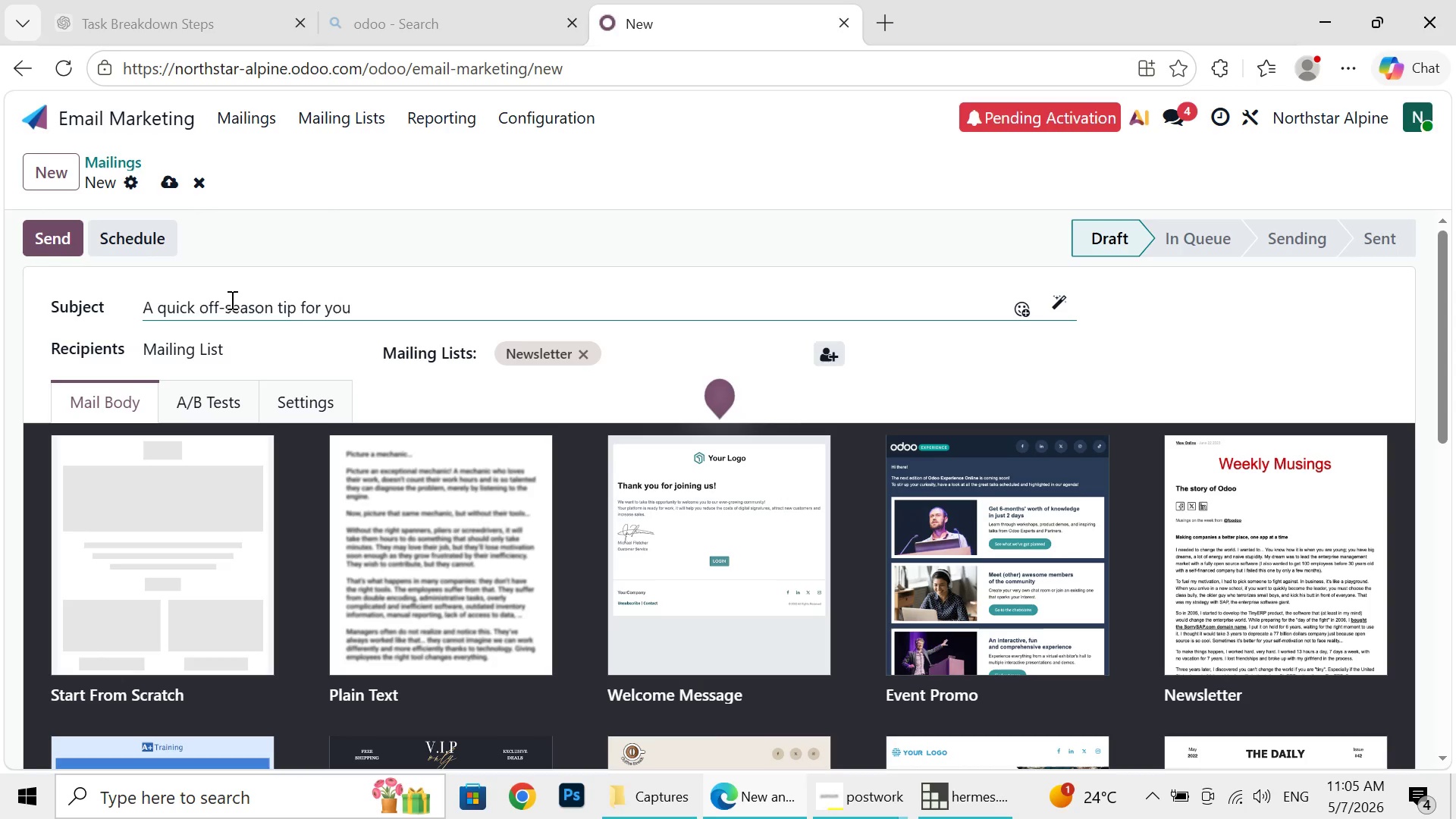 
type([[object.property)
 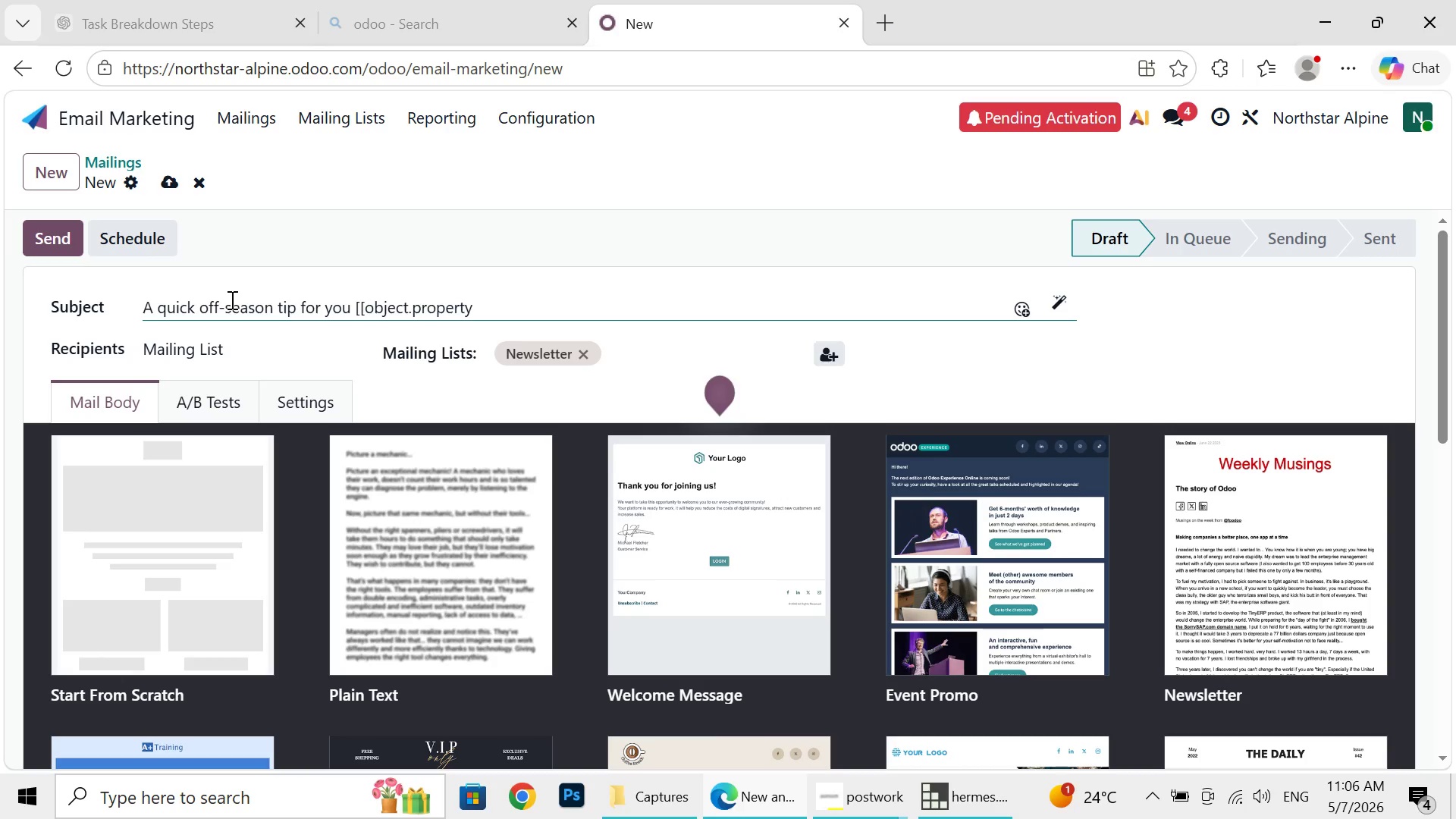 
wait(6.8)
 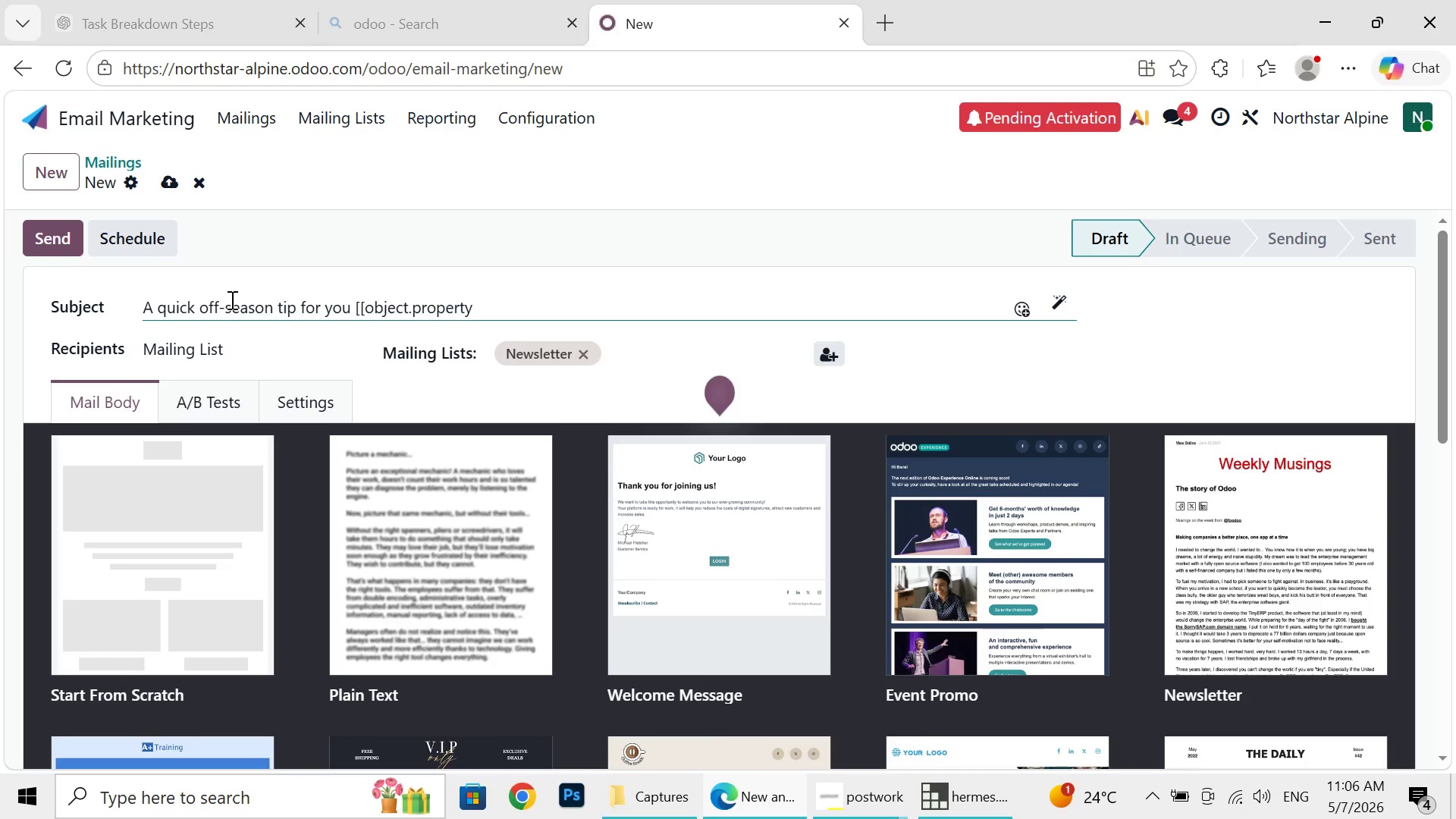 
key(Minus)
 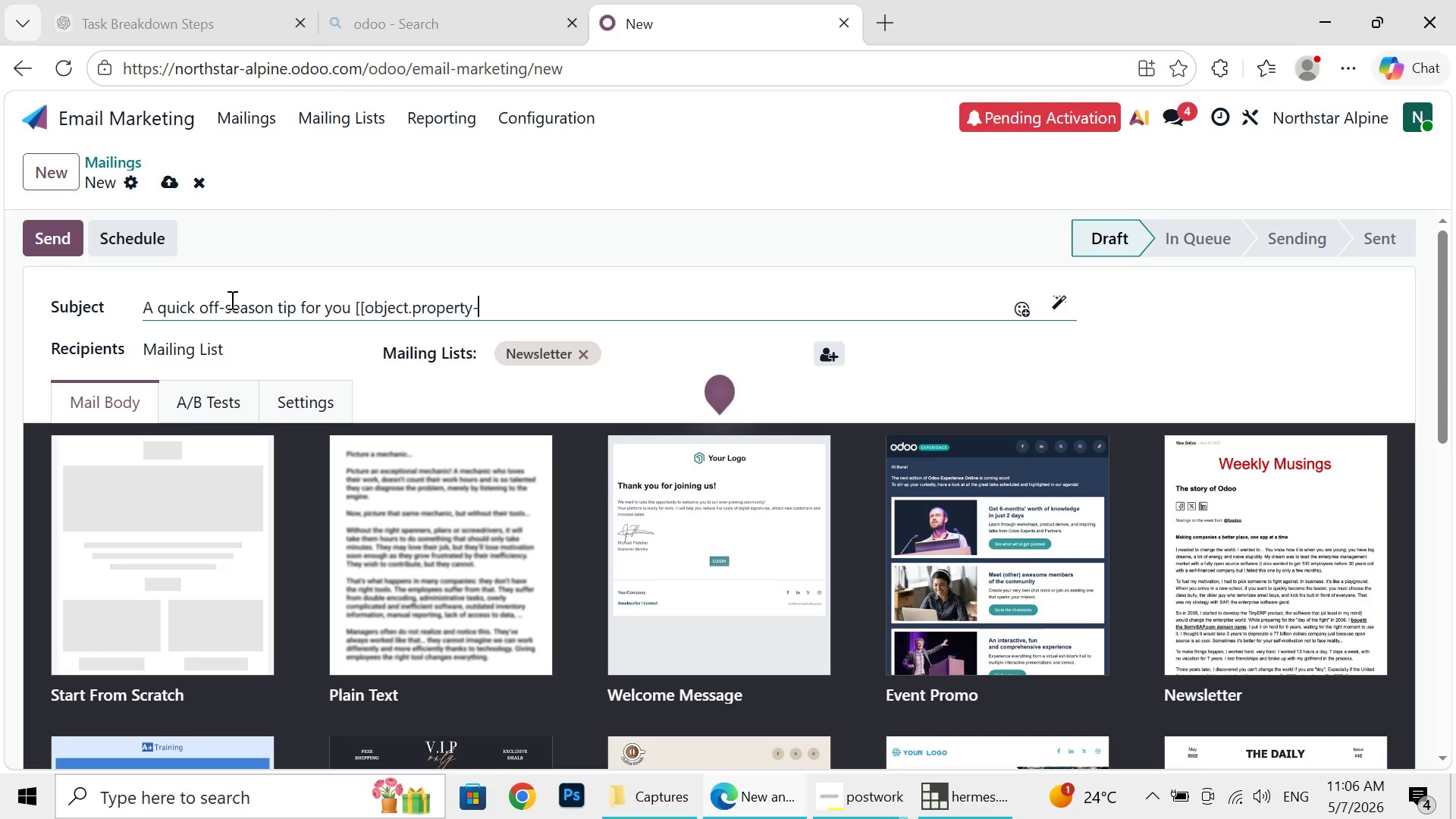 
key(Backspace)
 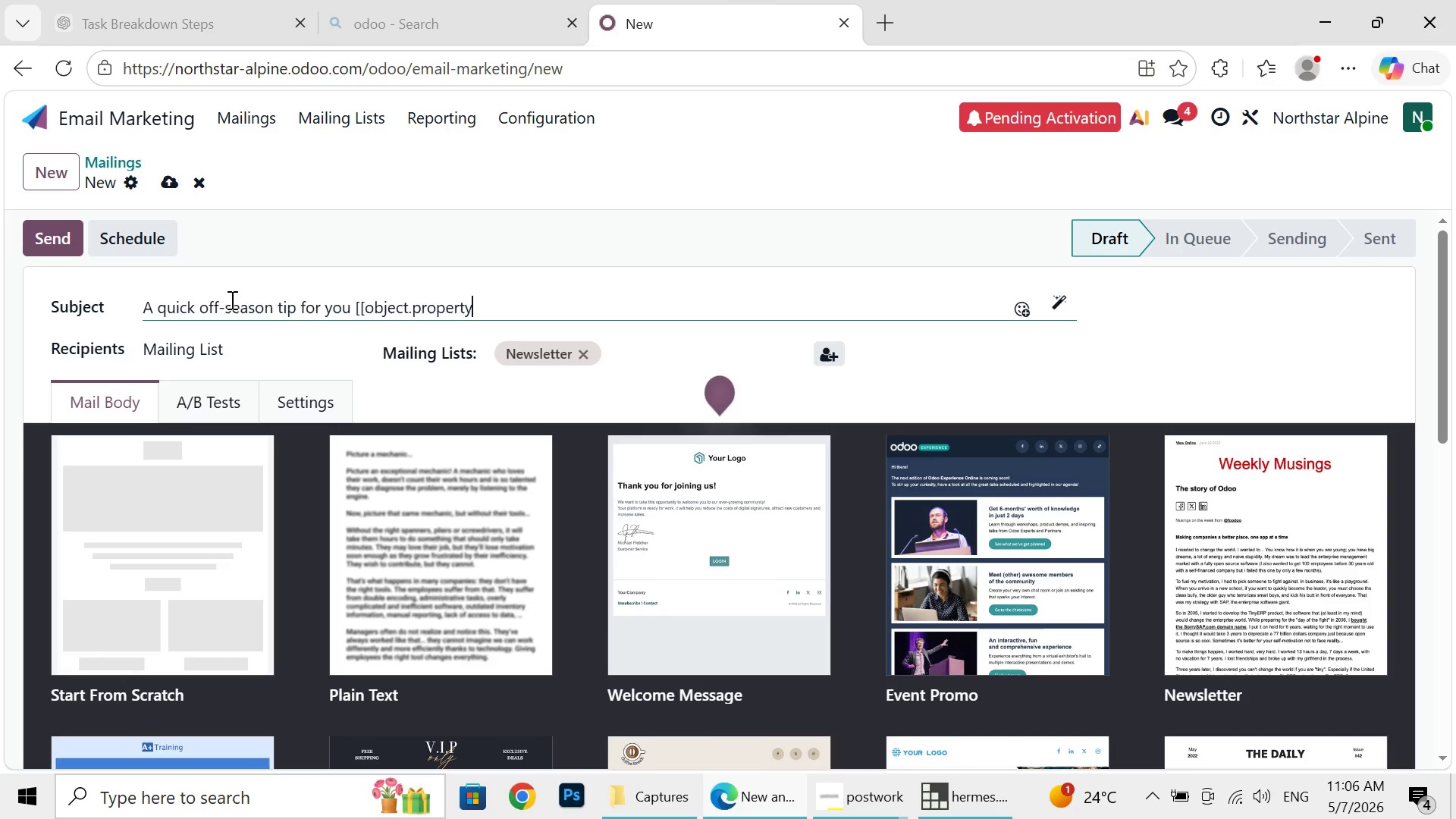 
key(Shift+Minus)
 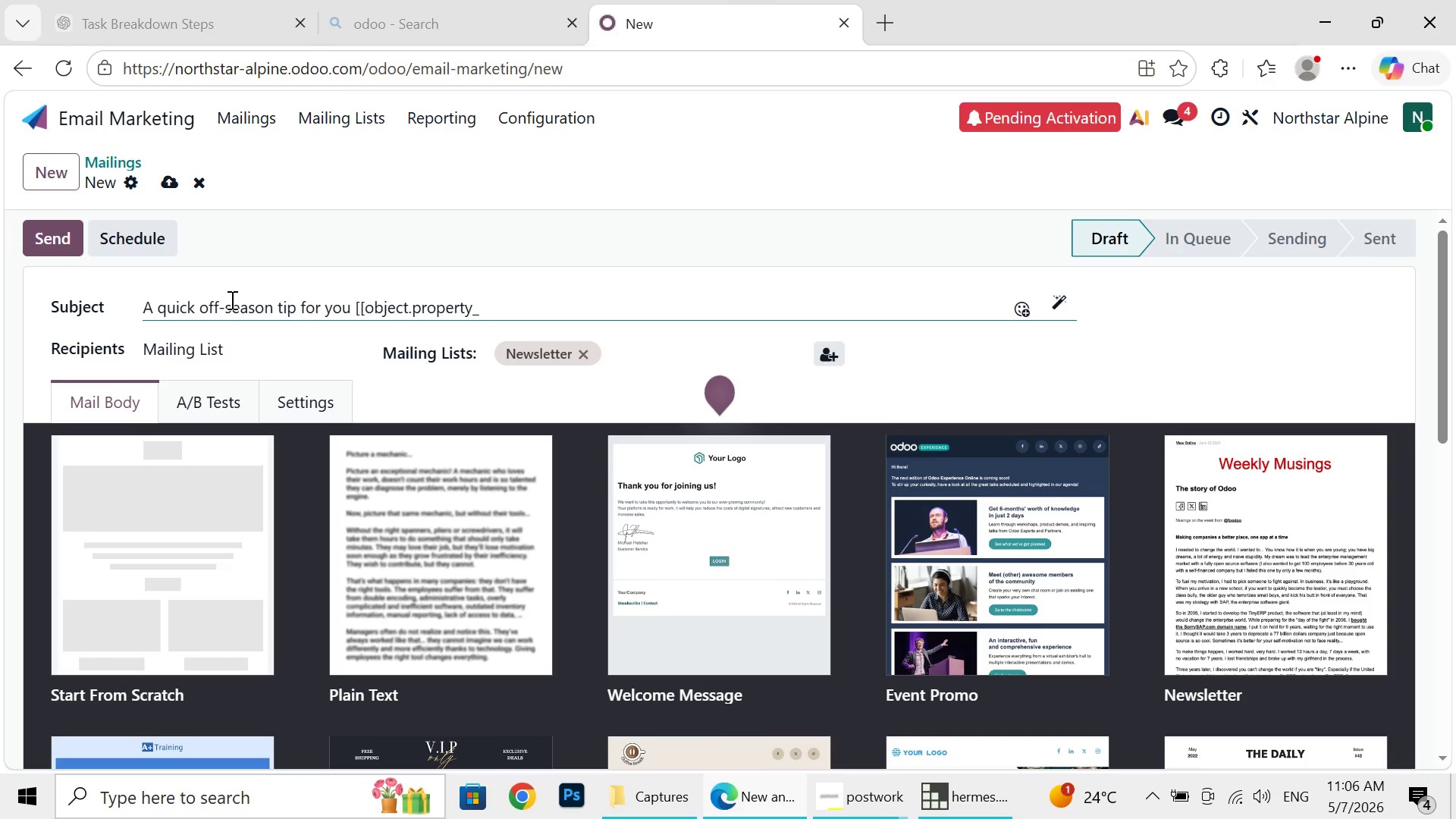 
type(type)
 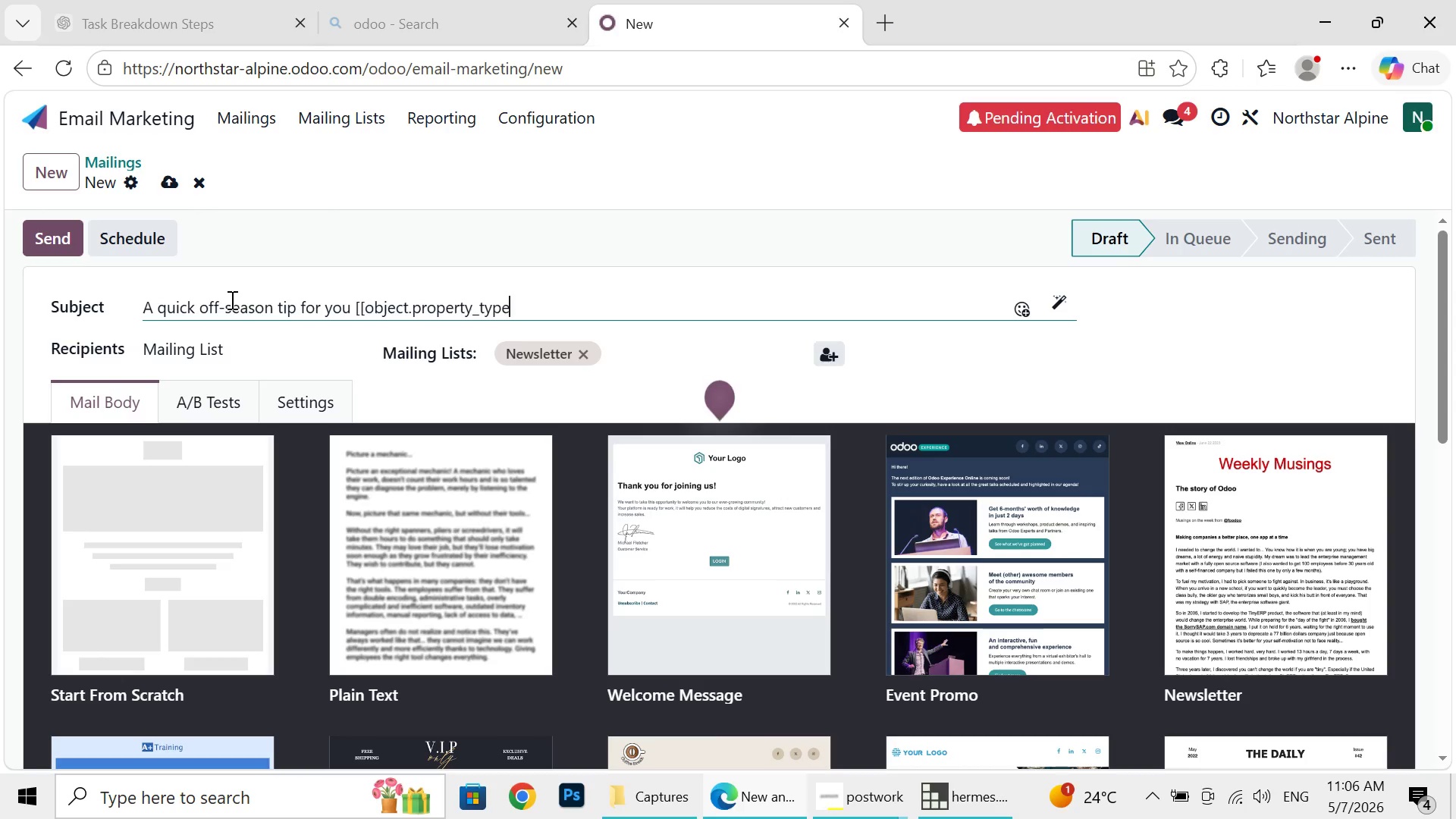 
key(BracketRight)
 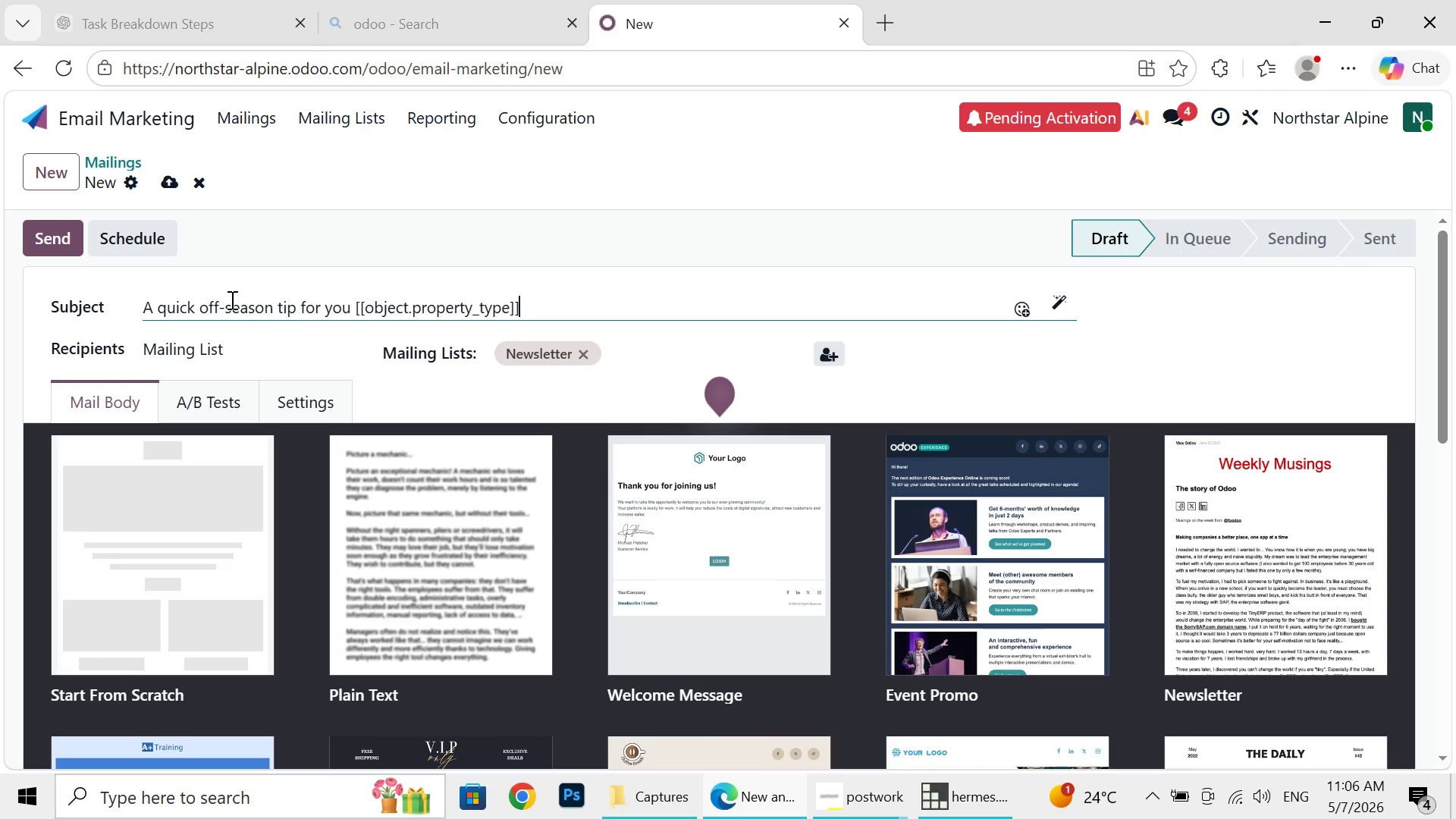 
key(BracketRight)
 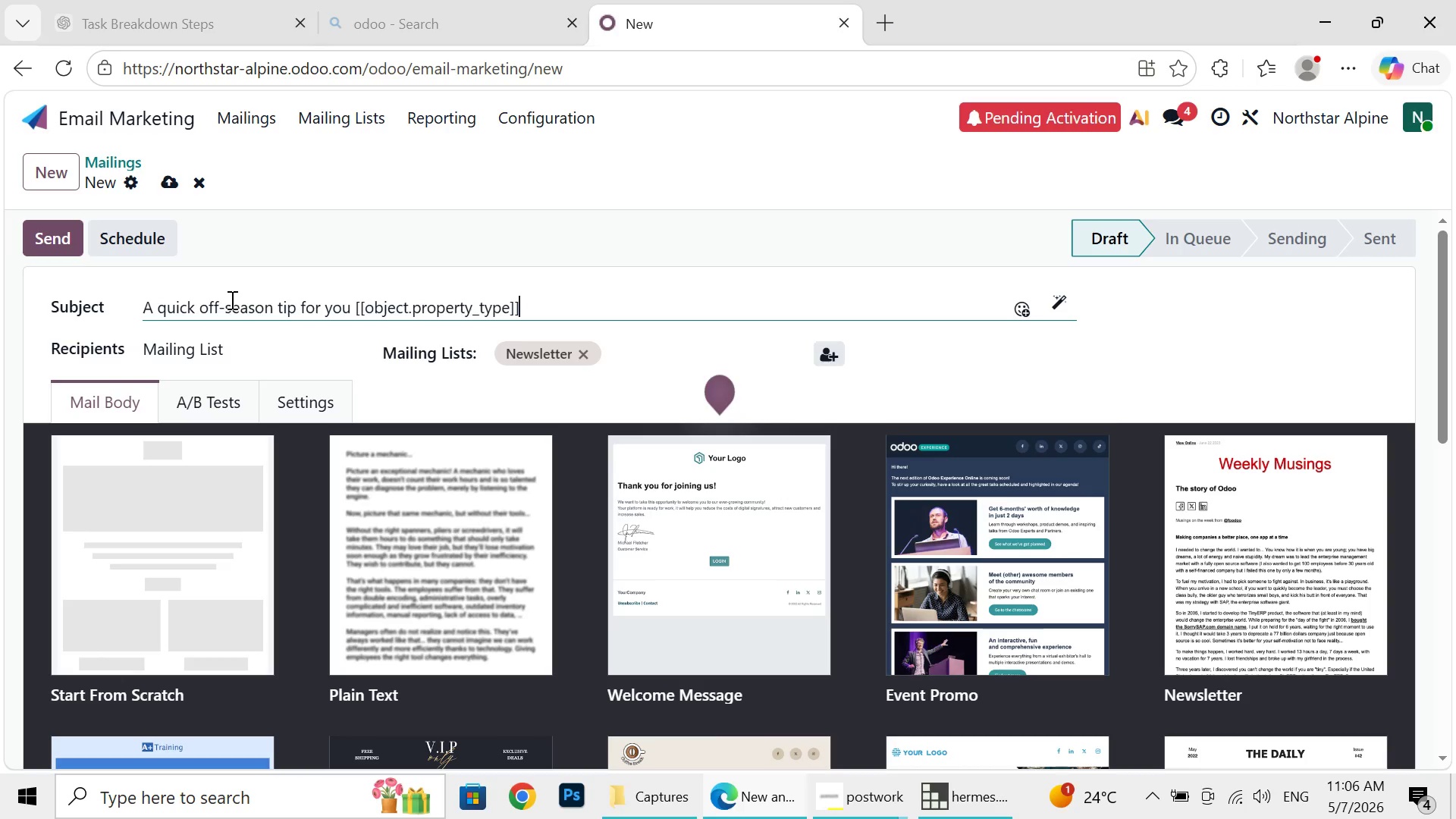 
key(Comma)
 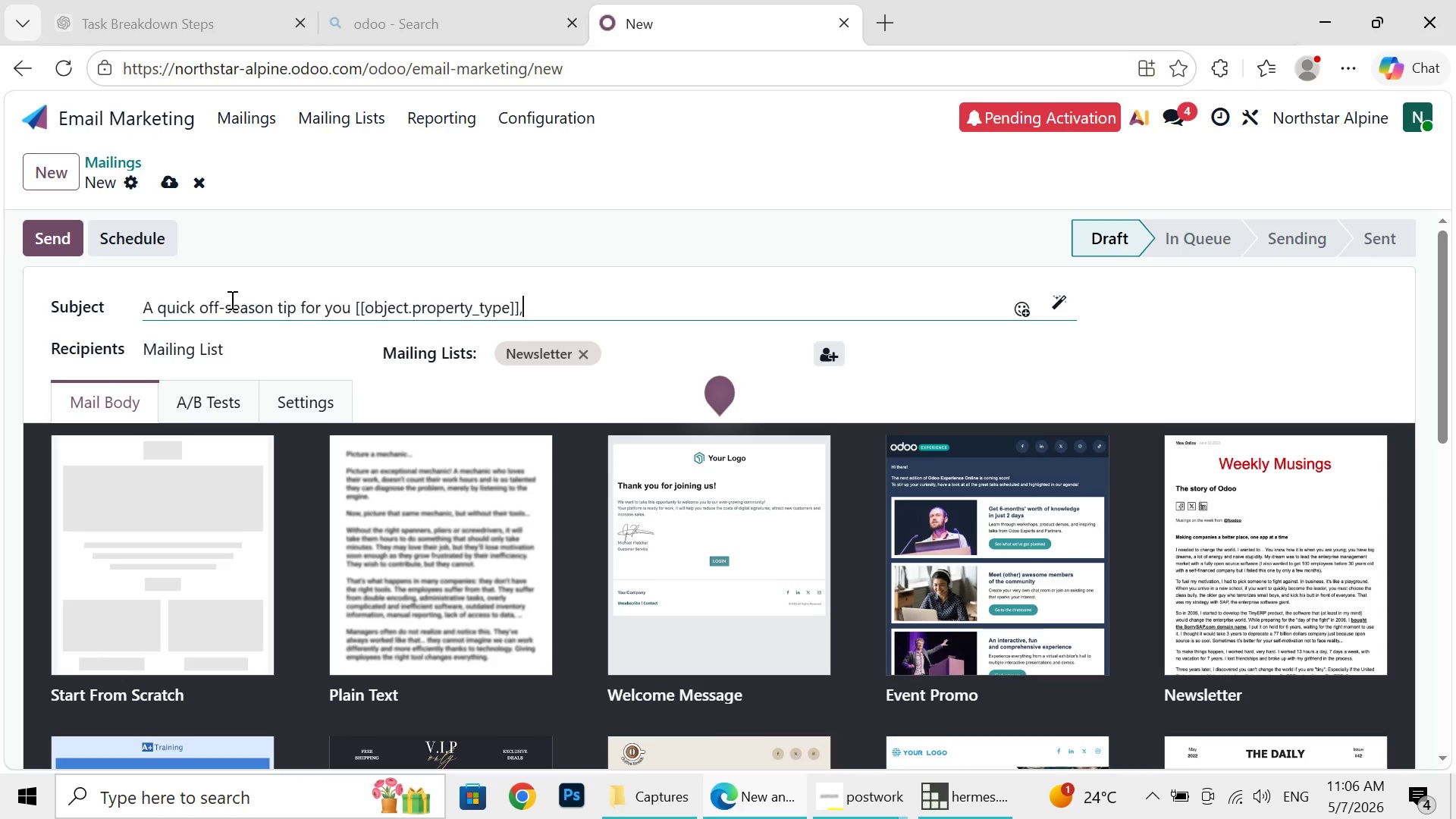 
key(Space)
 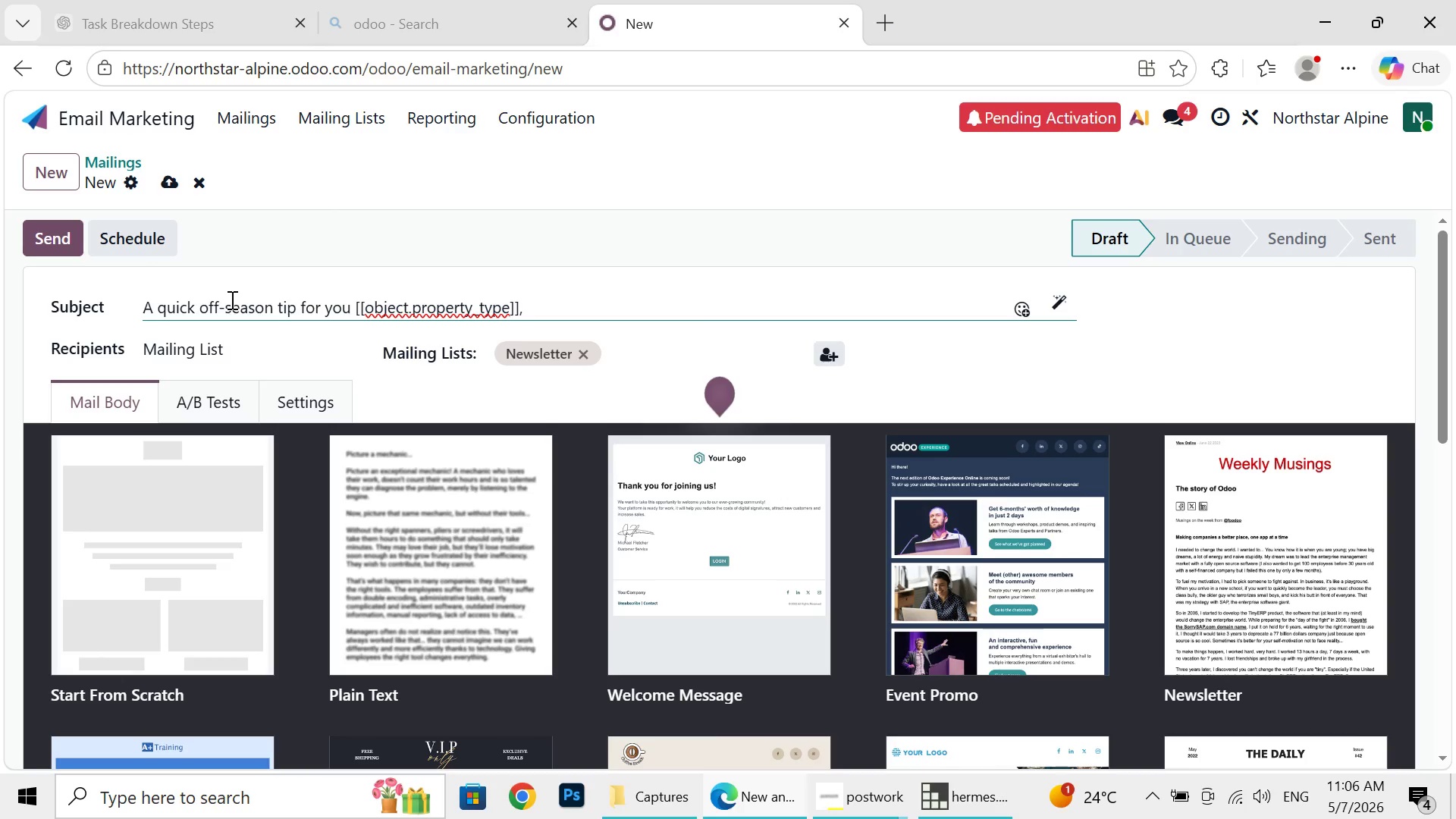 
hold_key(key=ShiftRight, duration=0.62)
 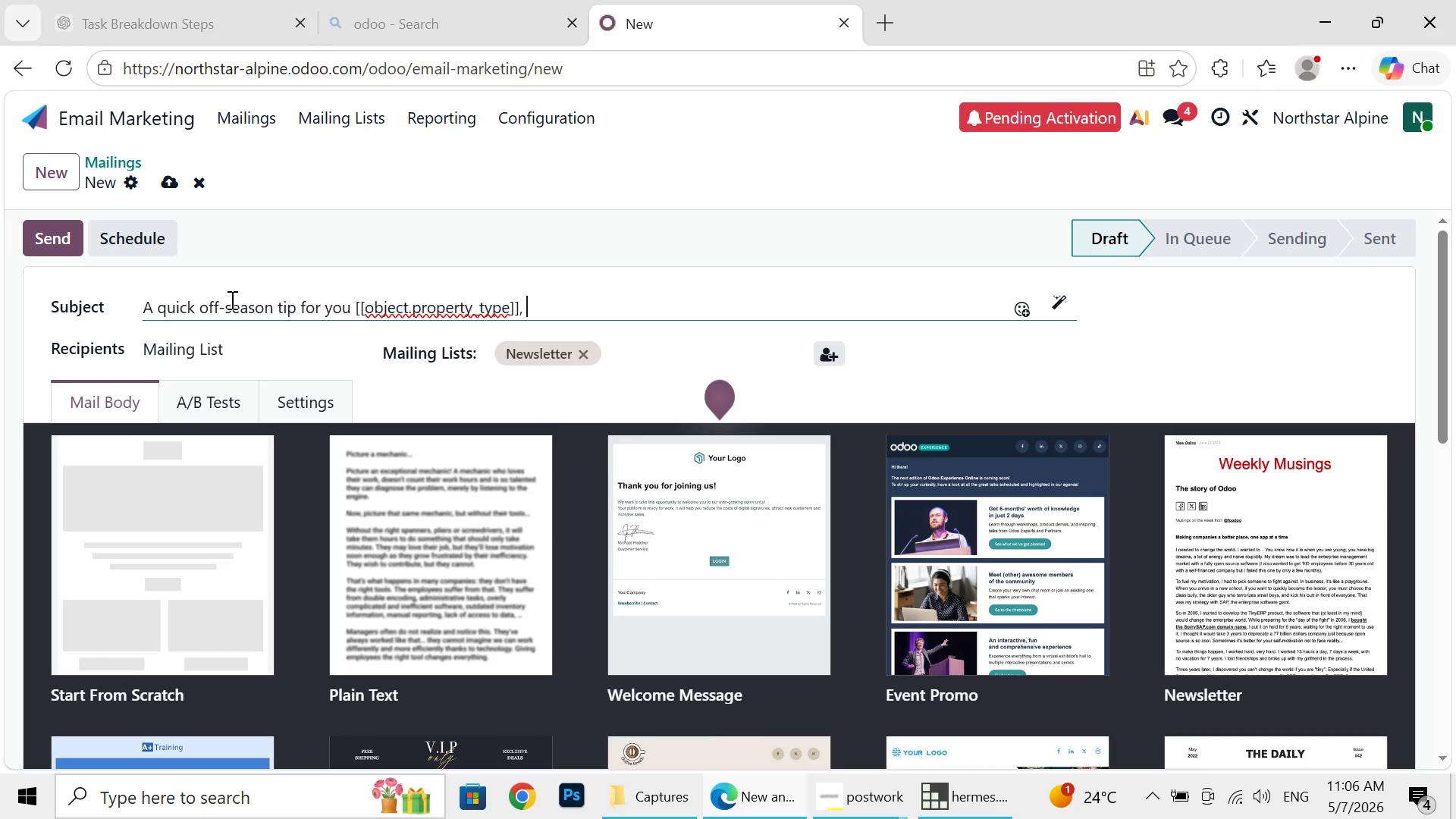 
key(BracketLeft)
 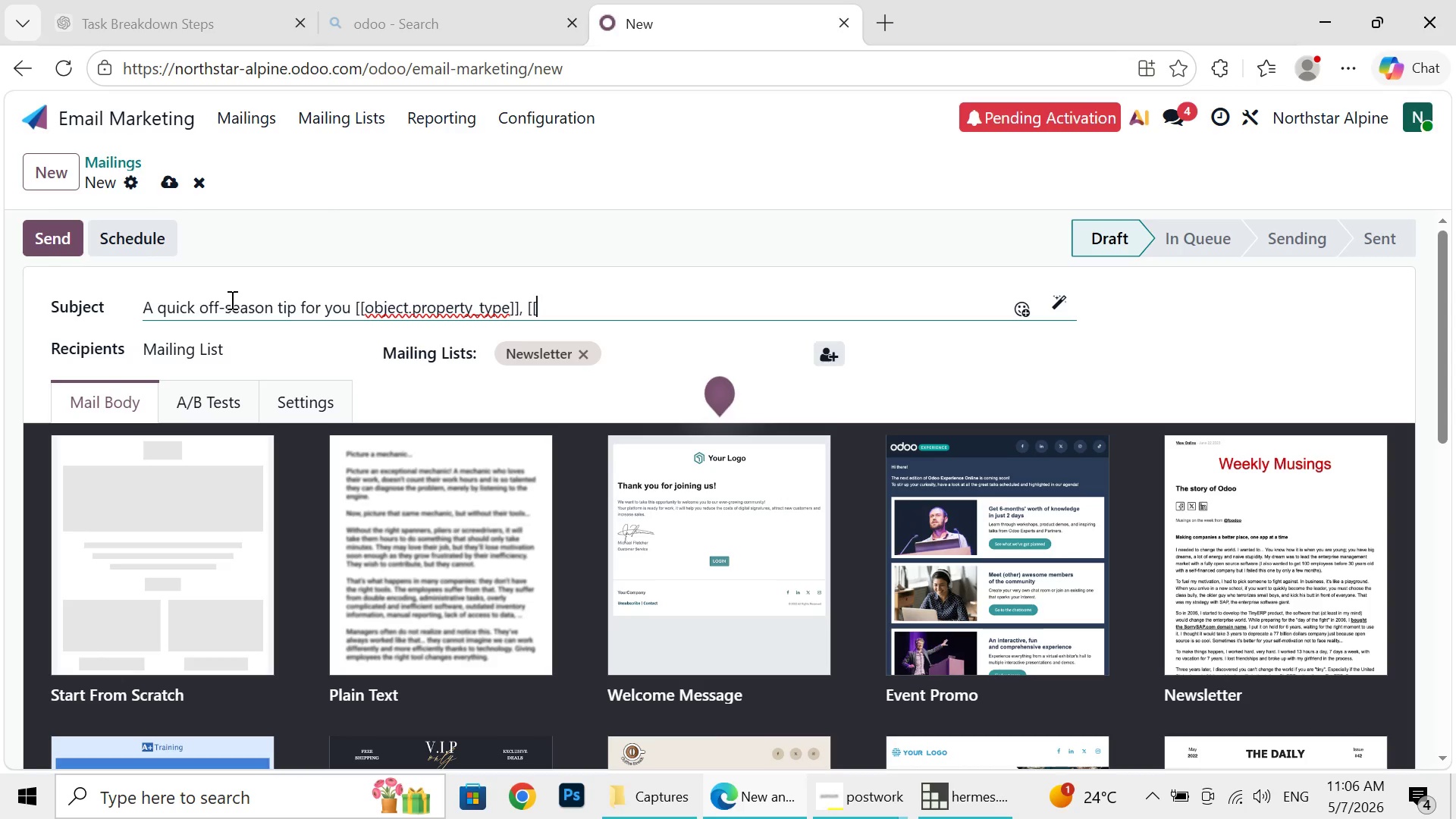 
key(BracketLeft)
 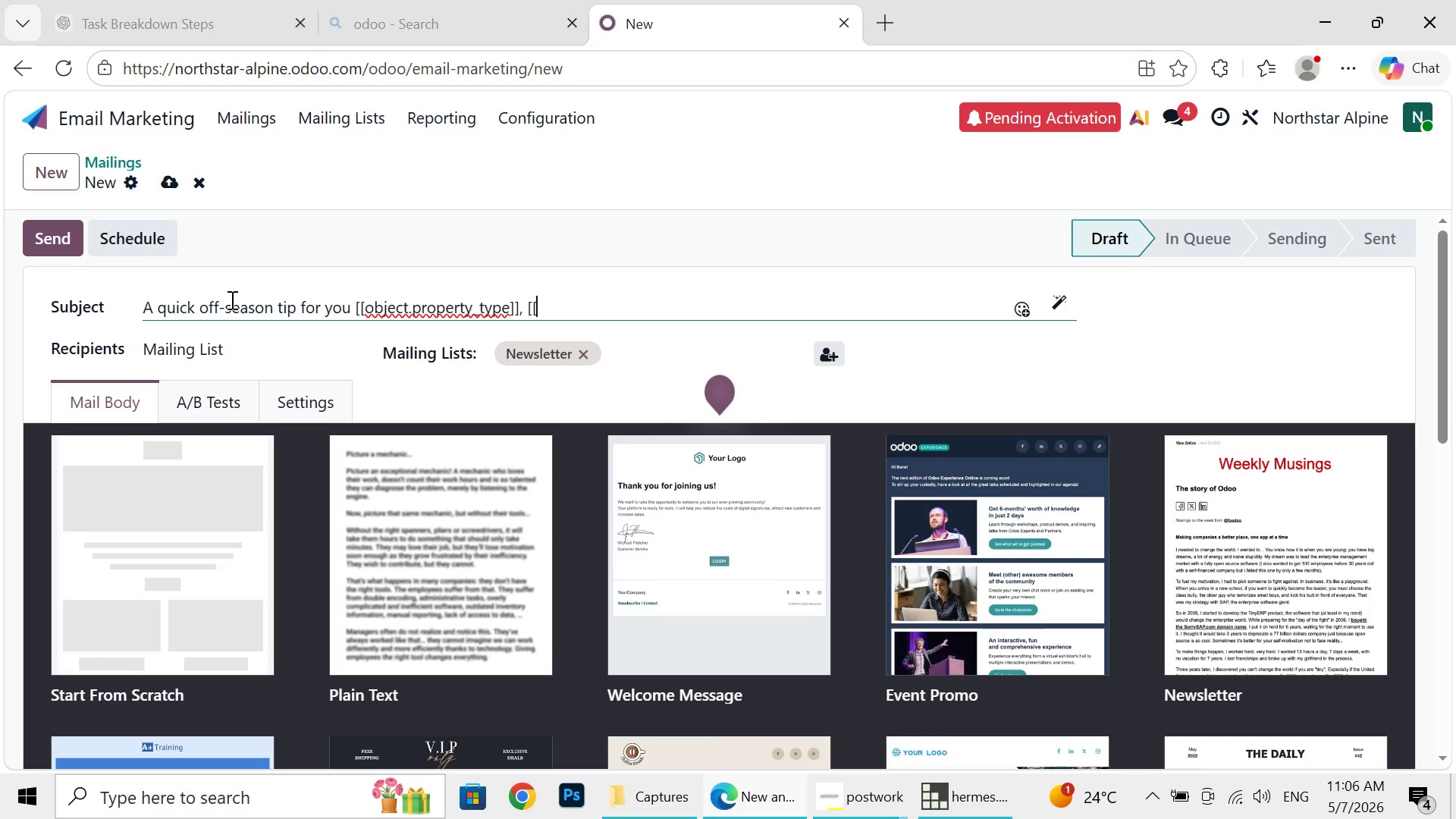 
type(object.name)
 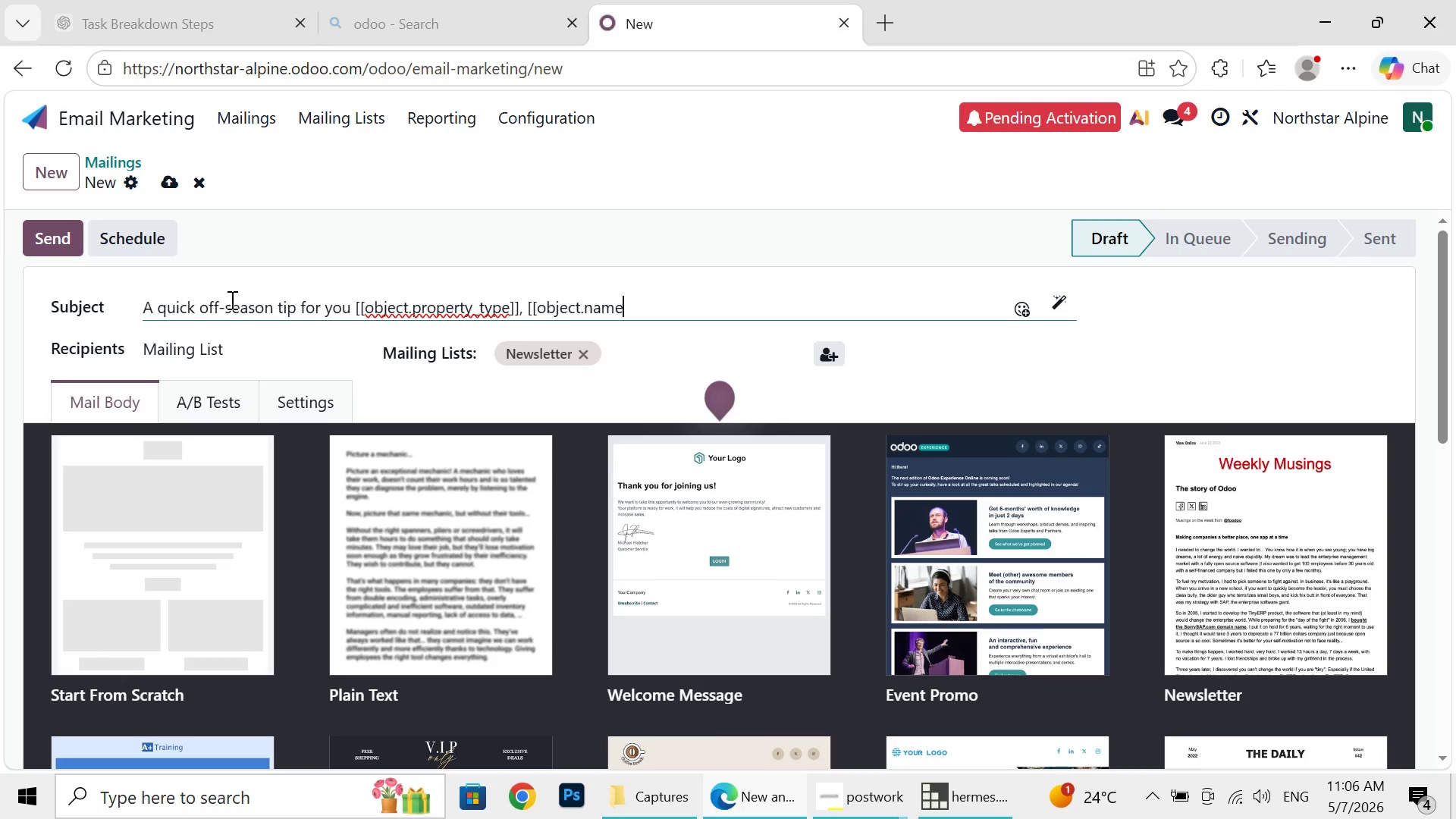 
key(BracketRight)
 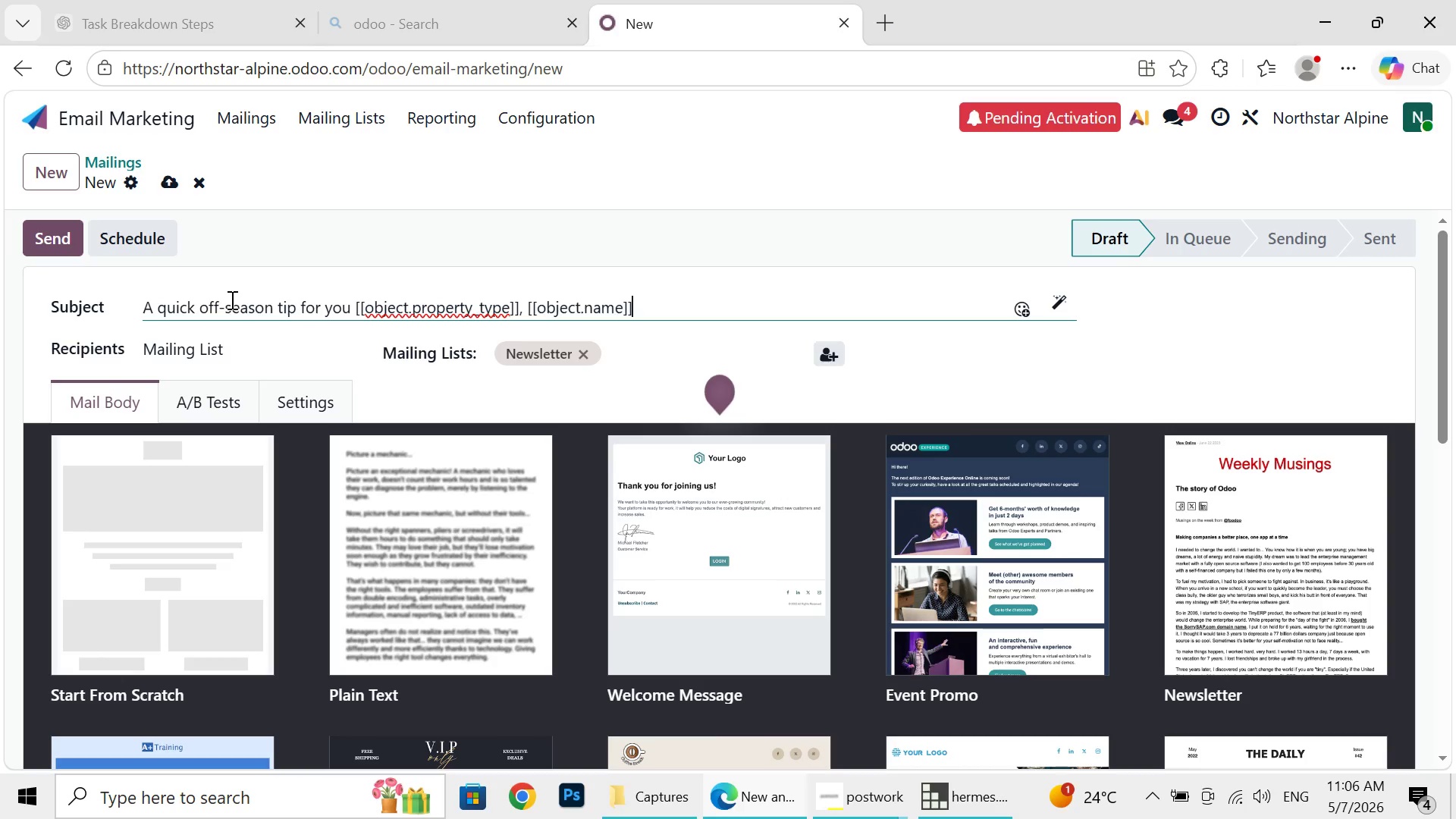 
key(BracketRight)
 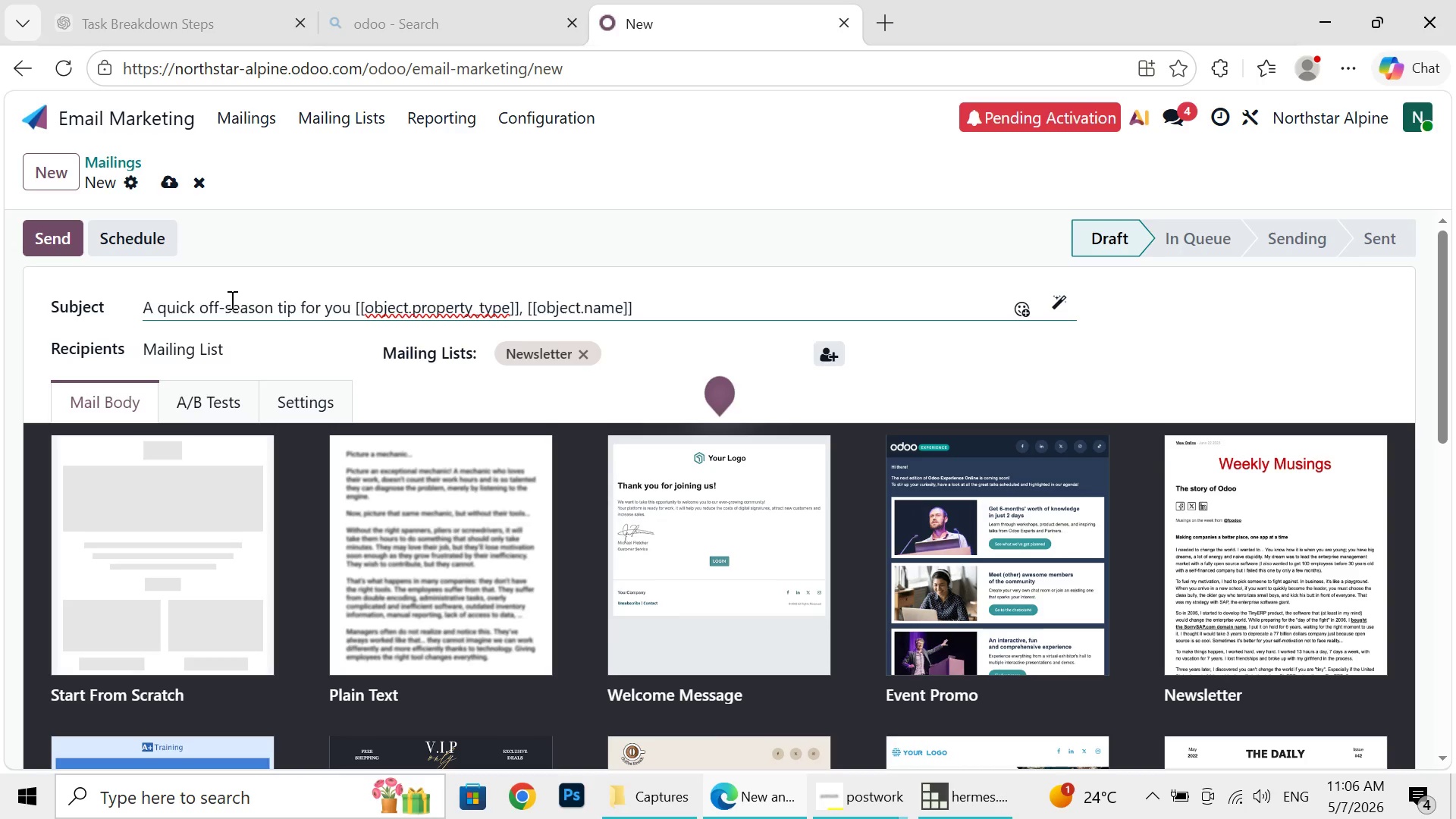 
wait(9.31)
 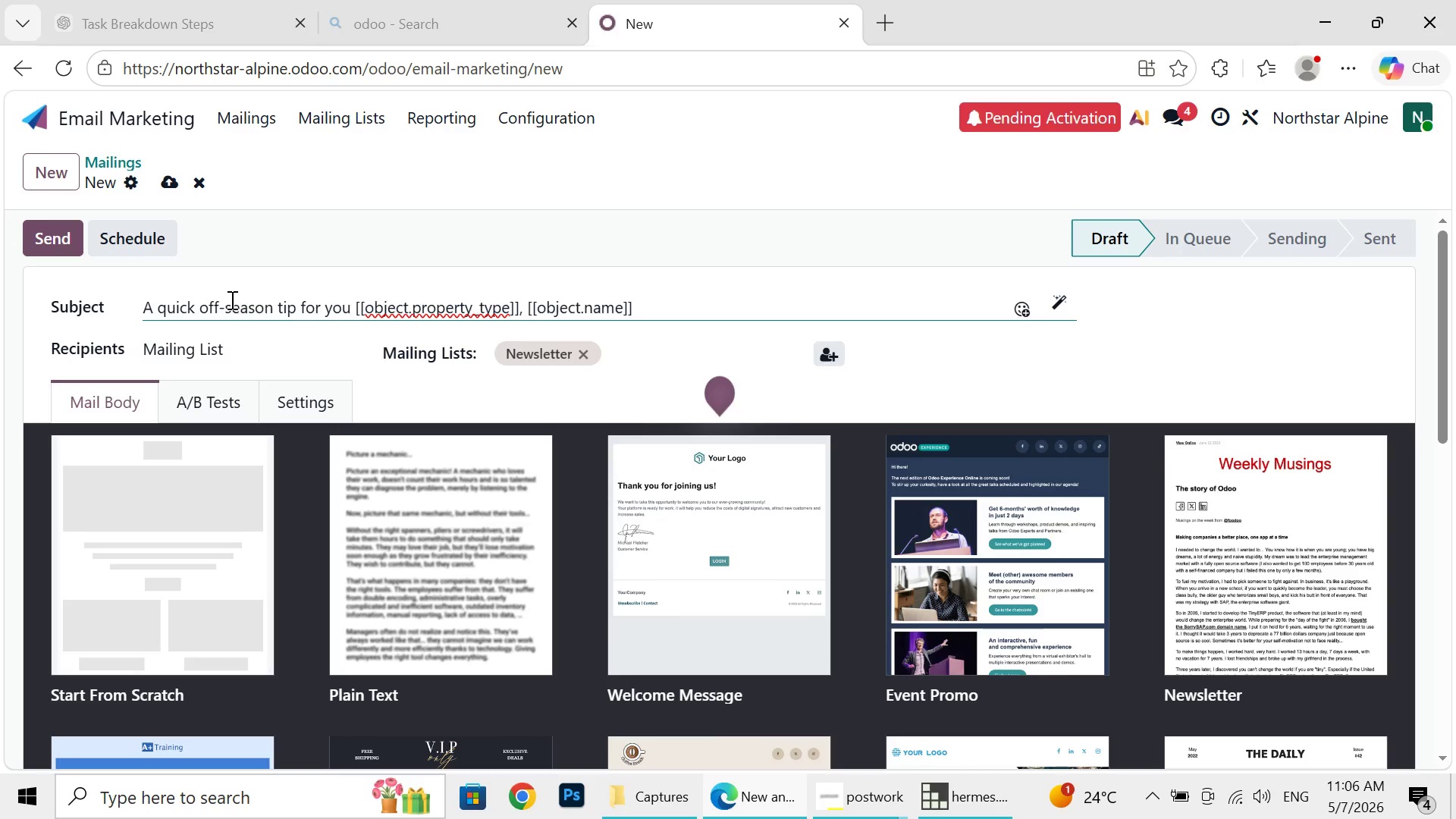 
left_click([145, 510])
 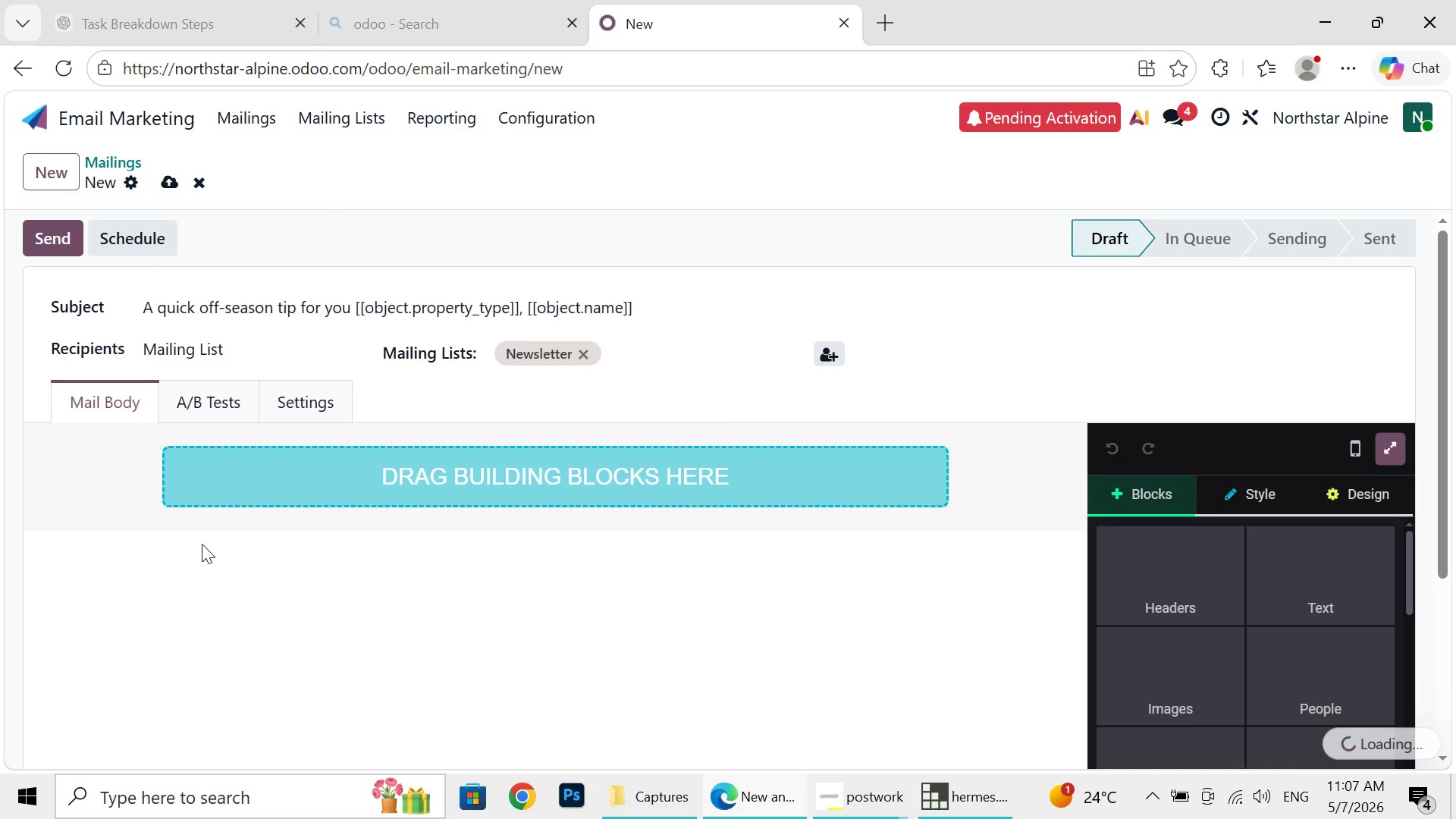 
wait(10.02)
 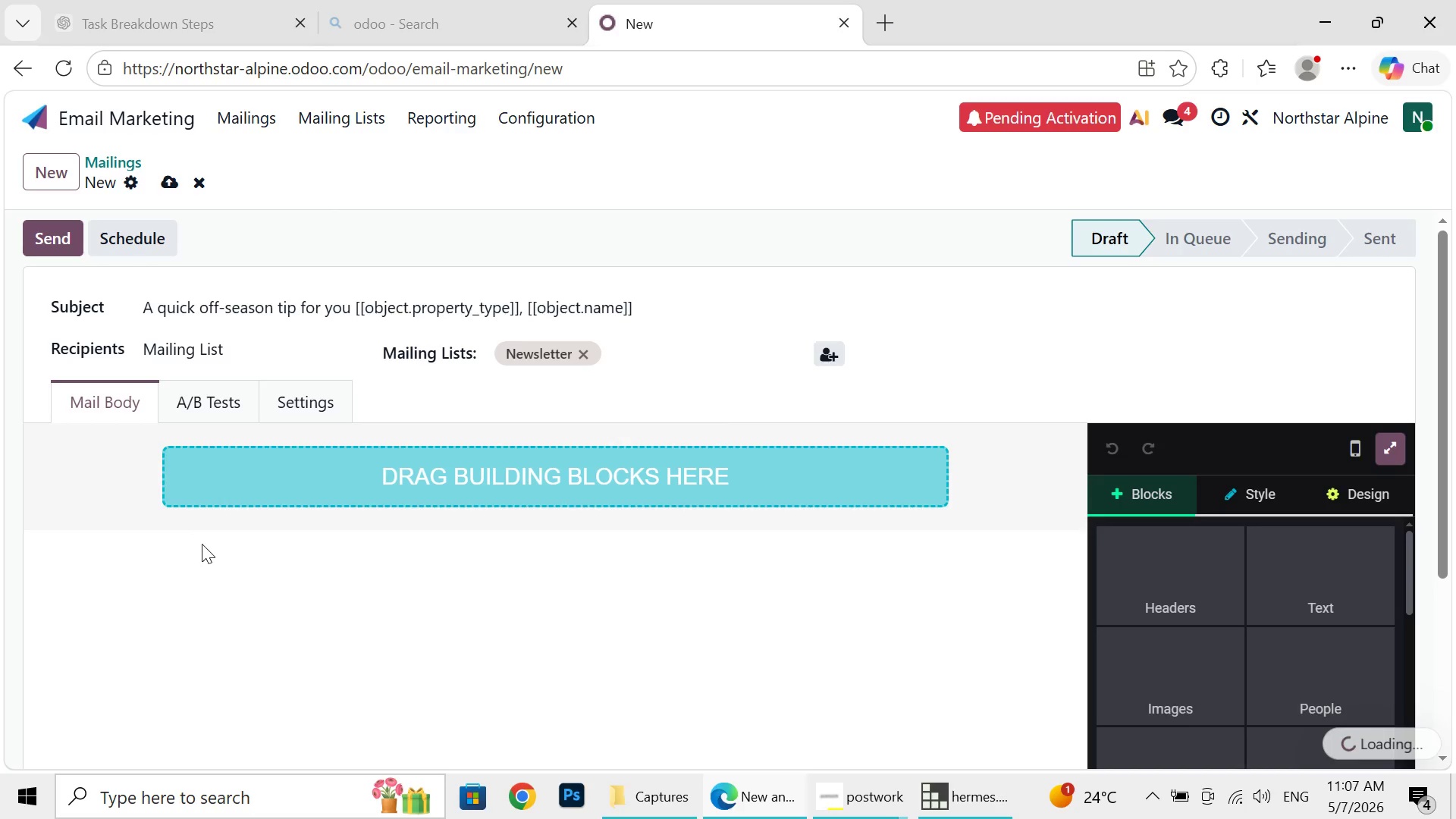 
left_click([391, 470])
 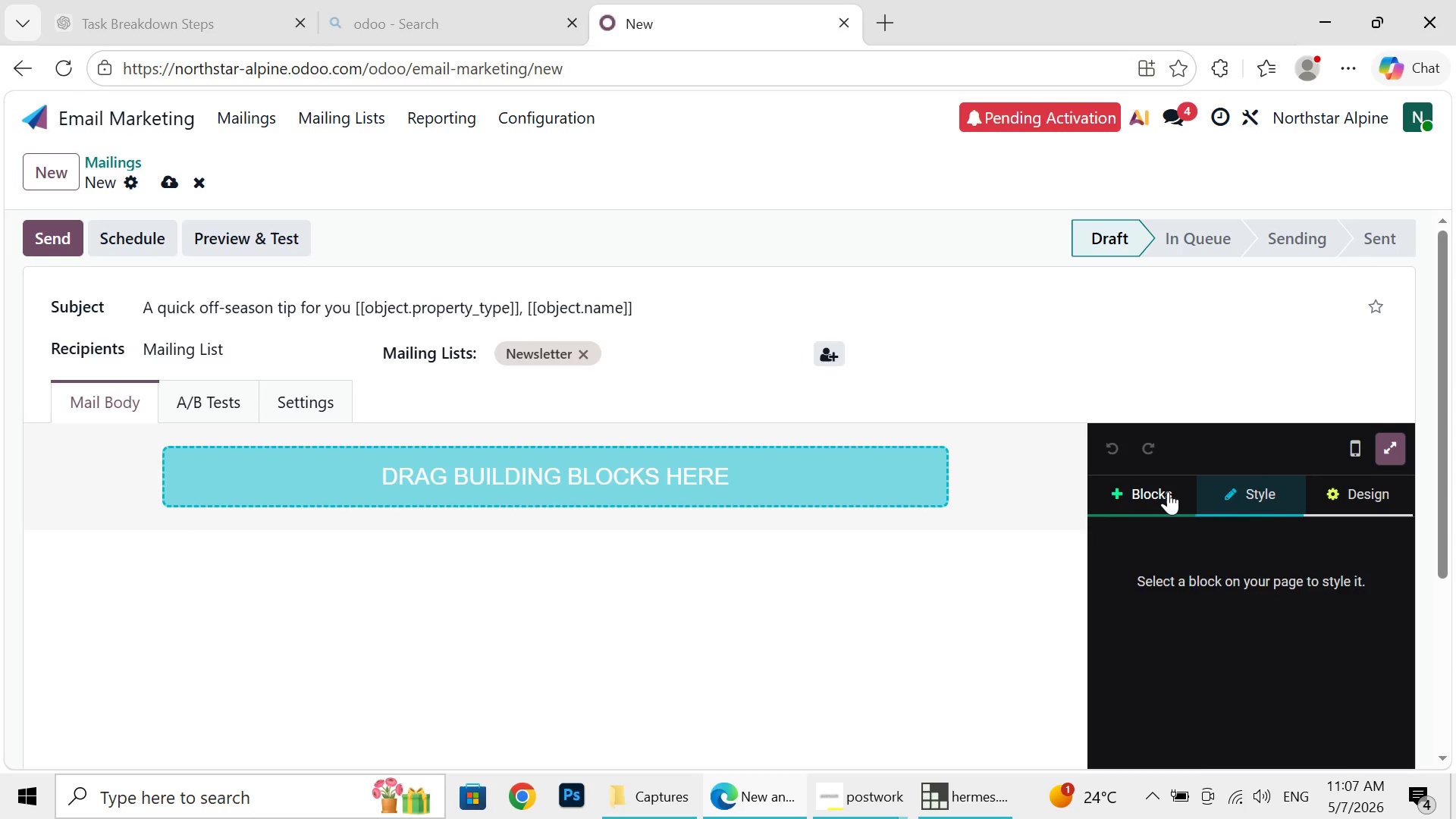 
left_click([1168, 491])
 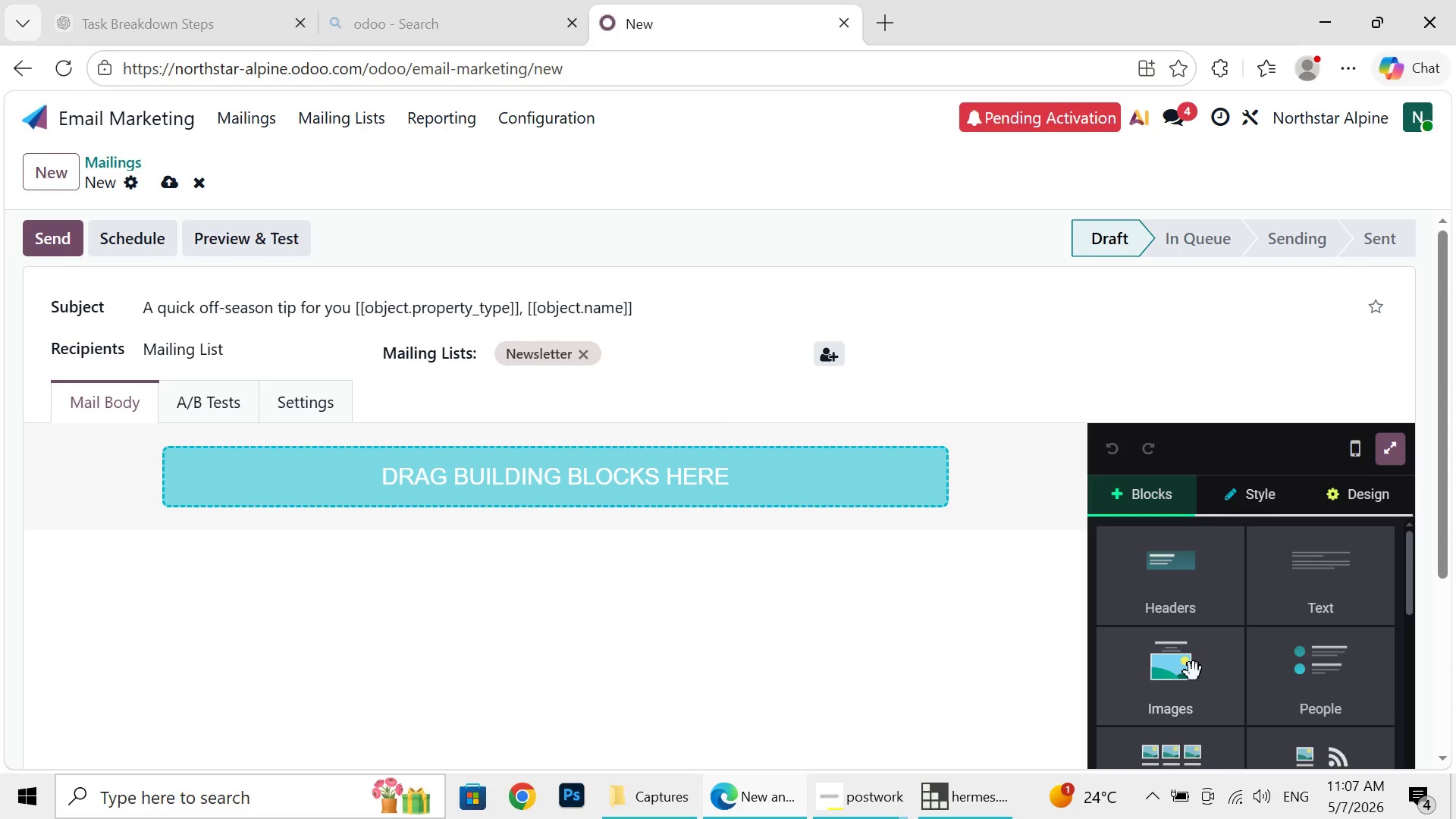 
left_click([1194, 672])
 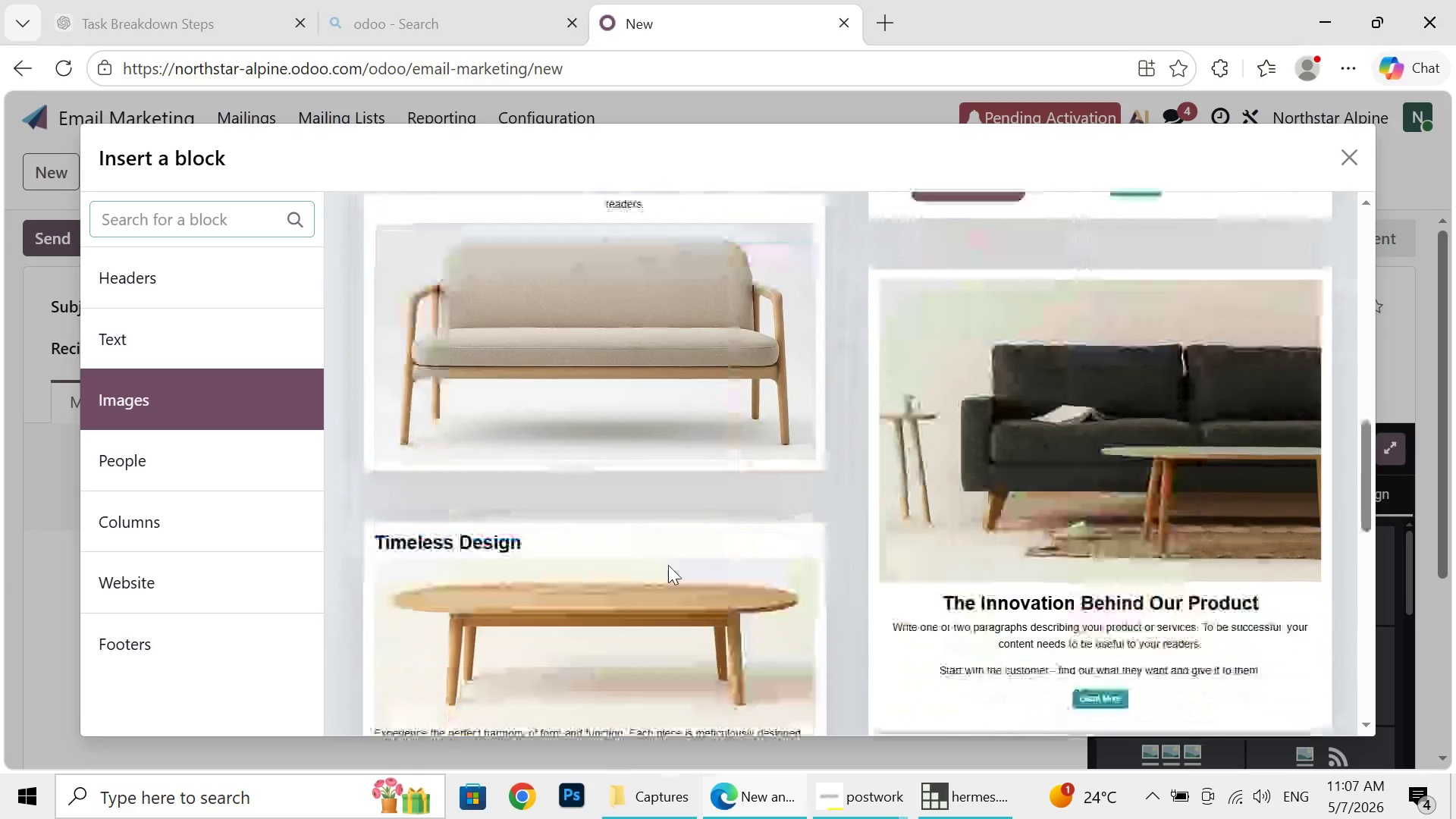 
wait(7.02)
 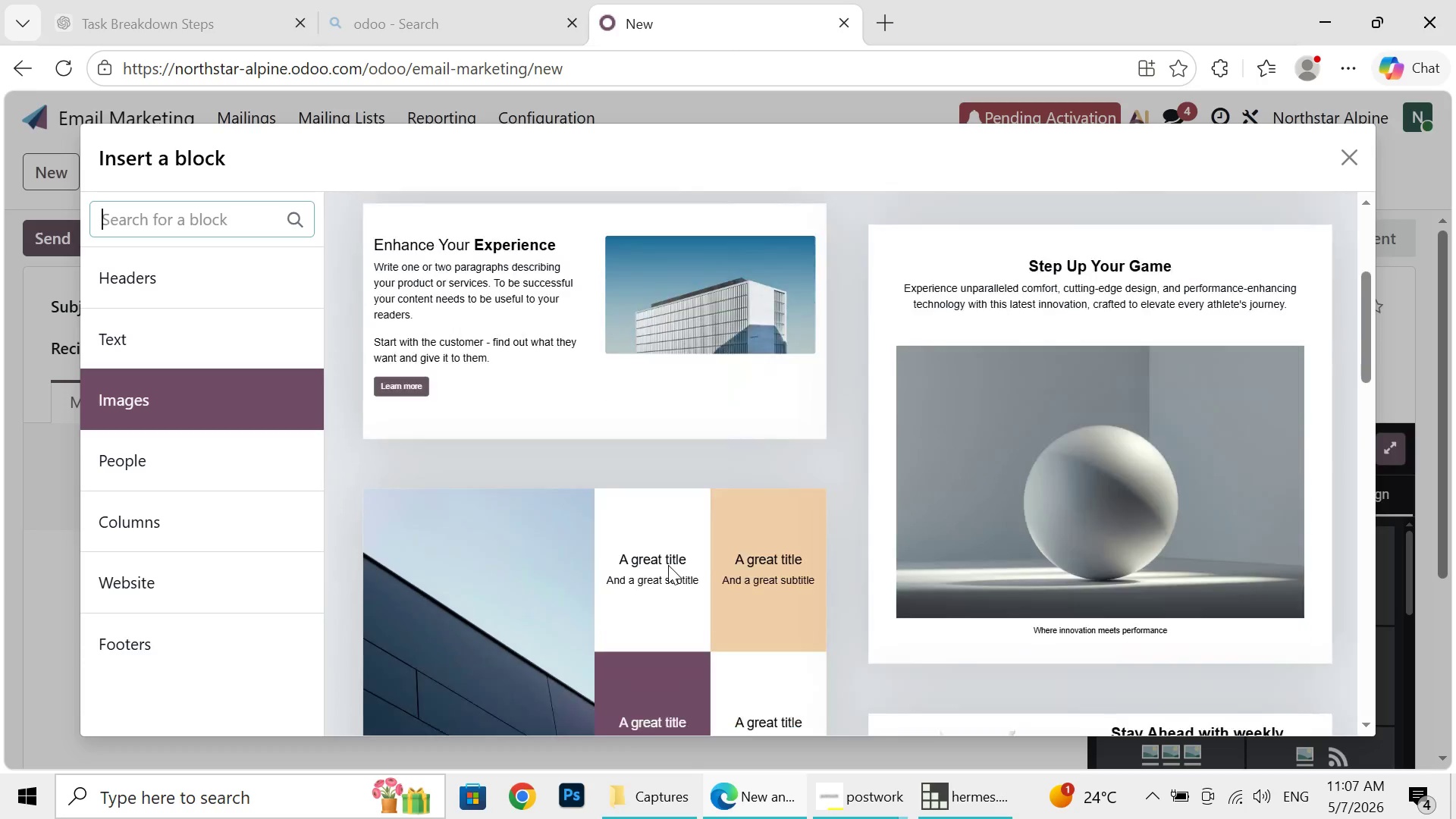 
left_click([583, 588])
 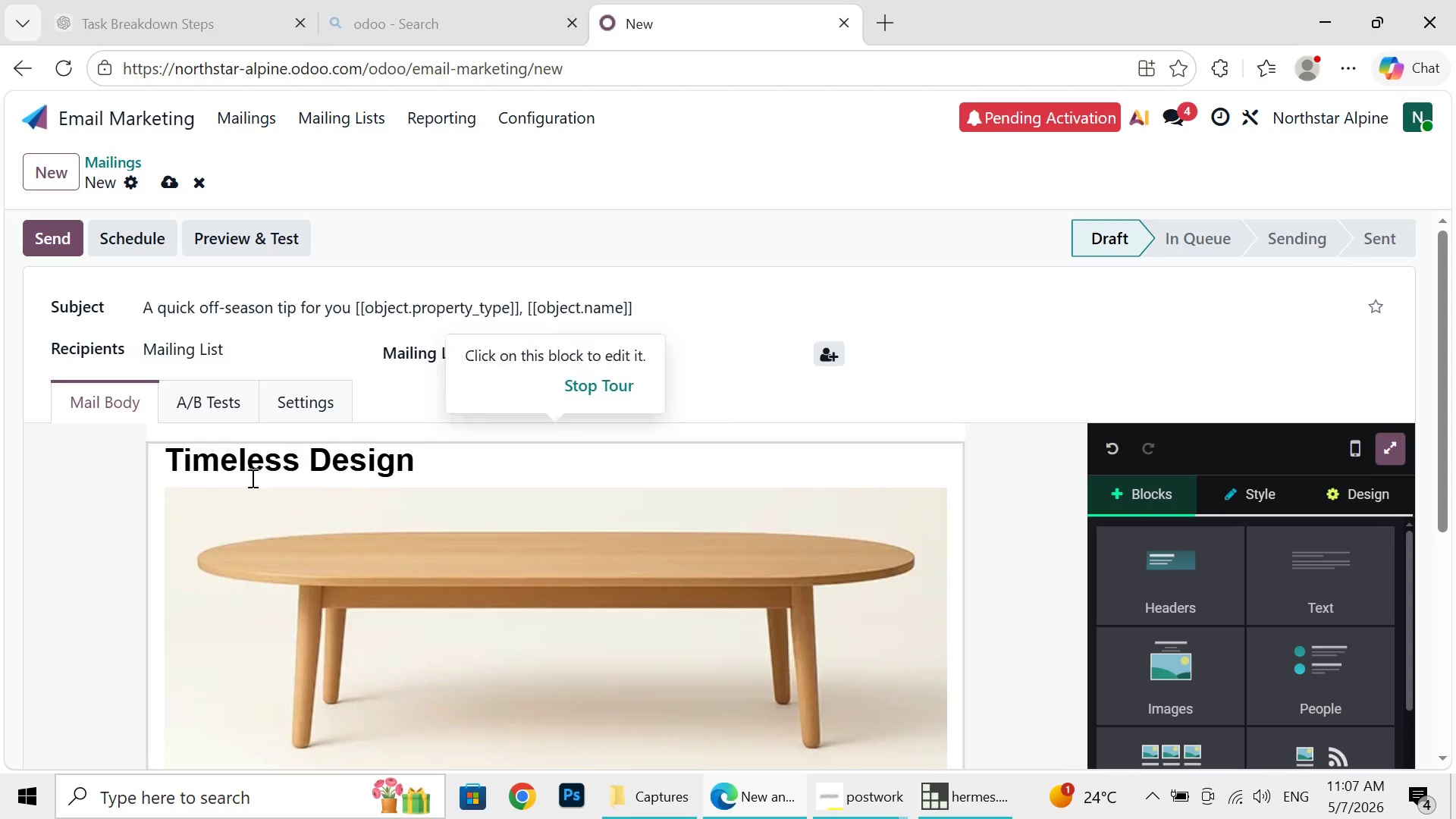 
left_click_drag(start_coordinate=[170, 457], to_coordinate=[435, 463])
 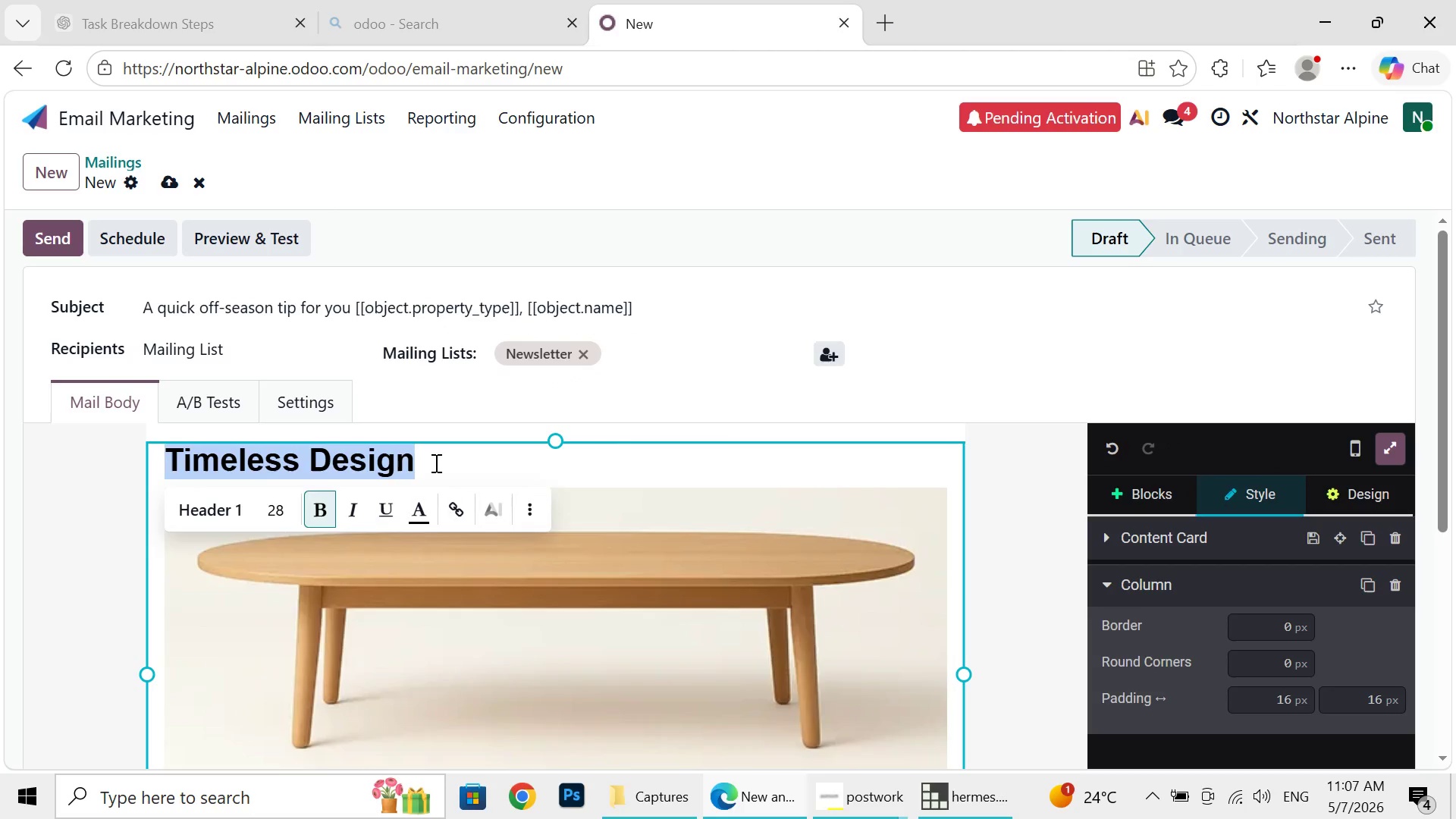 
key(Backspace)
 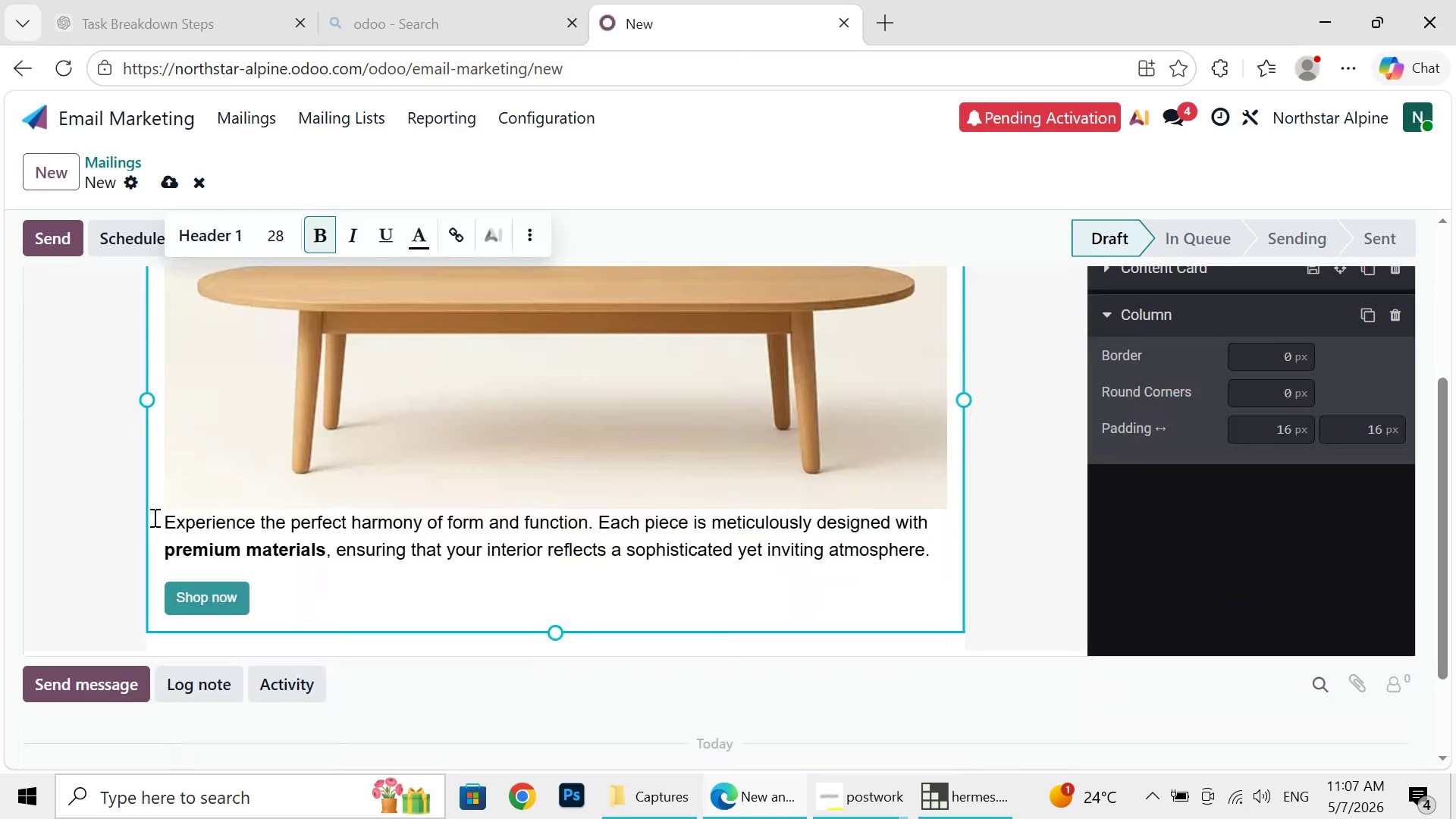 
left_click_drag(start_coordinate=[165, 516], to_coordinate=[846, 595])
 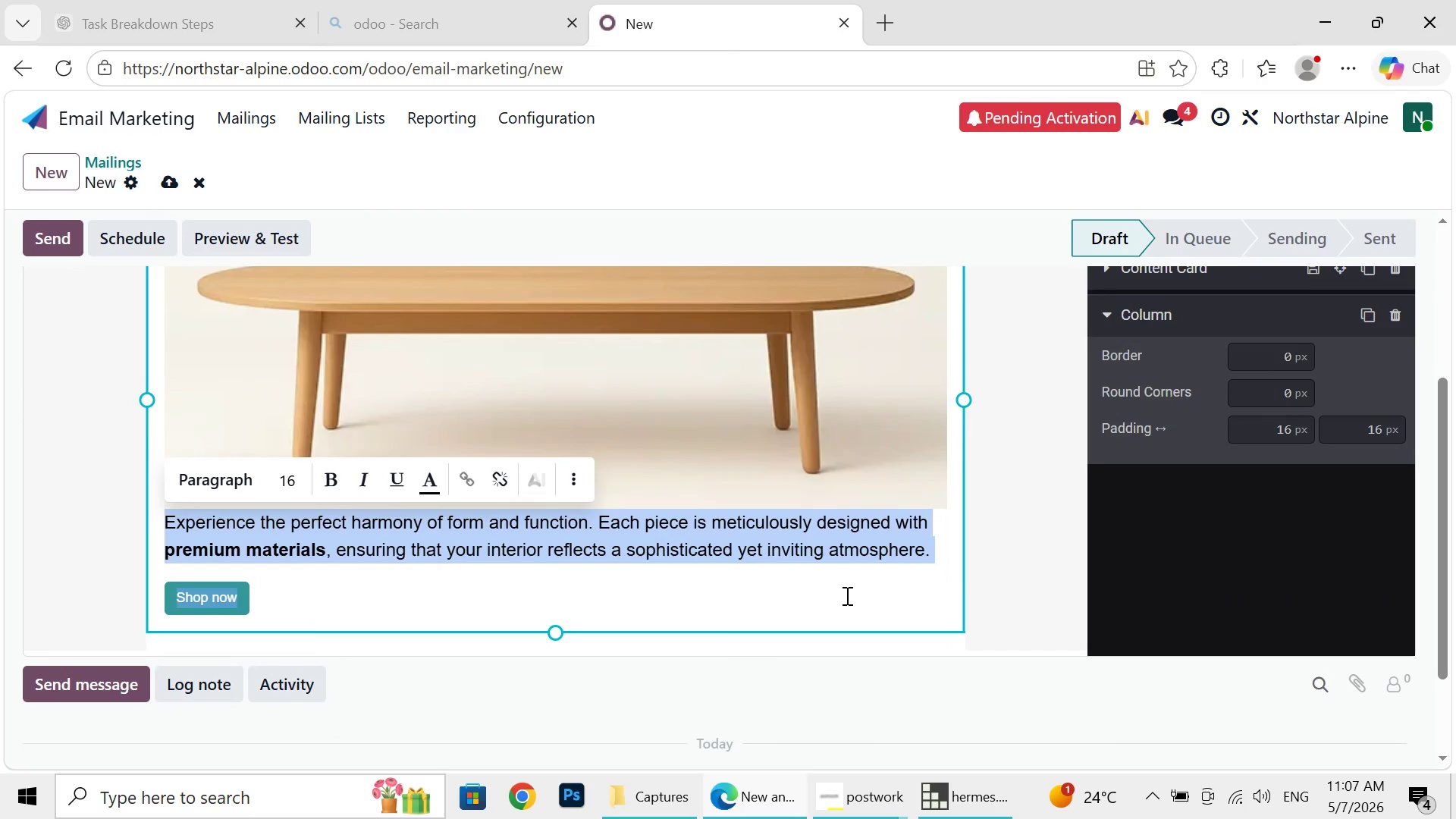 
key(Backspace)
 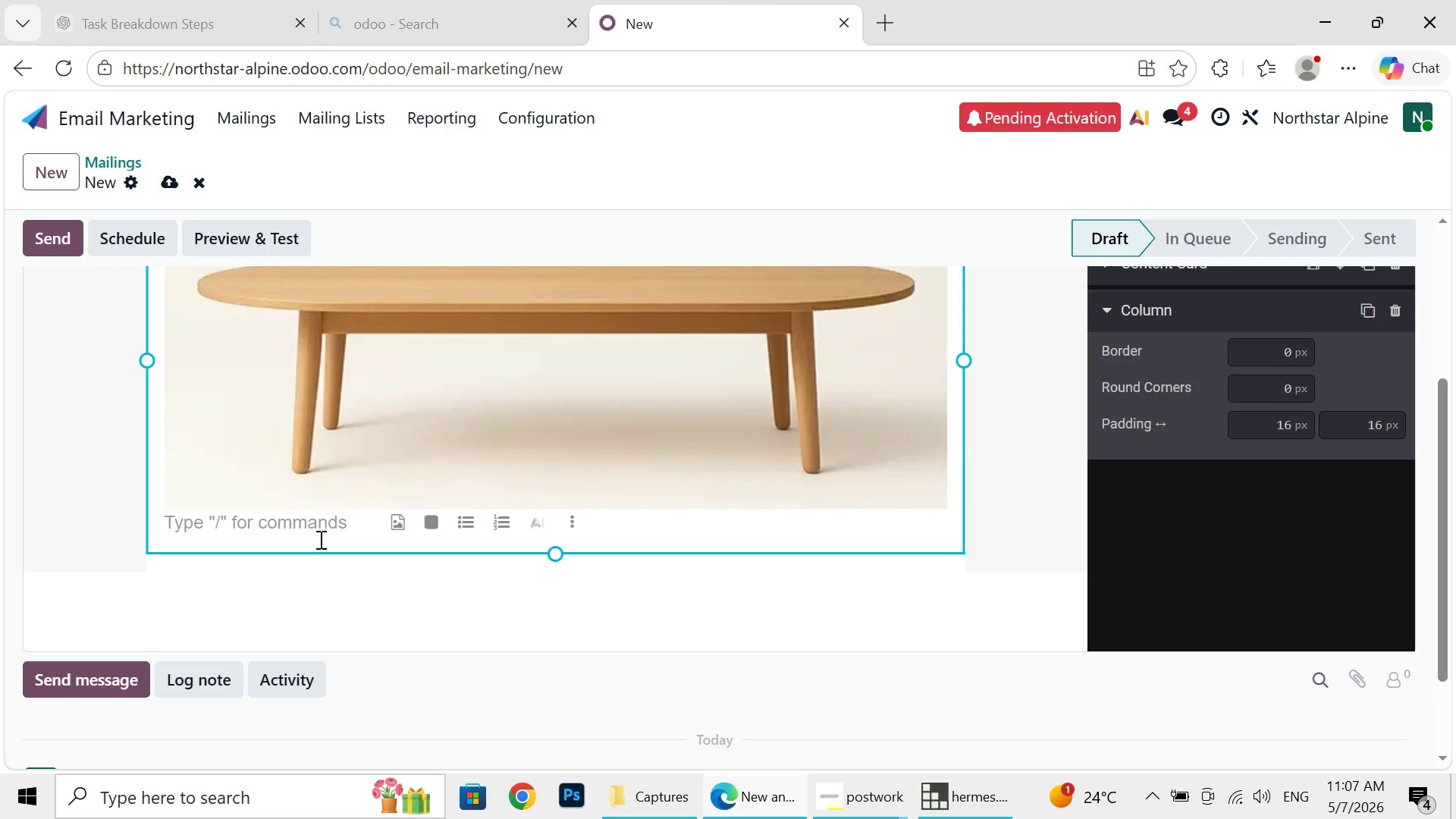 
wait(6.03)
 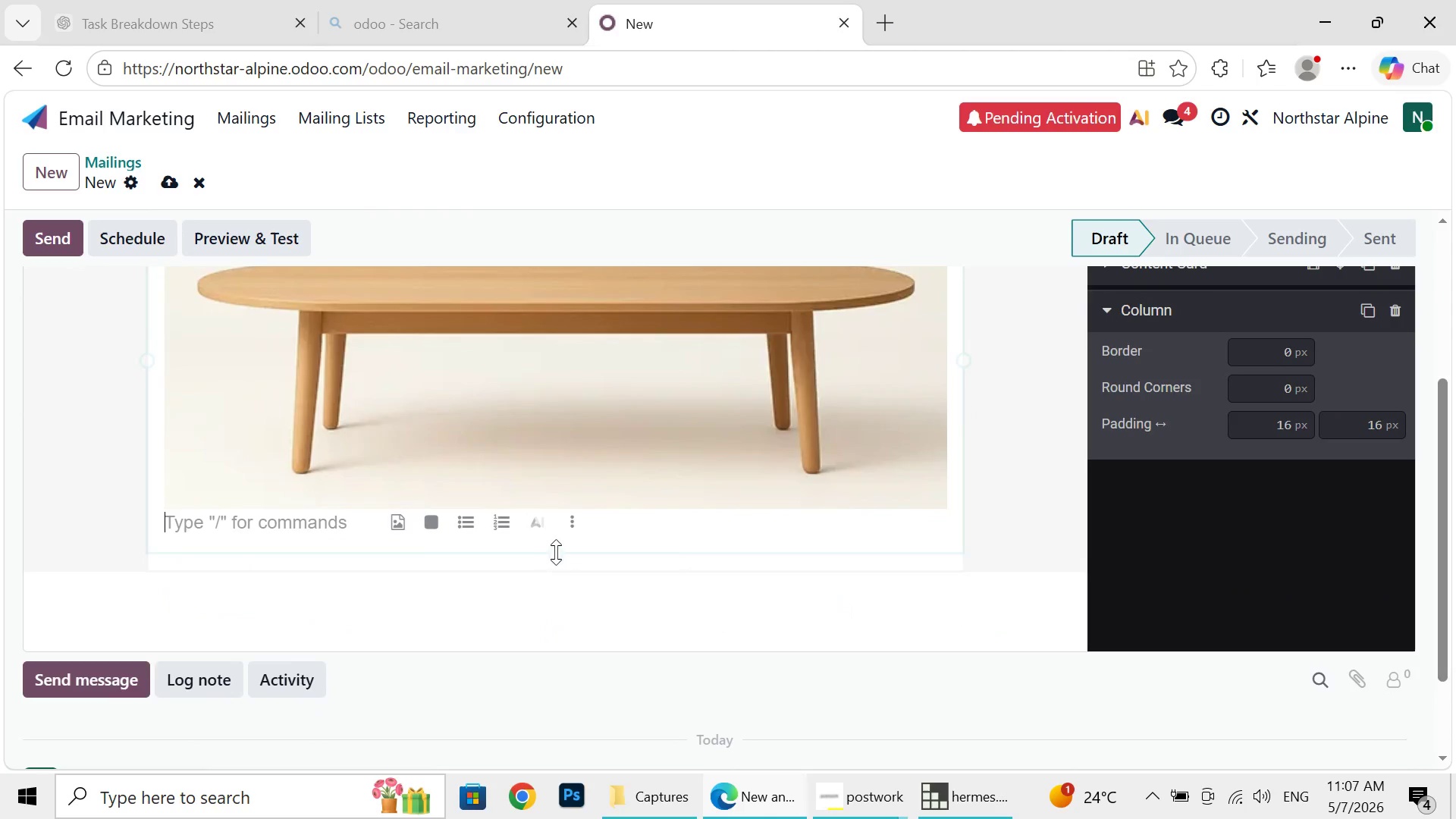 
type(Dear [[object.name]])
 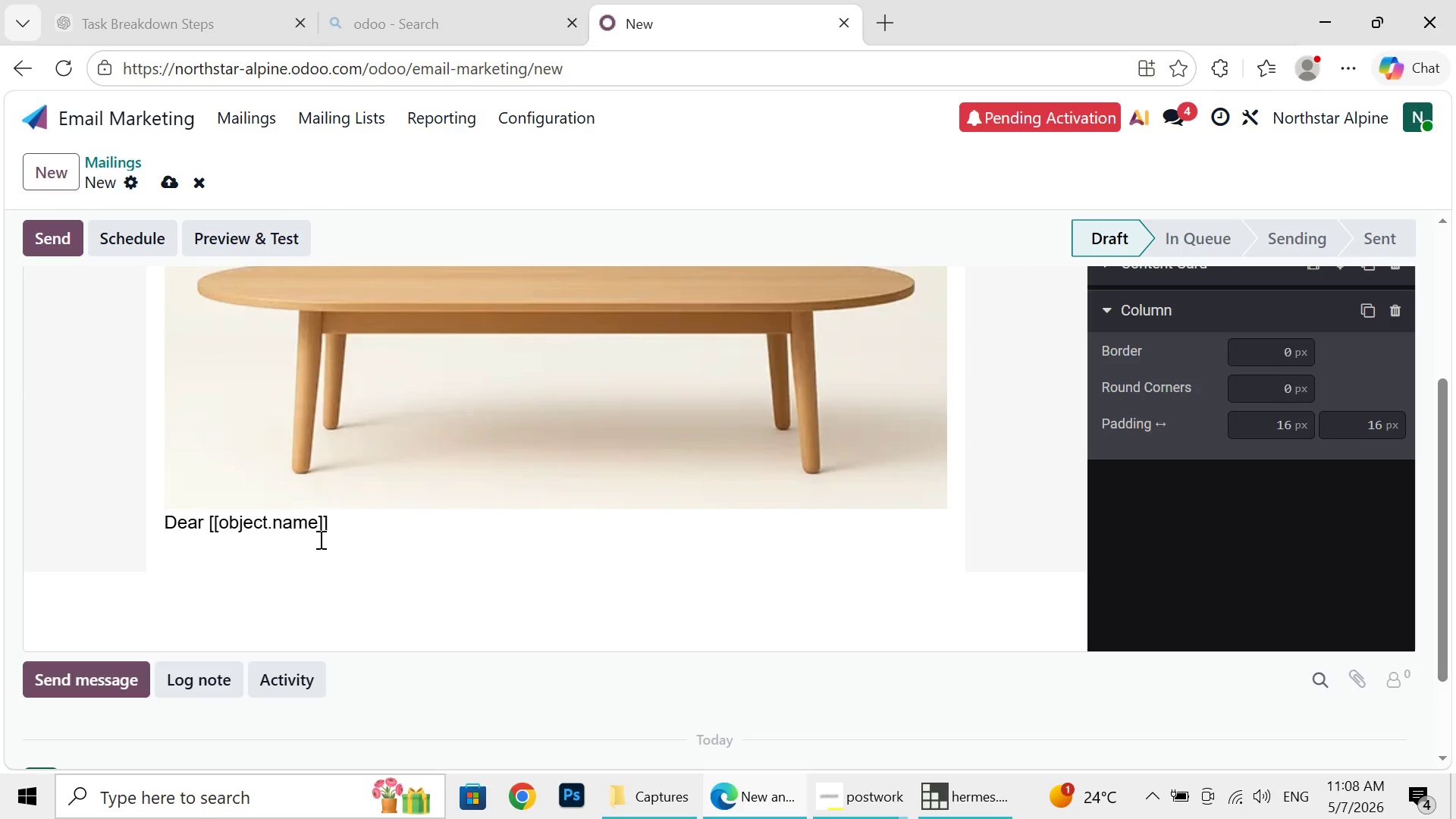 
wait(6.28)
 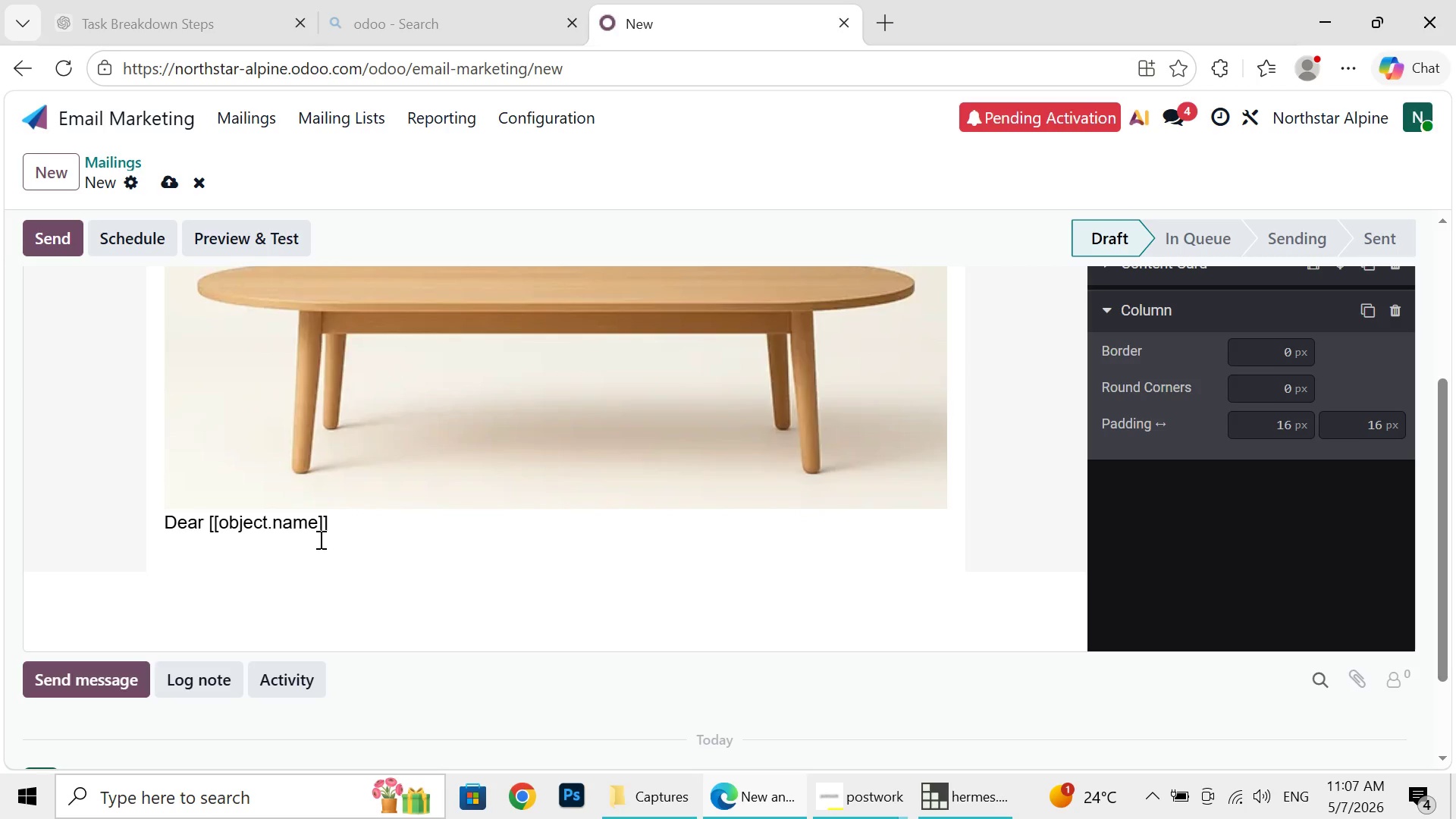 
key(Comma)
 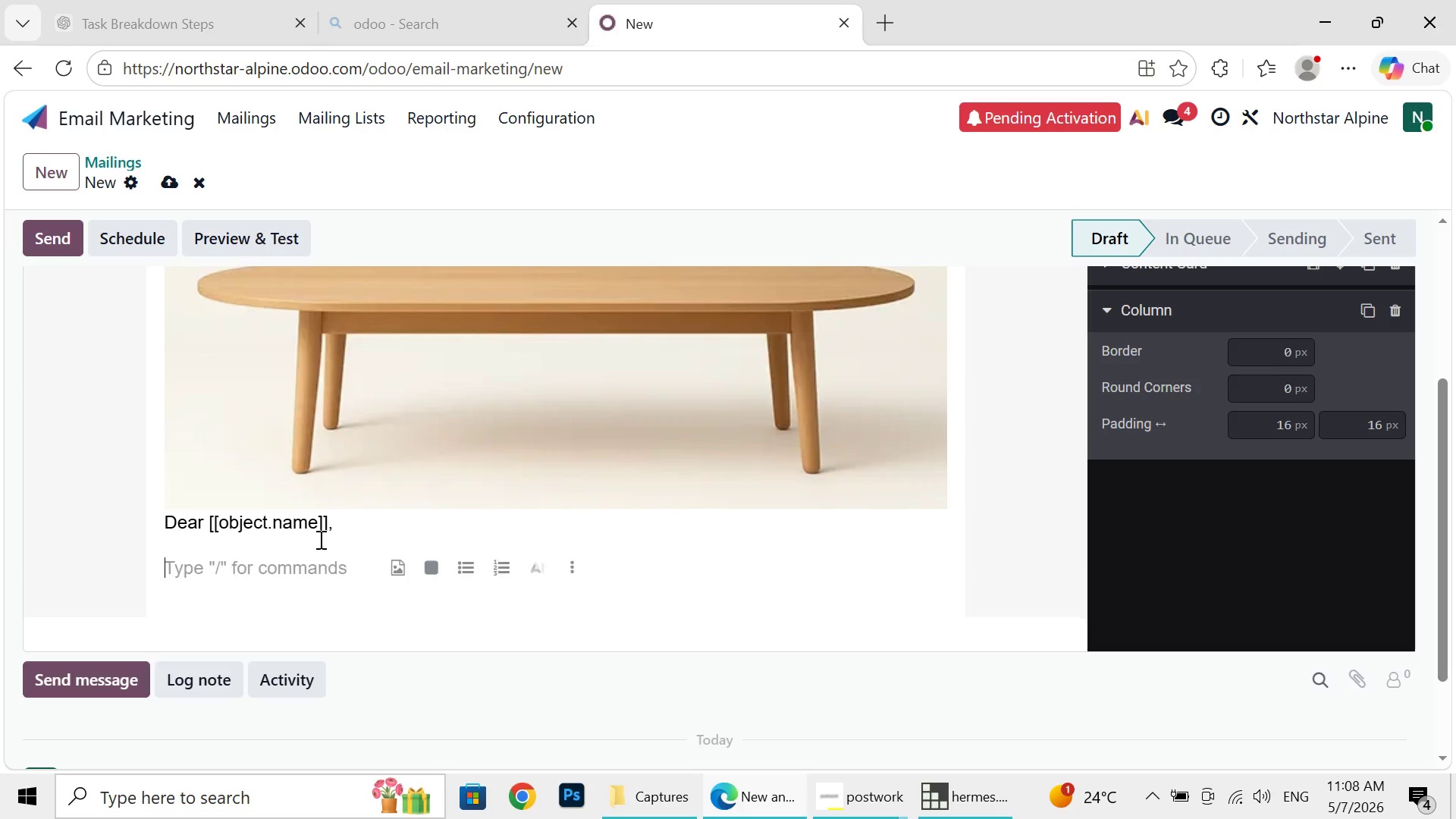 
key(Enter)
 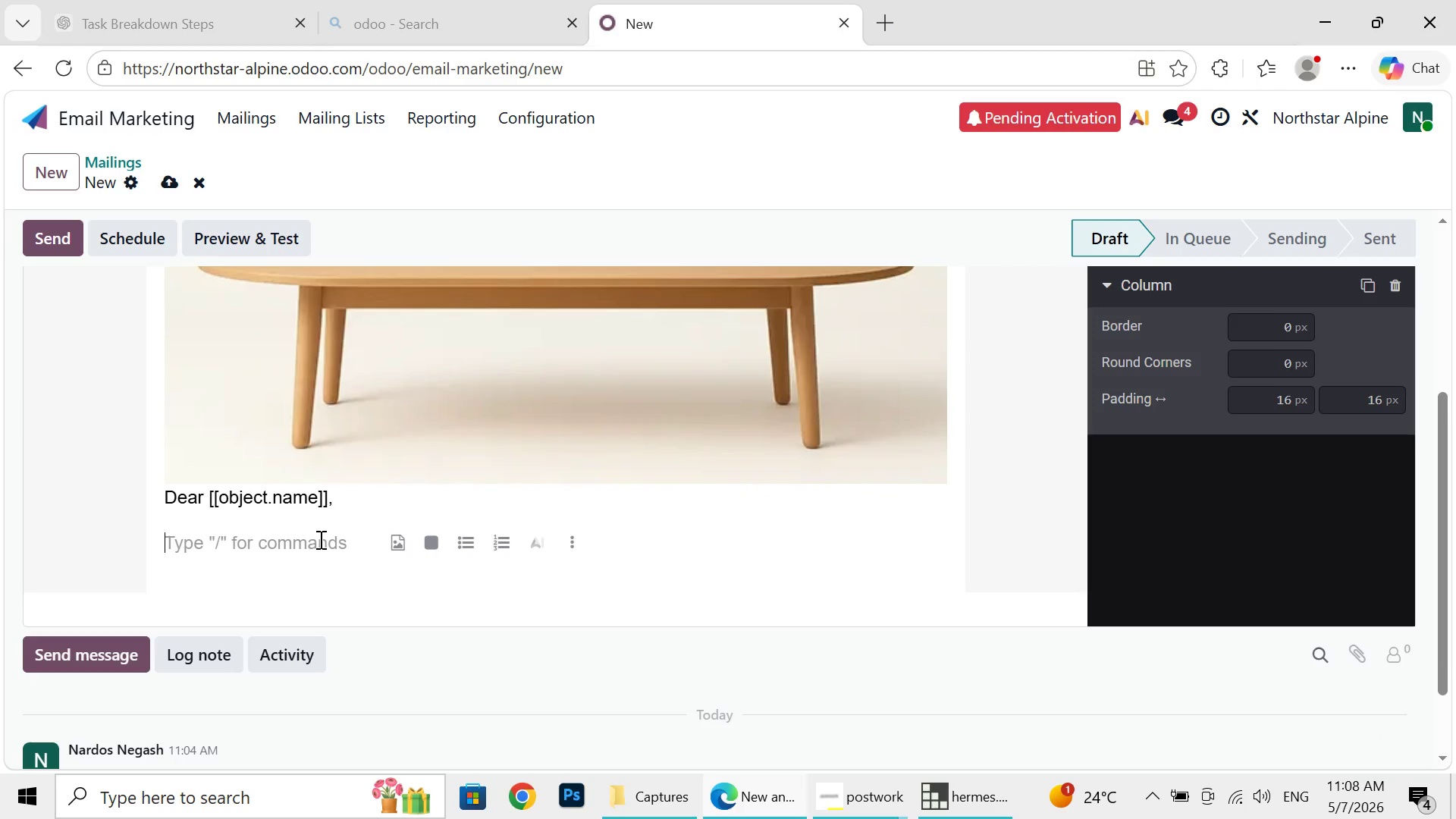 
type(One of the bigge)
 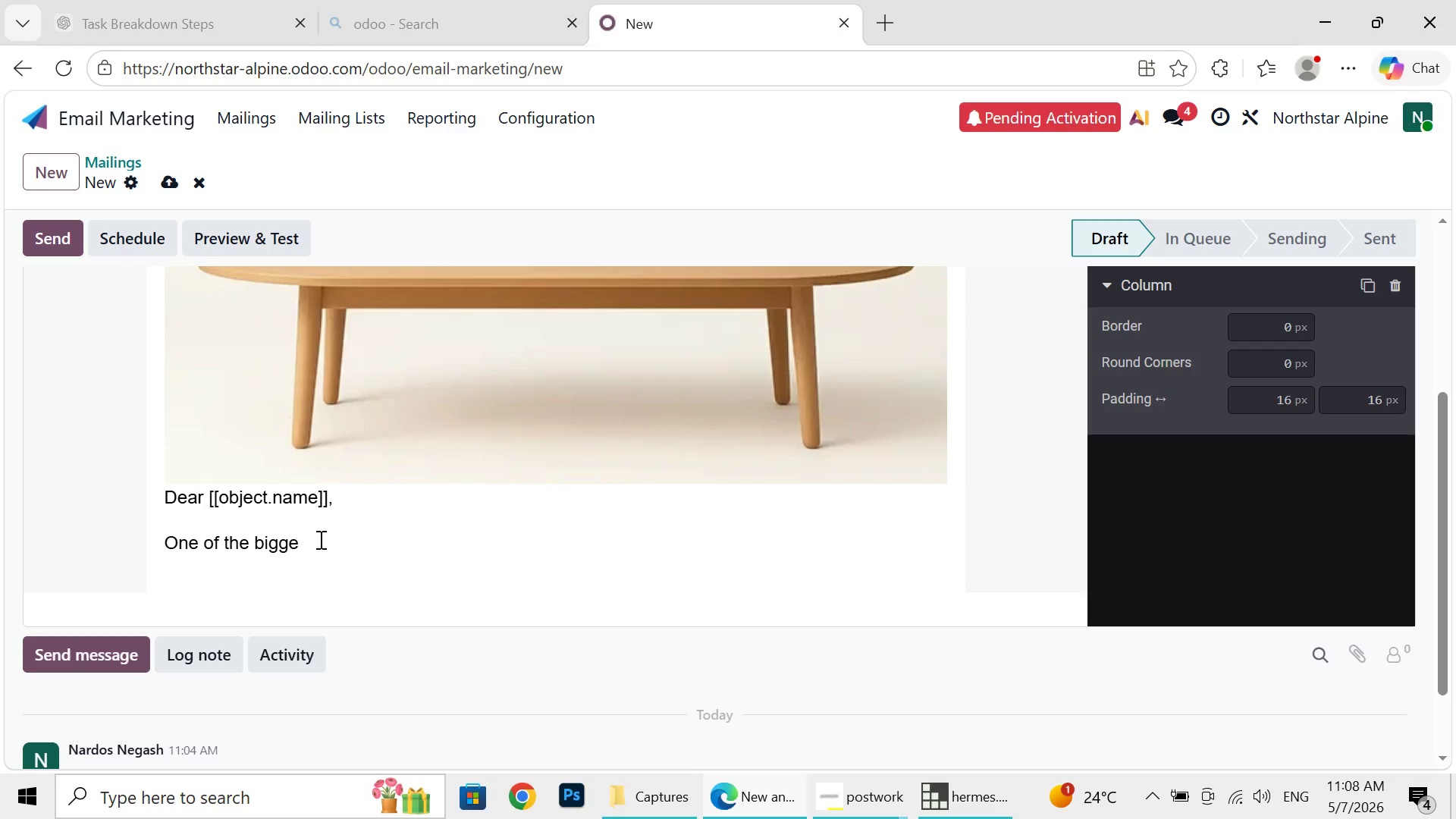 
type(st challenges for mountain property )
 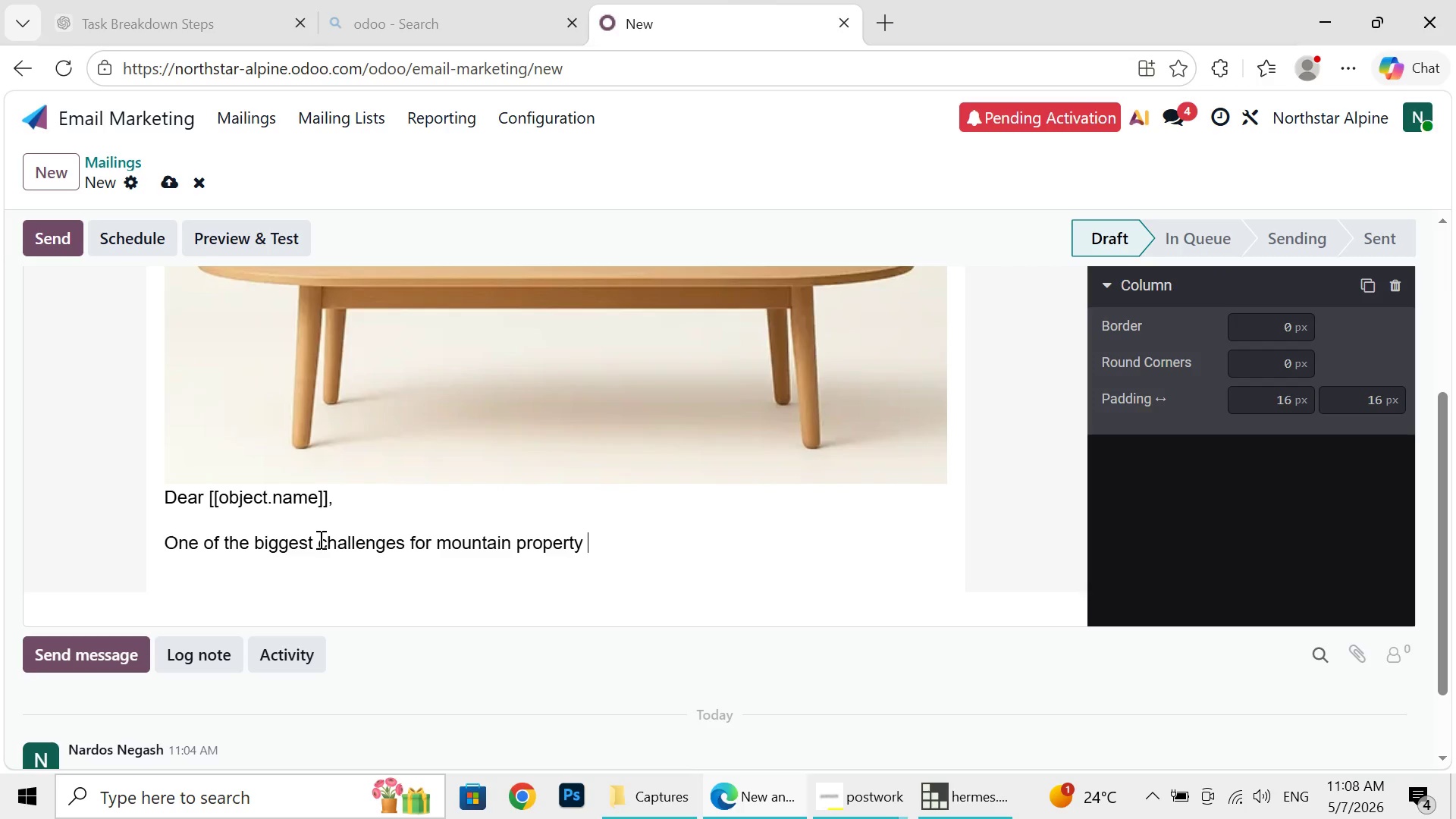 
type(own)
 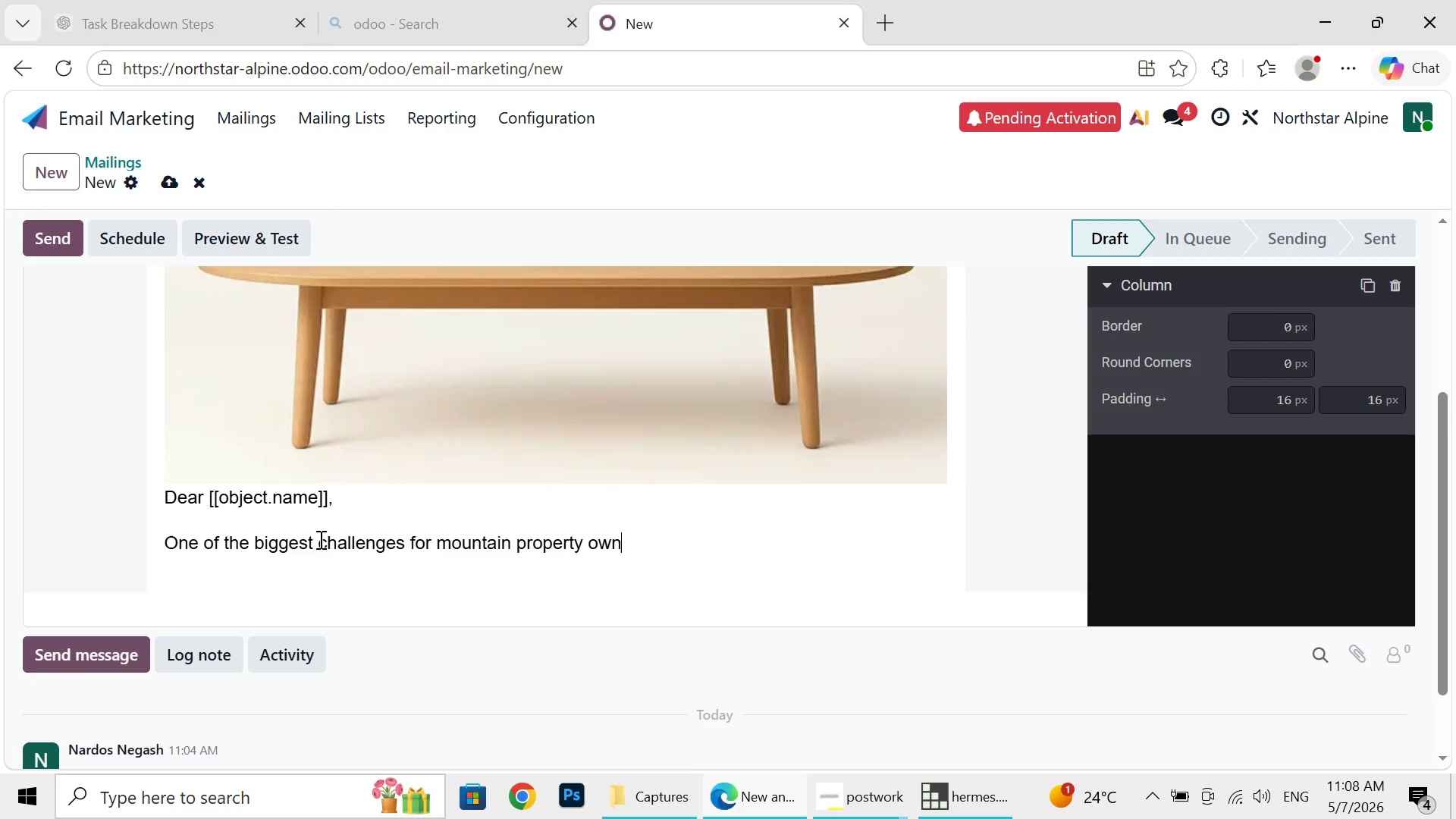 
type(ers is main)
 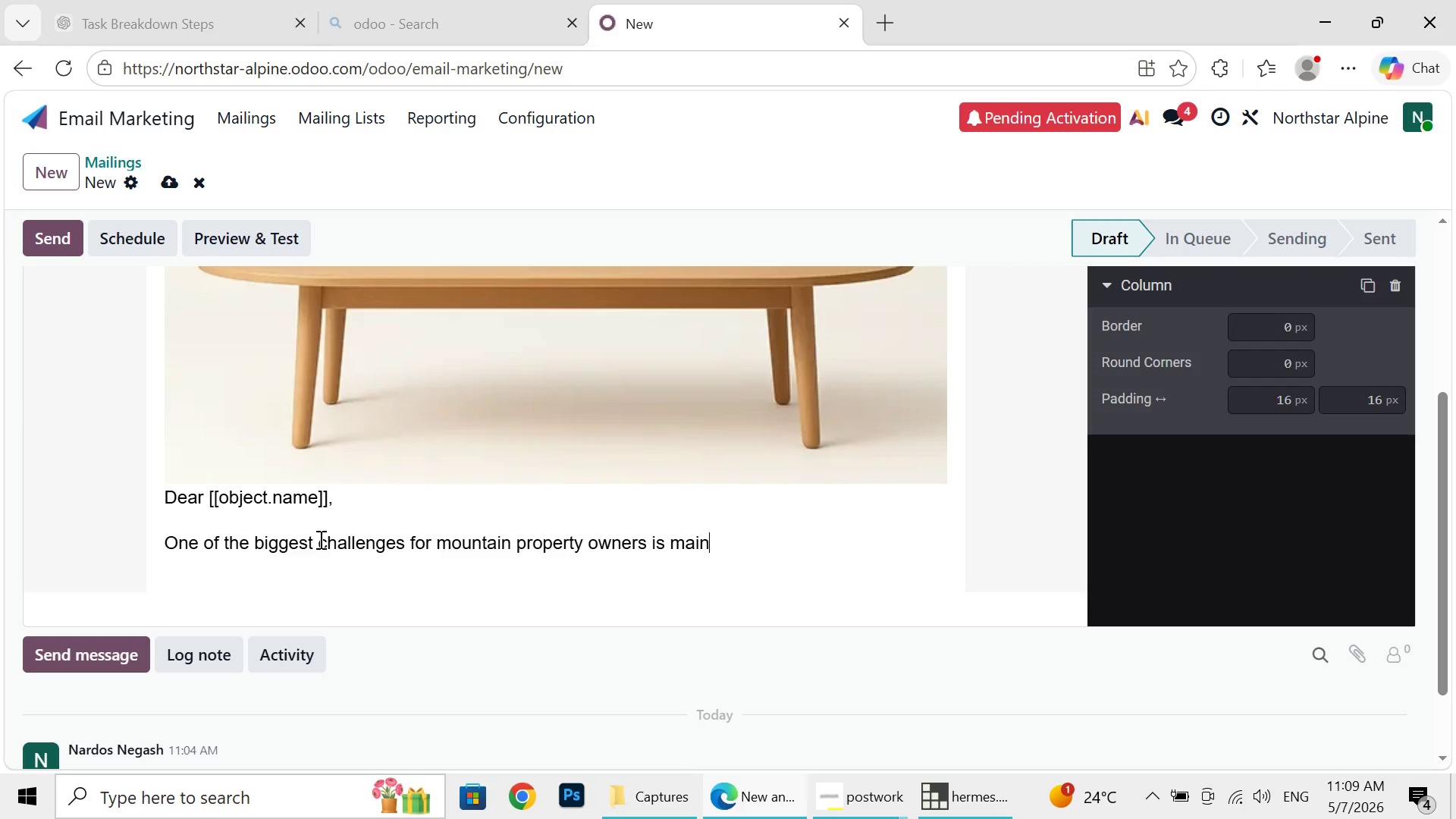 
wait(5.66)
 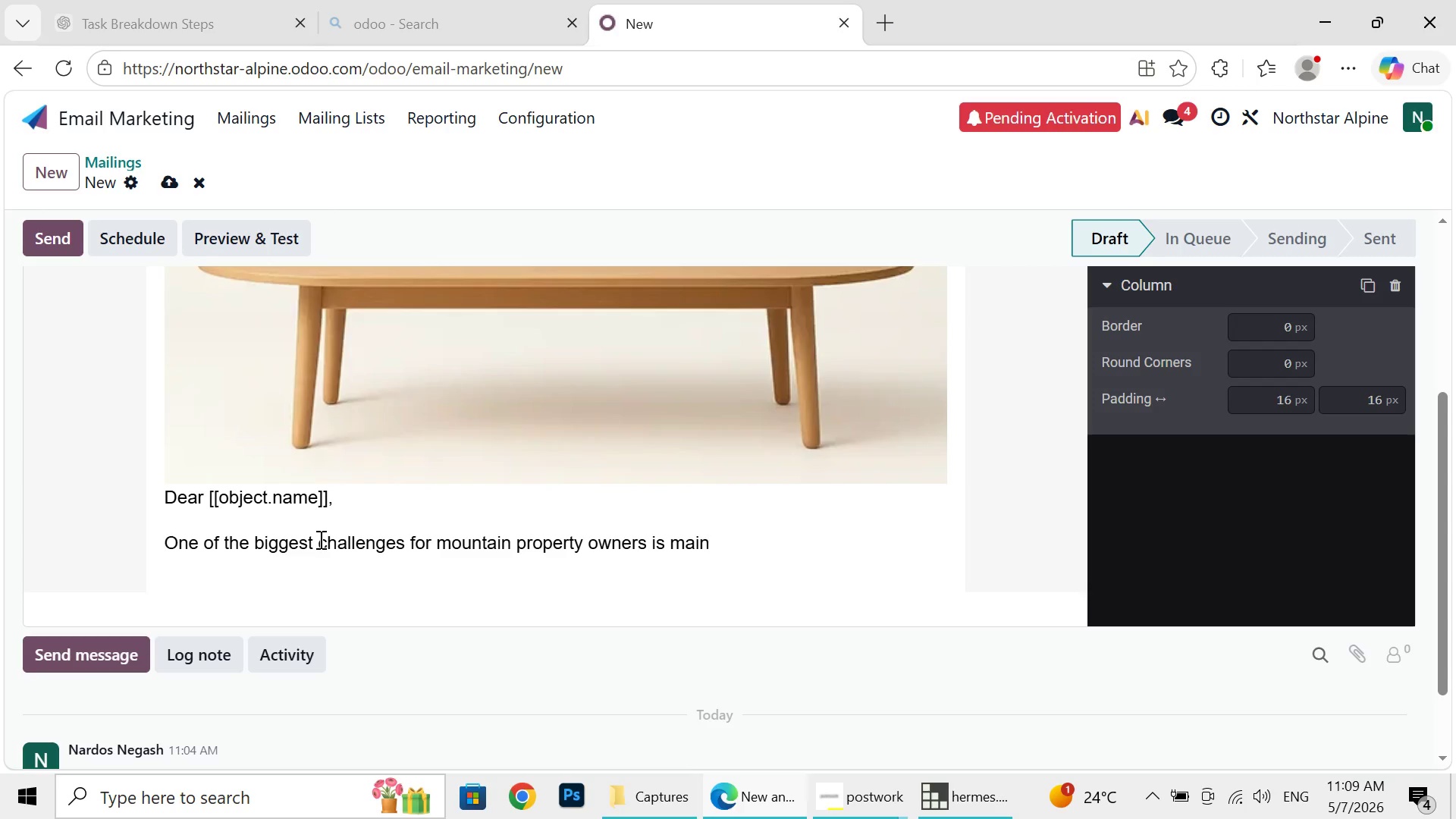 
type(taing )
 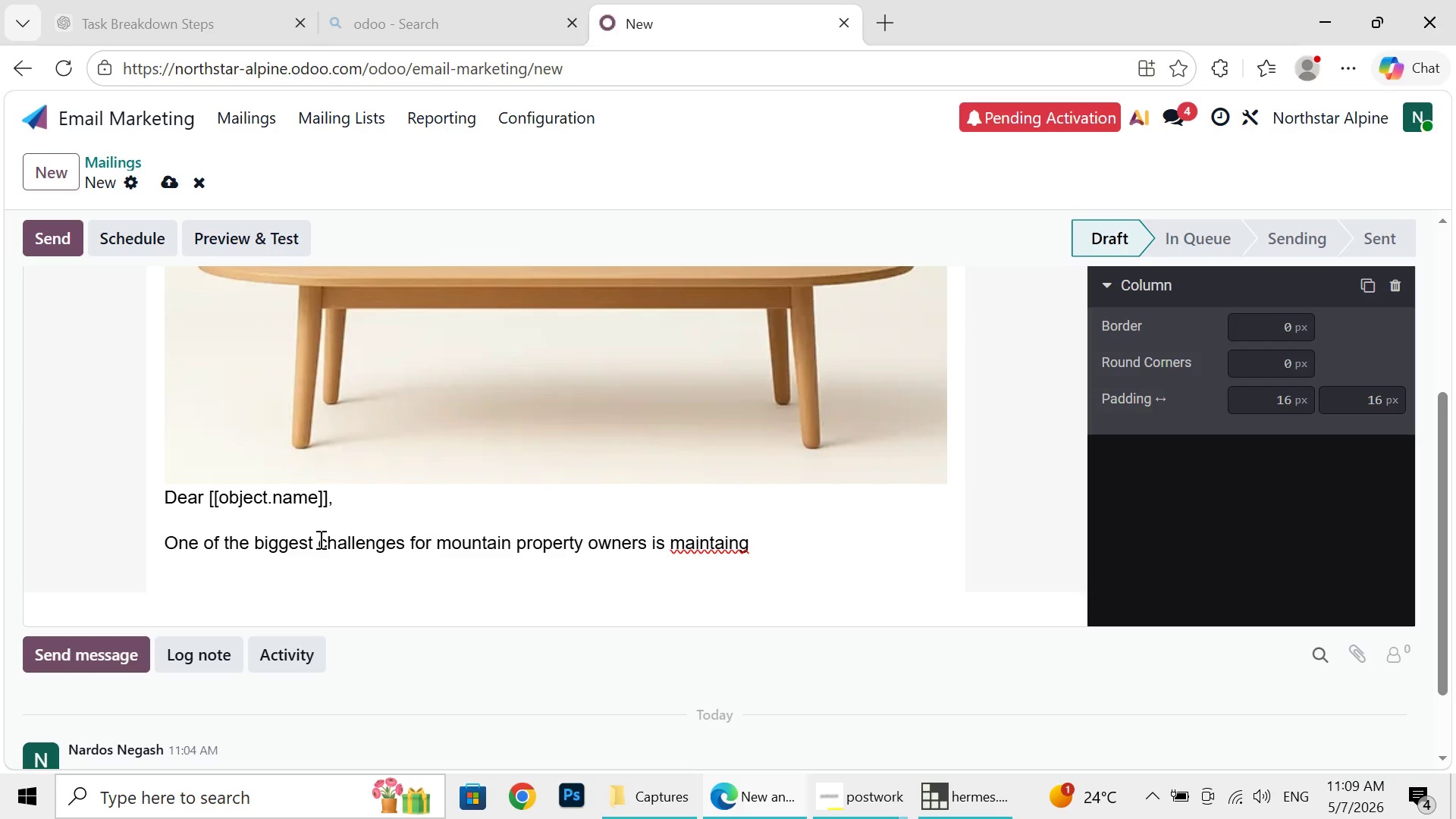 
wait(25.64)
 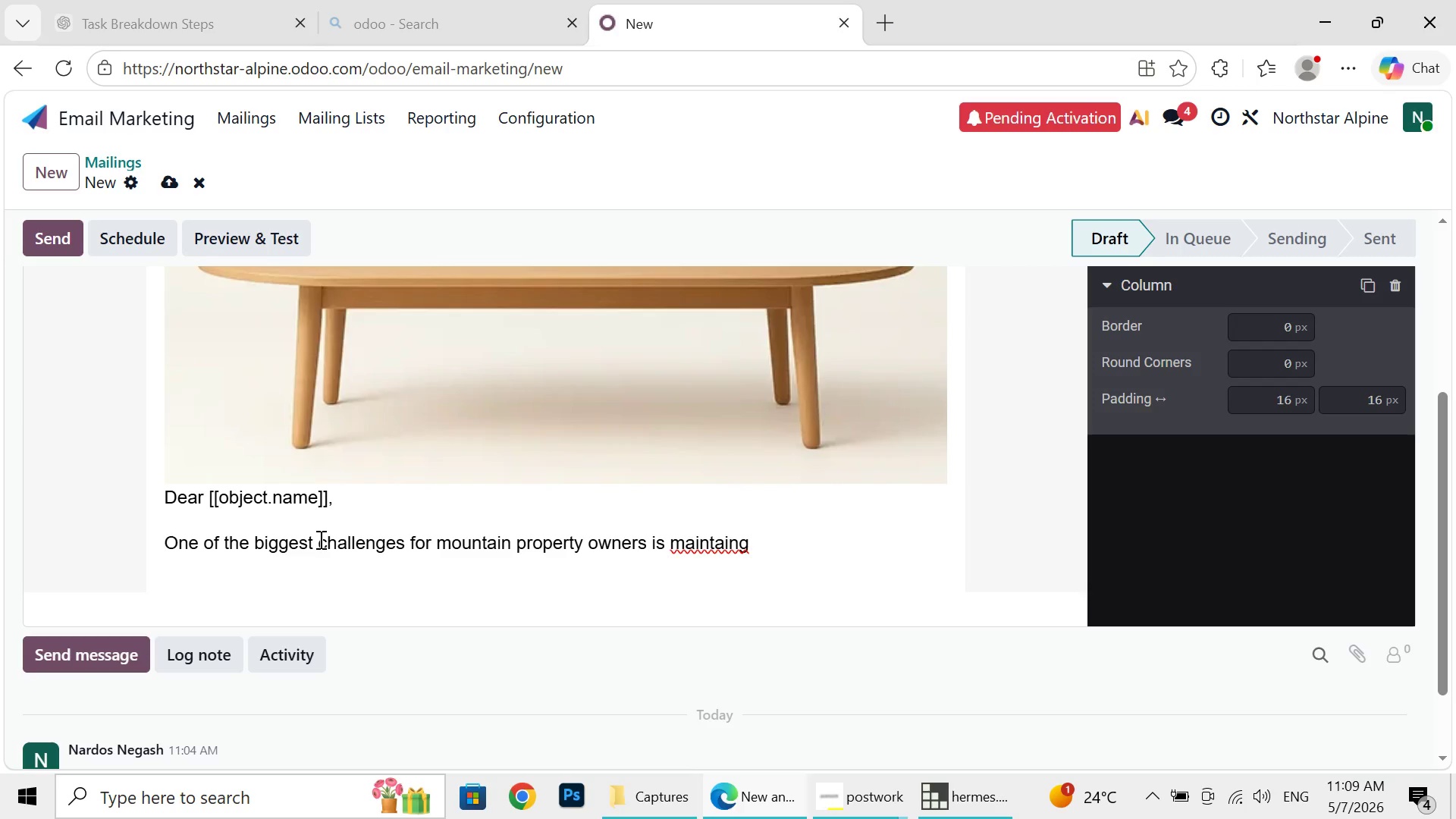 
key(Backspace)
key(Backspace)
type(ing strong occupa)
 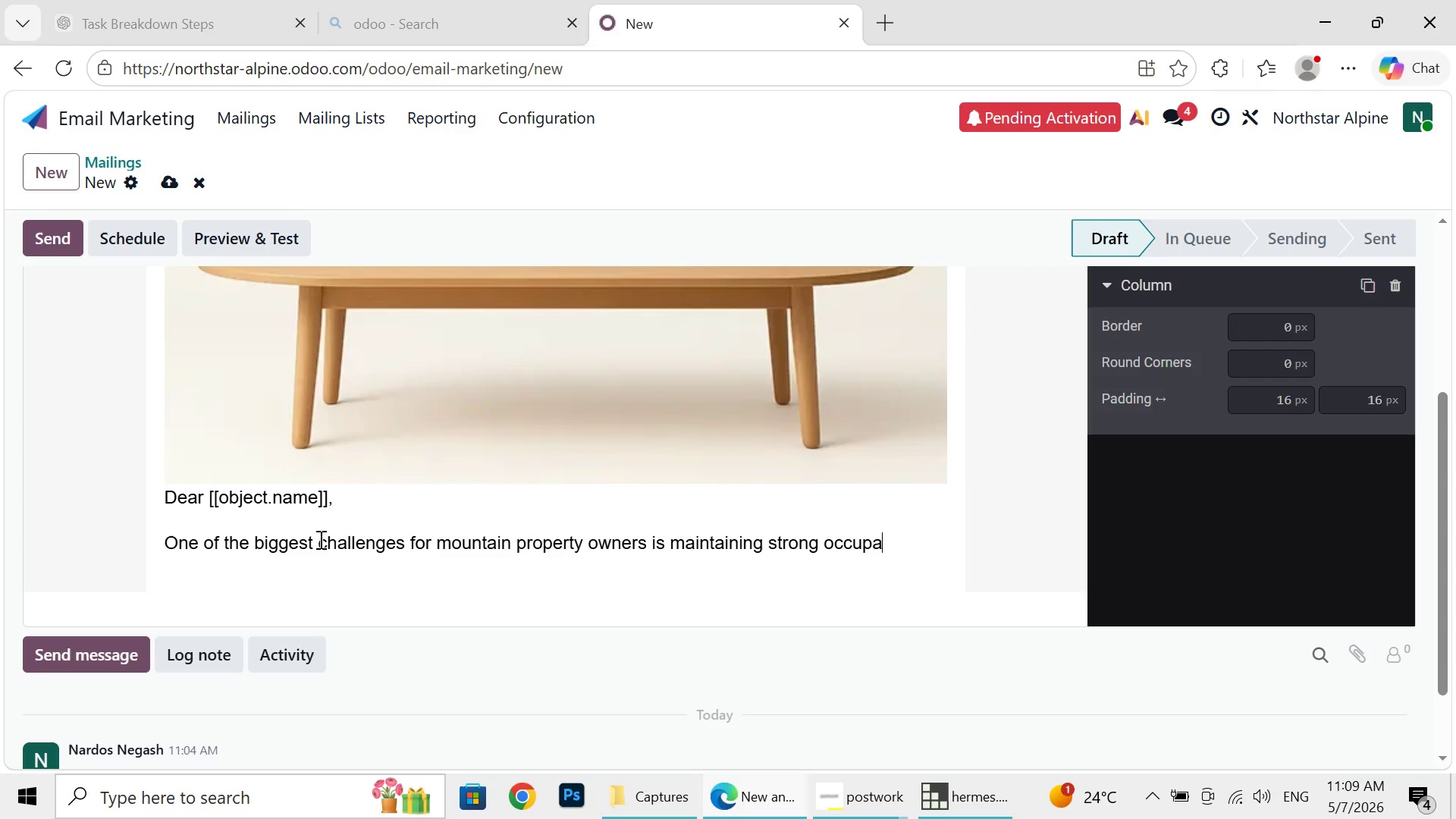 
wait(8.98)
 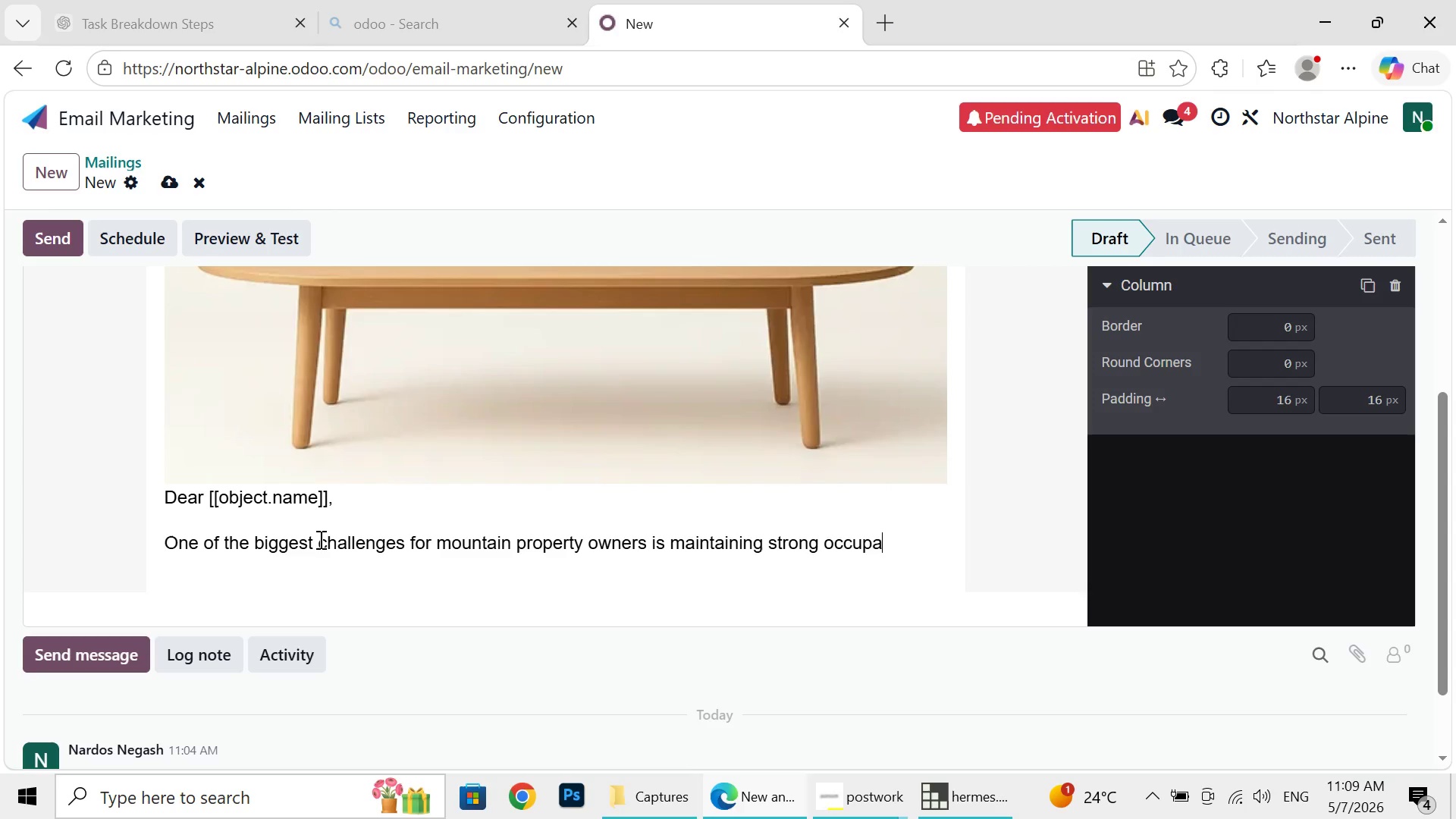 
type(ncy onv)
key(Backspace)
type(ce peak travel season slows down.)
 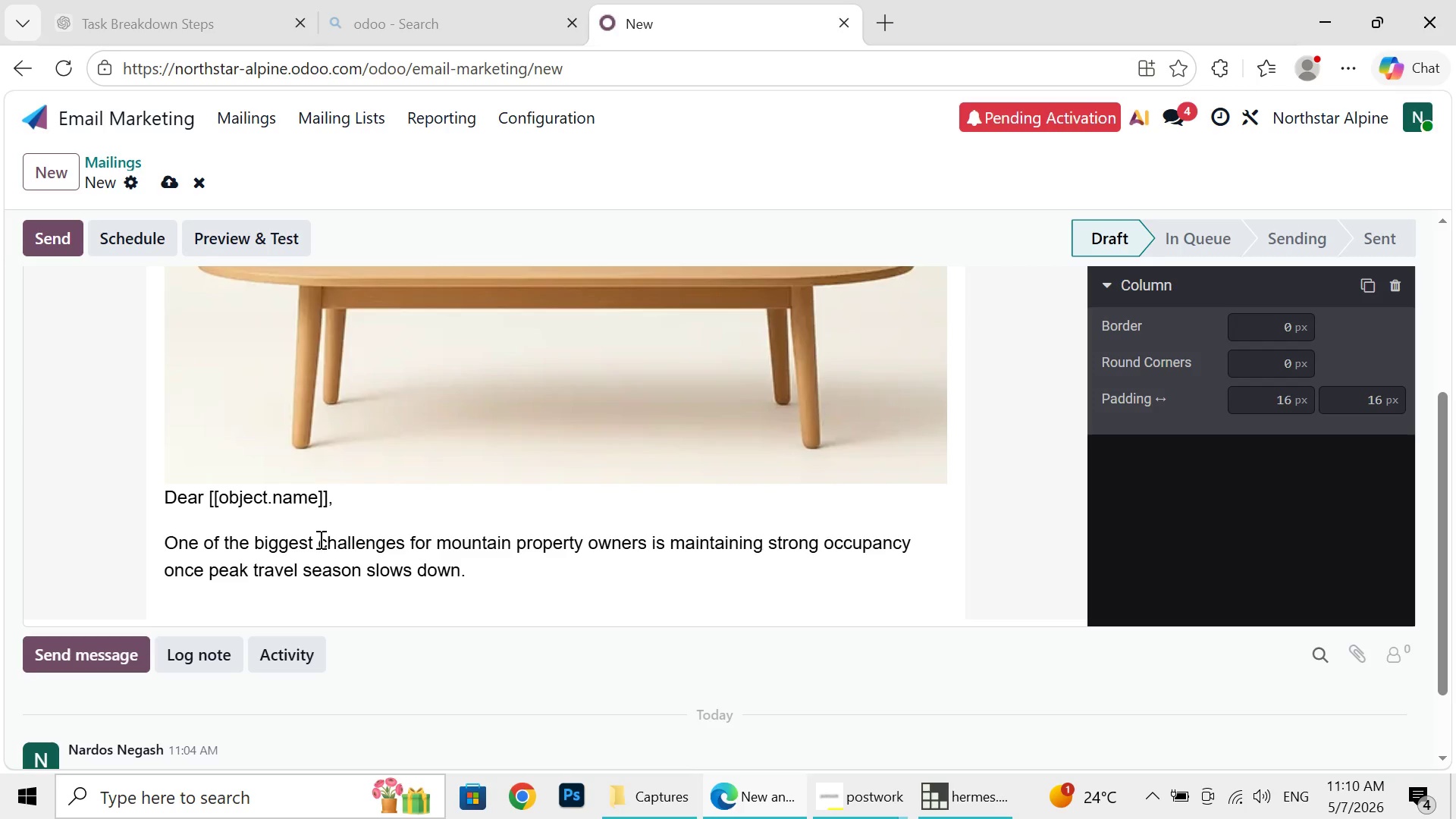 
key(Enter)
 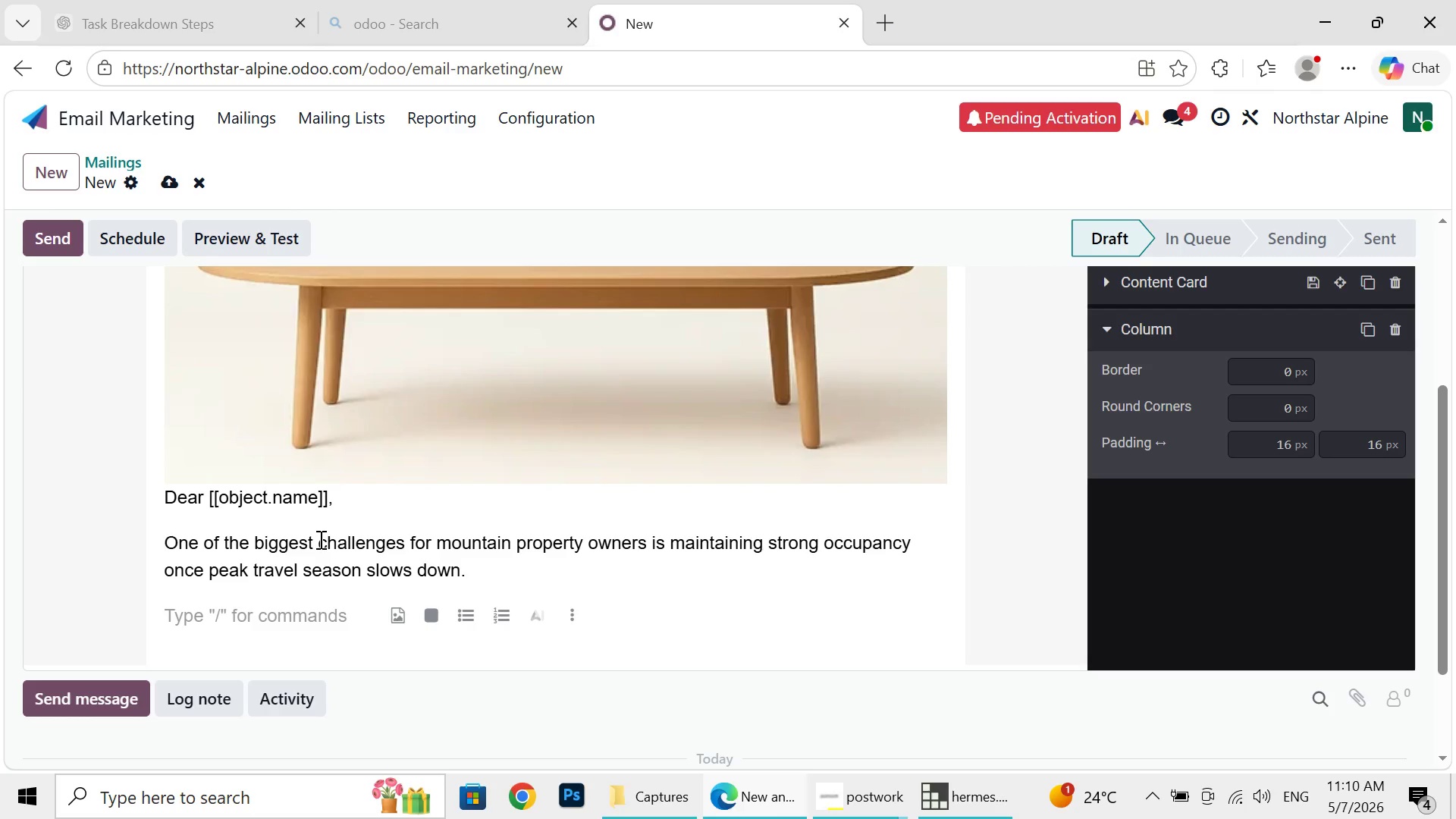 
wait(8.64)
 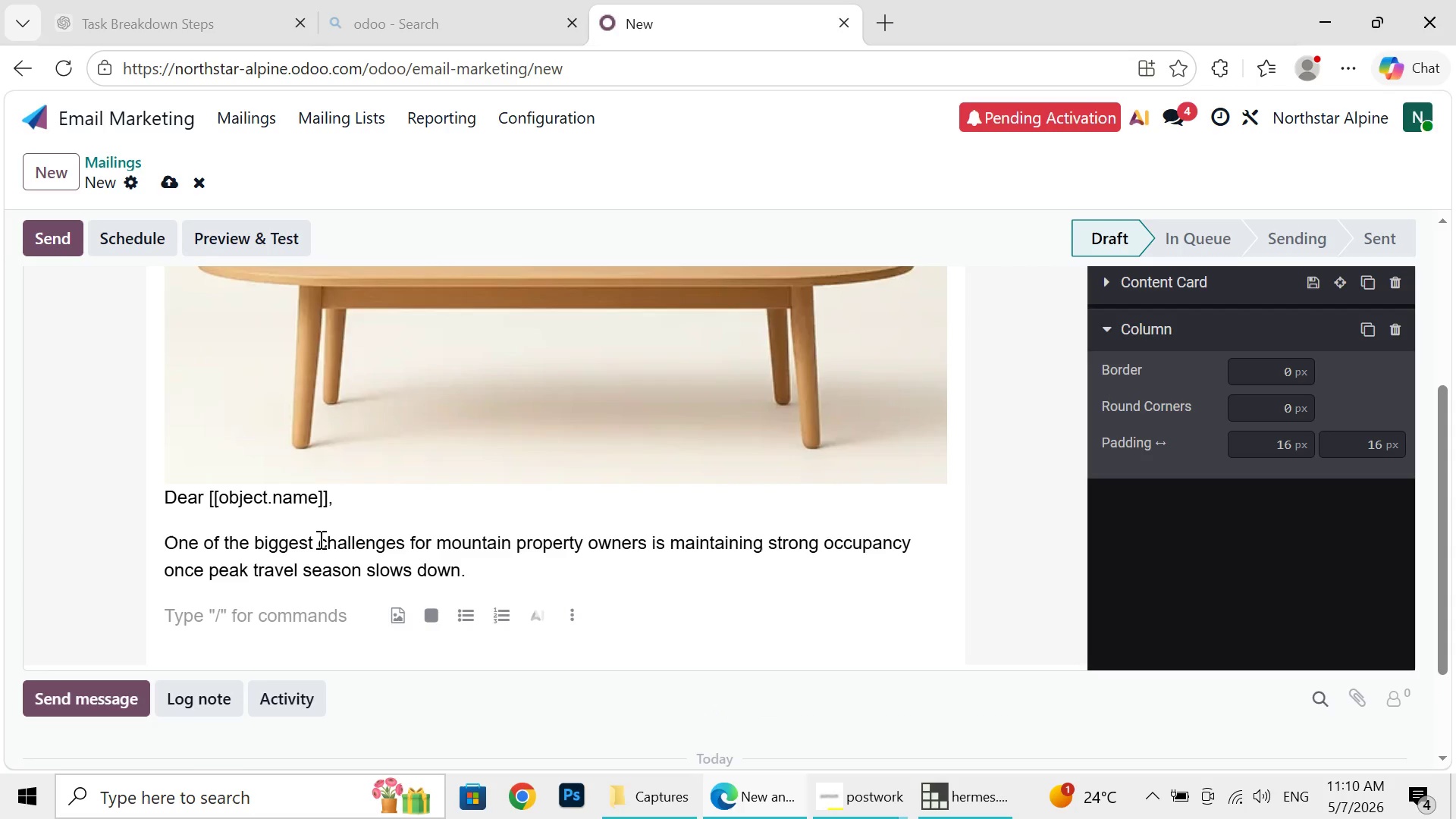 
type(A strategy we've d)
key(Backspace)
type(seen work especially well for [[object.name )
 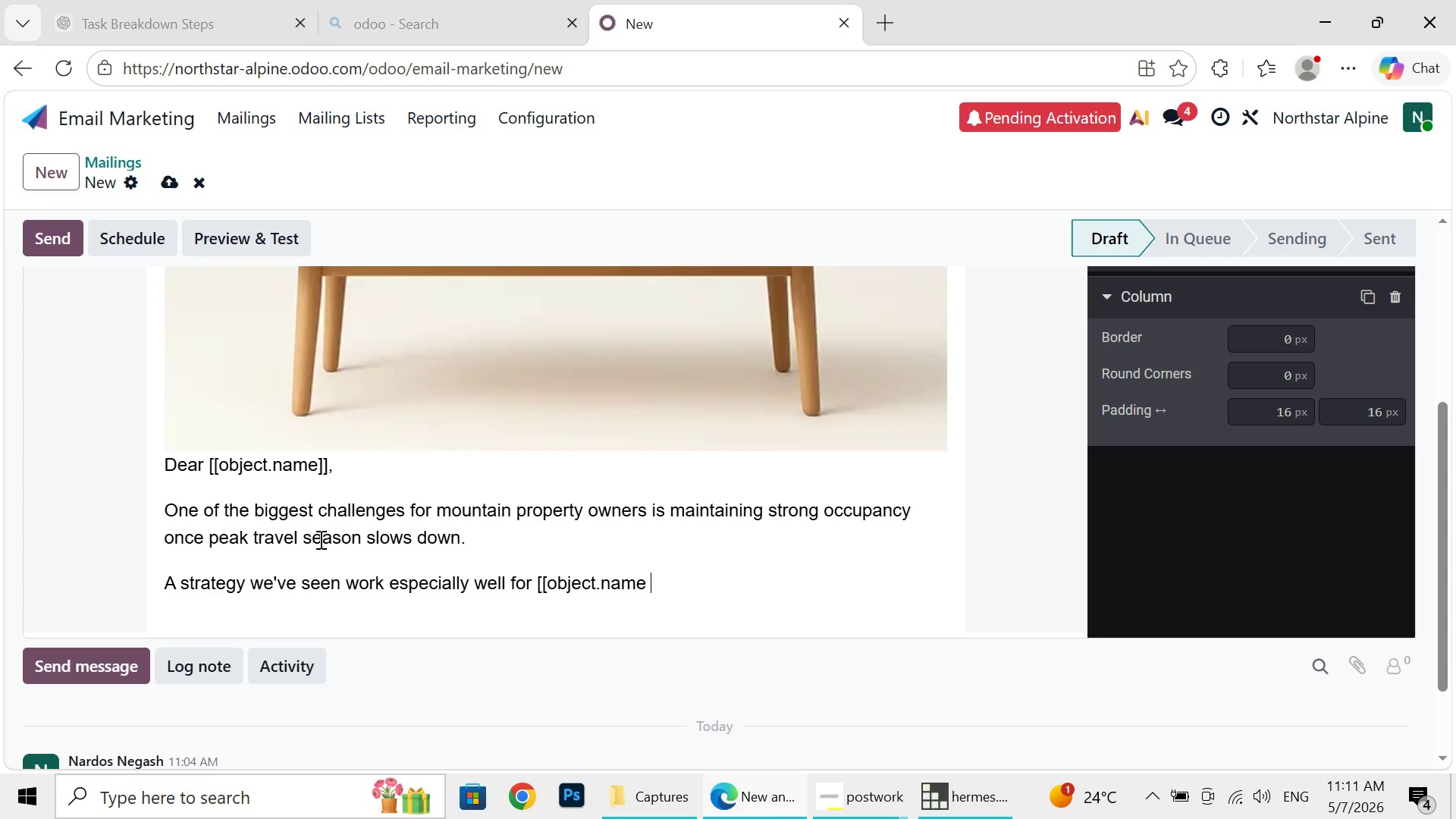 
key(Backspace)
 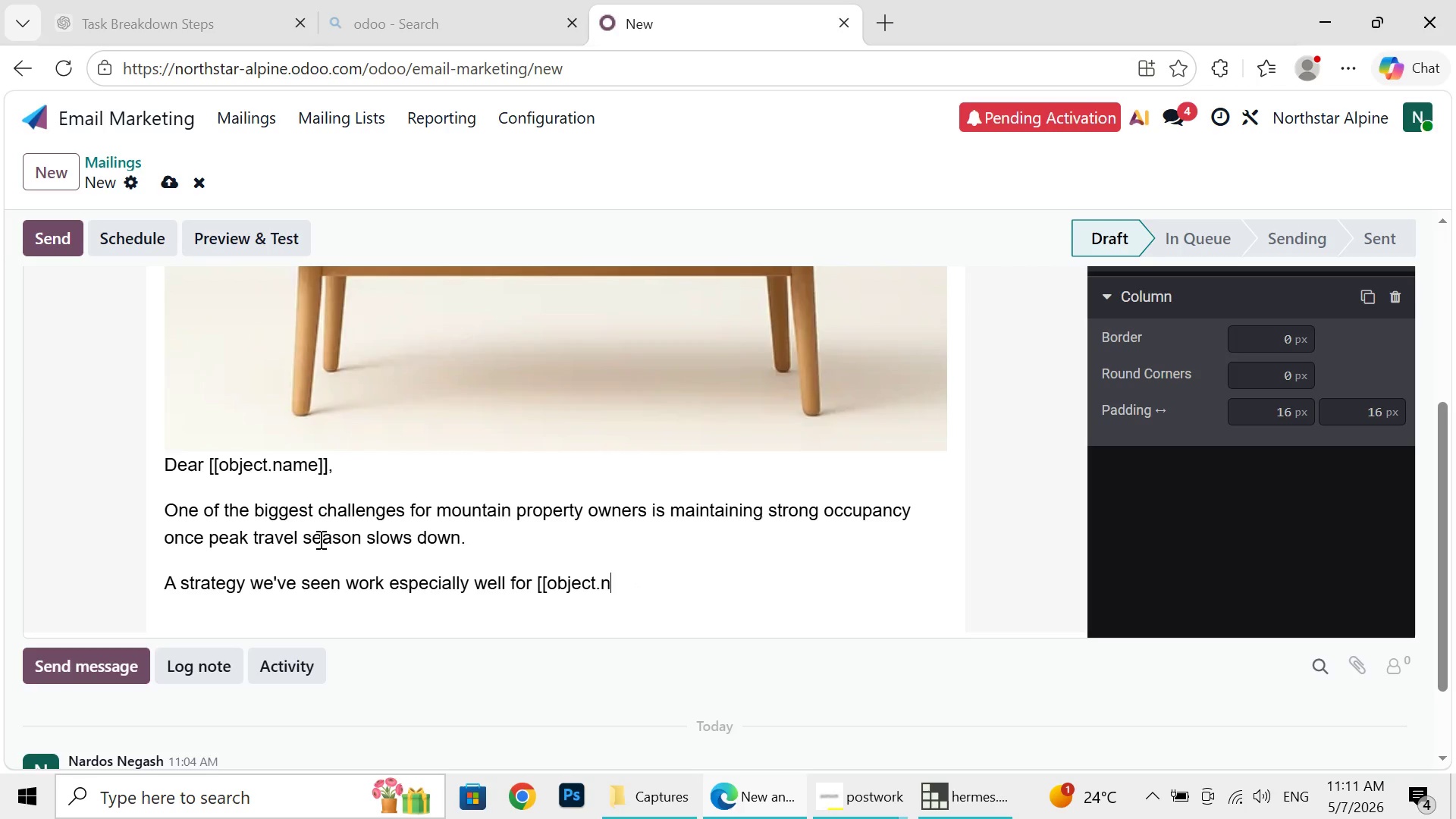 
key(Backspace)
 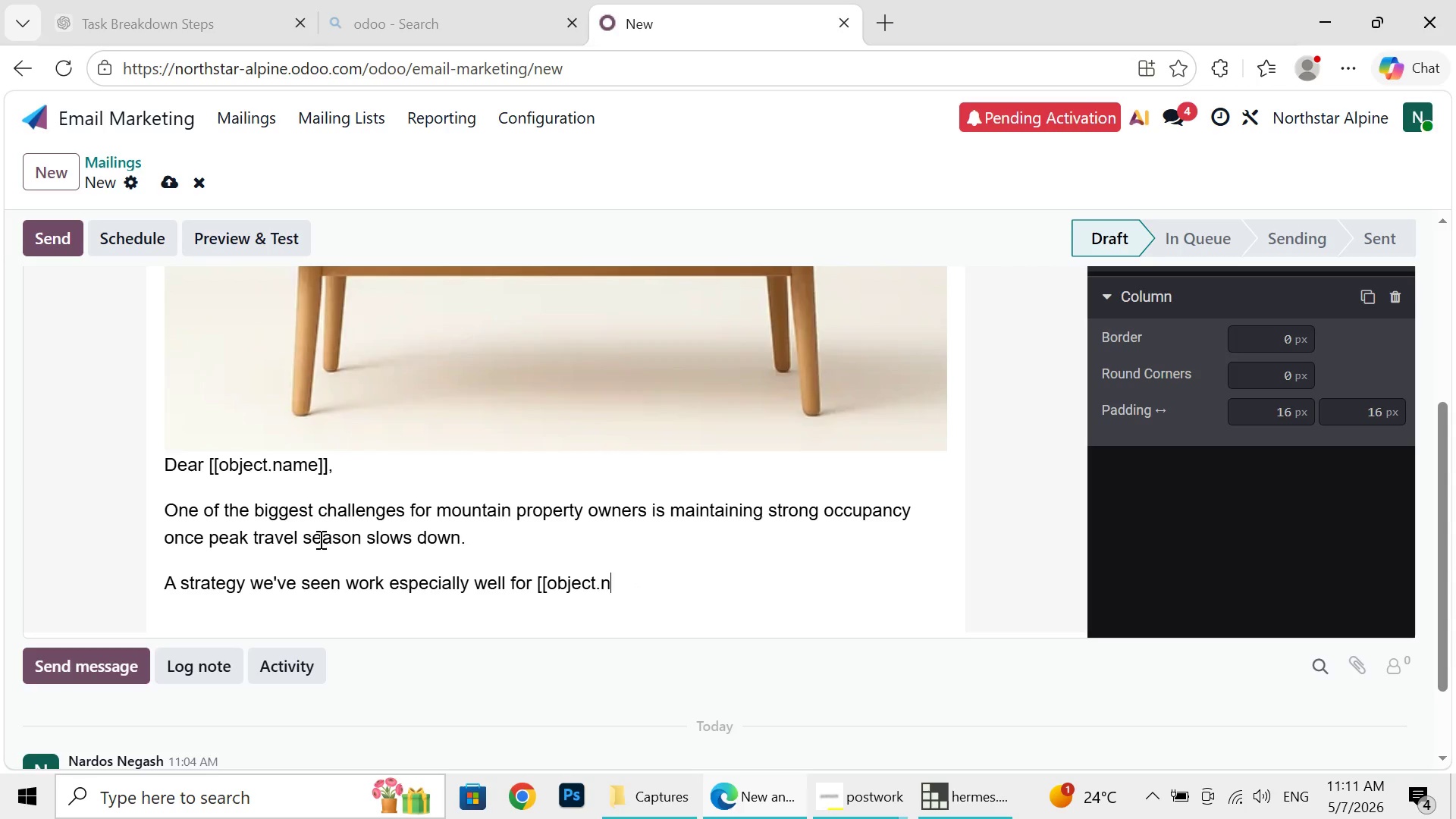 
key(Backspace)
 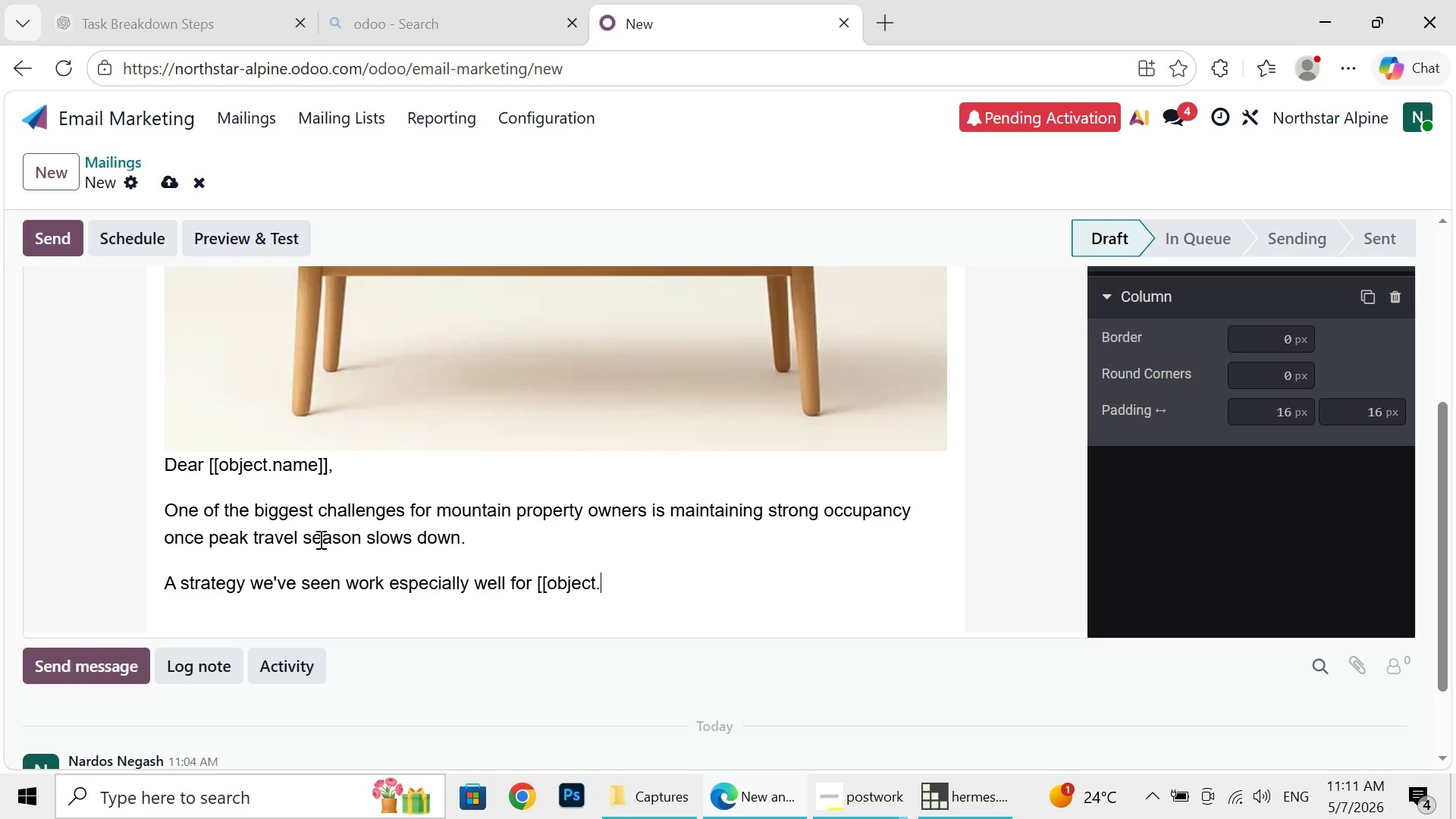 
key(Backspace)
 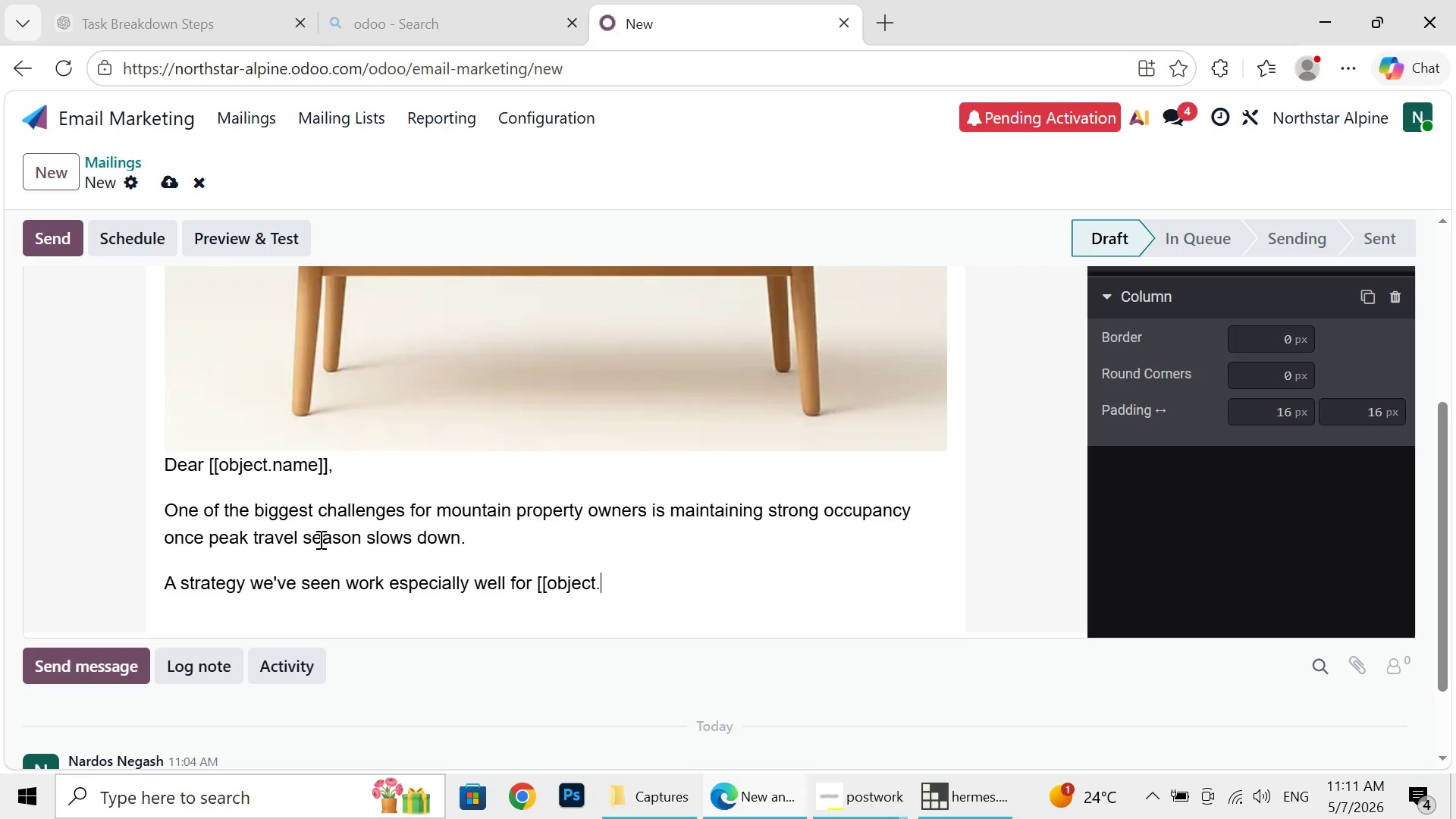 
key(Backspace)
 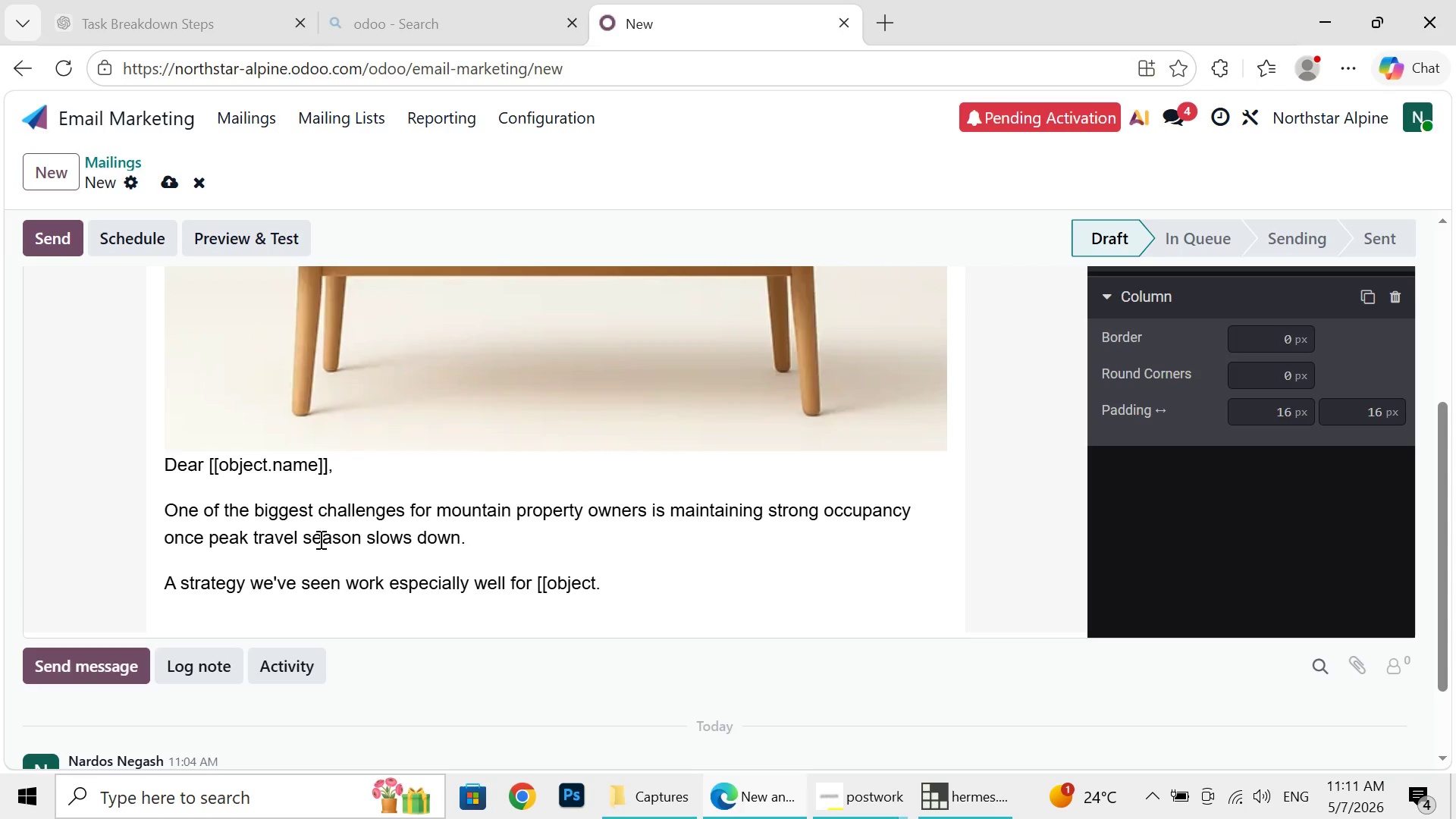 
type(proprty)
 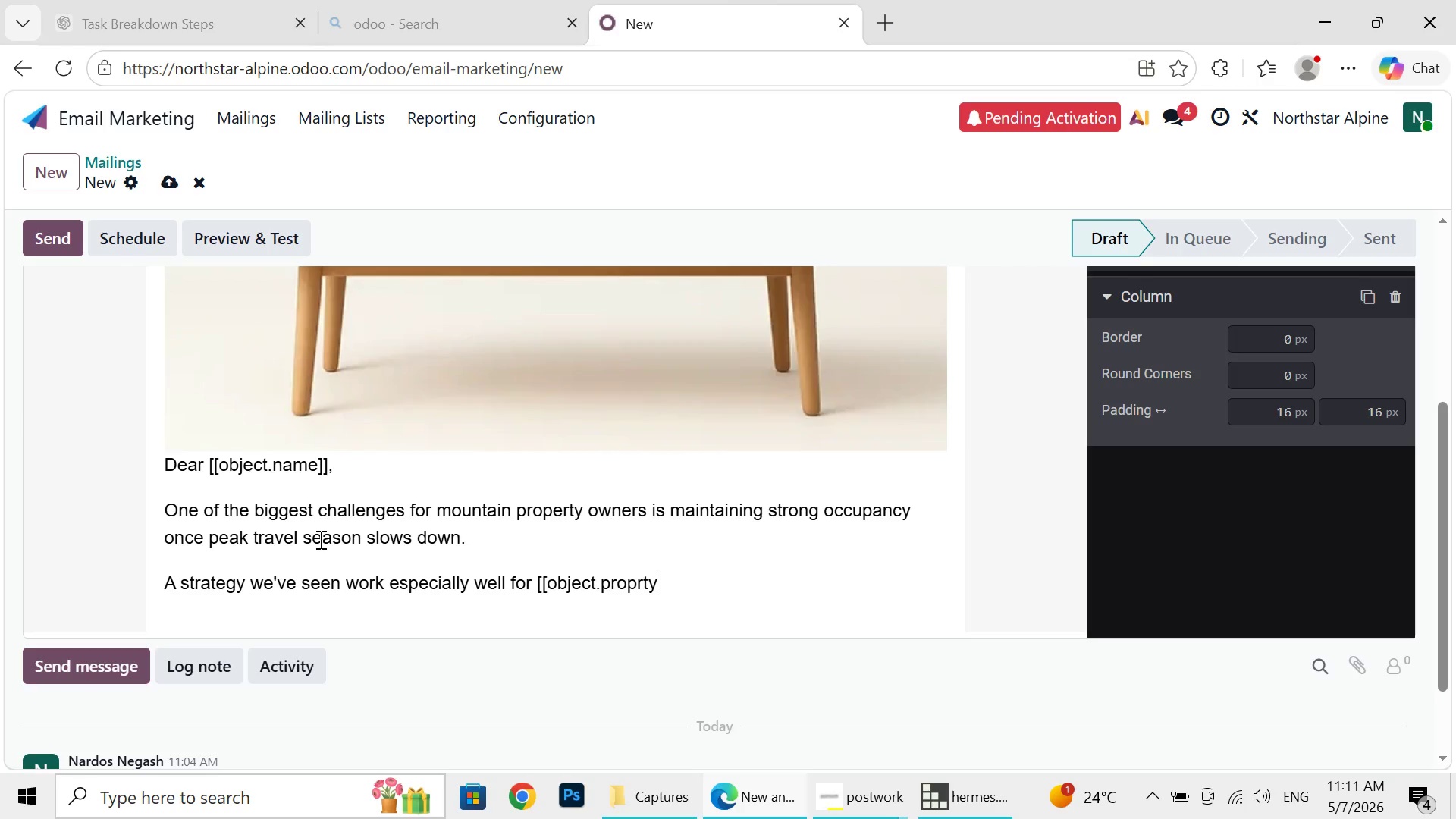 
wait(5.03)
 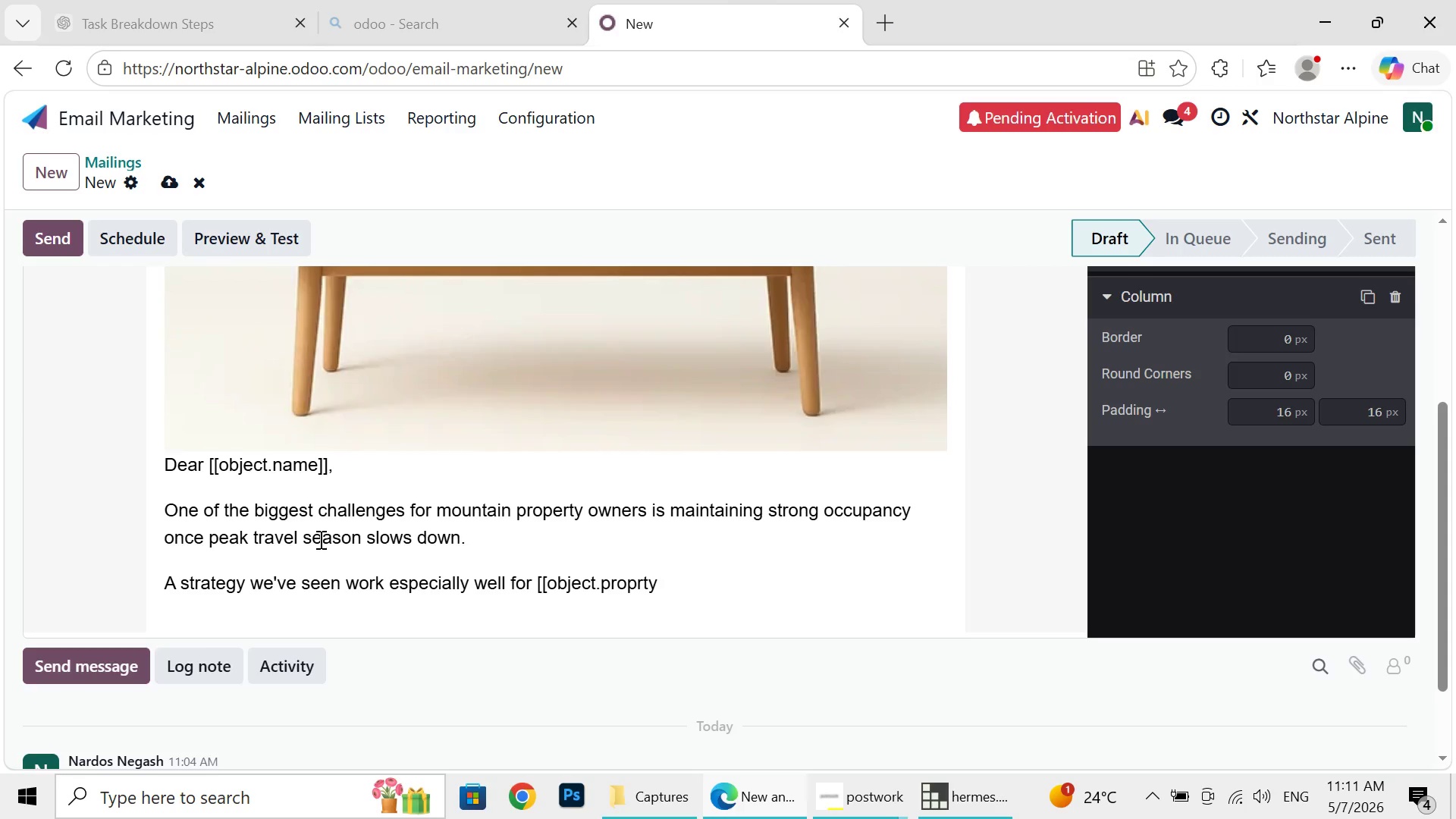 
type(_type]])
 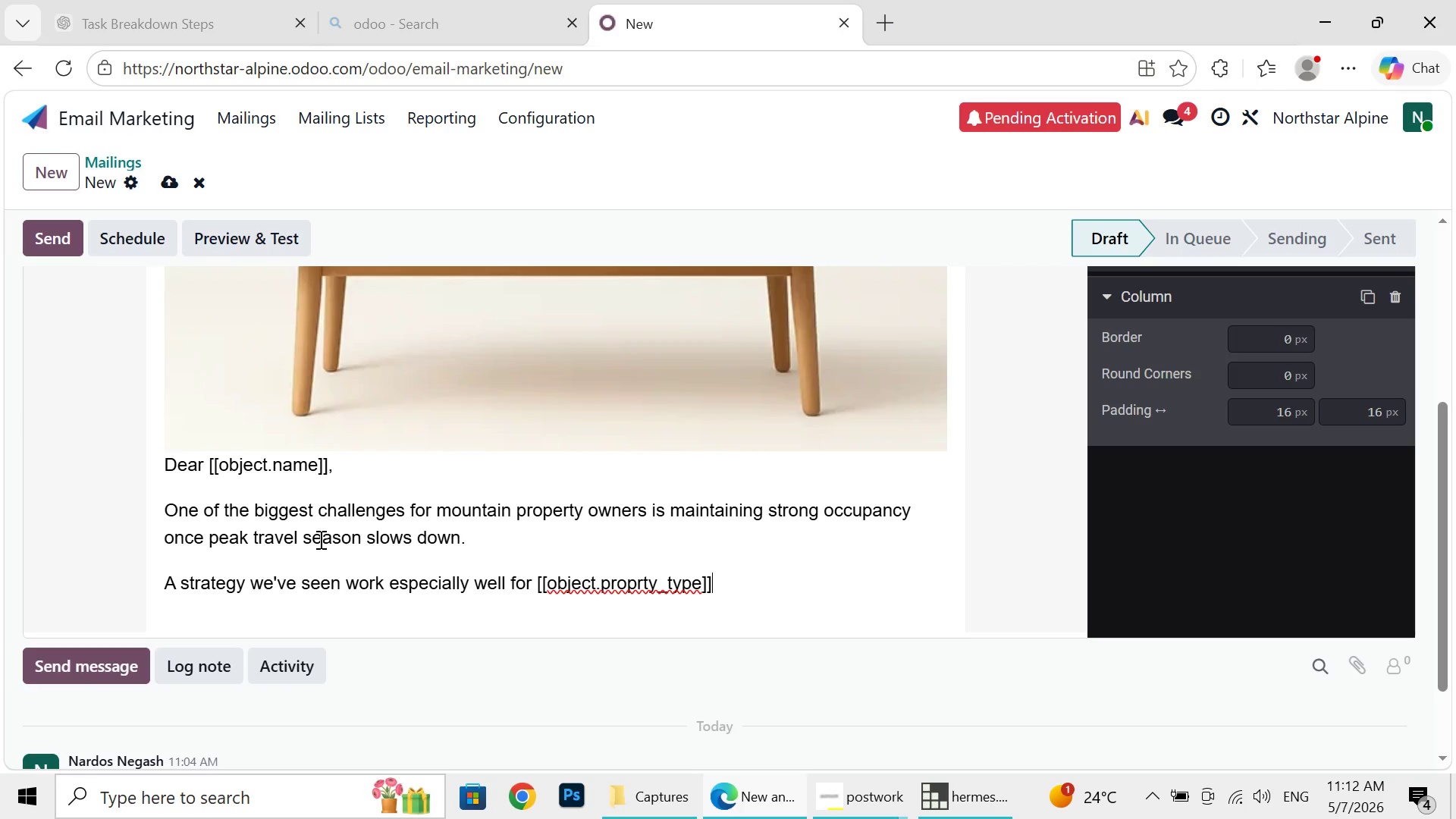 
type( rentals is combing)
key(Backspace)
type(ing dynamic p)
 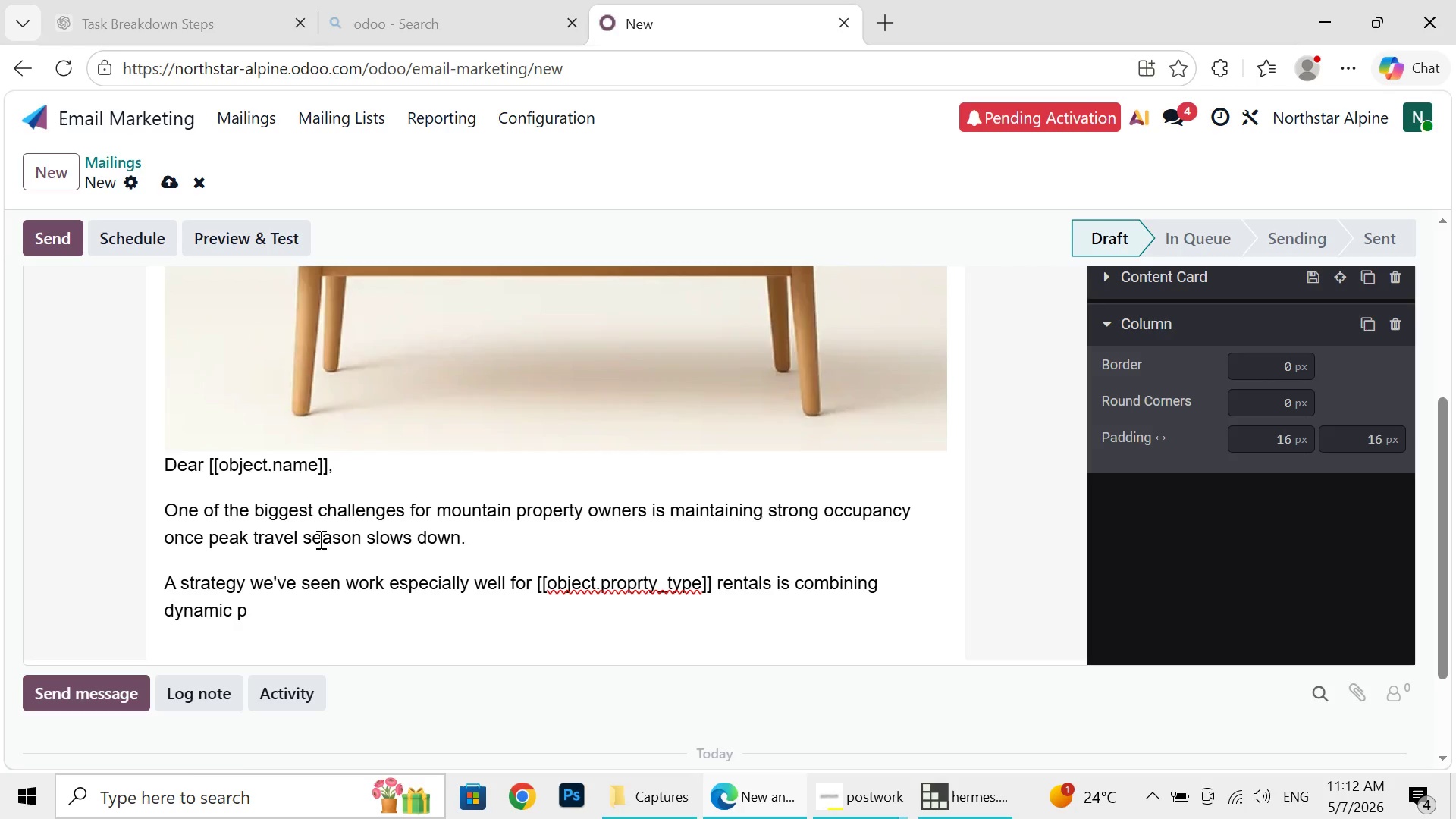 
wait(6.59)
 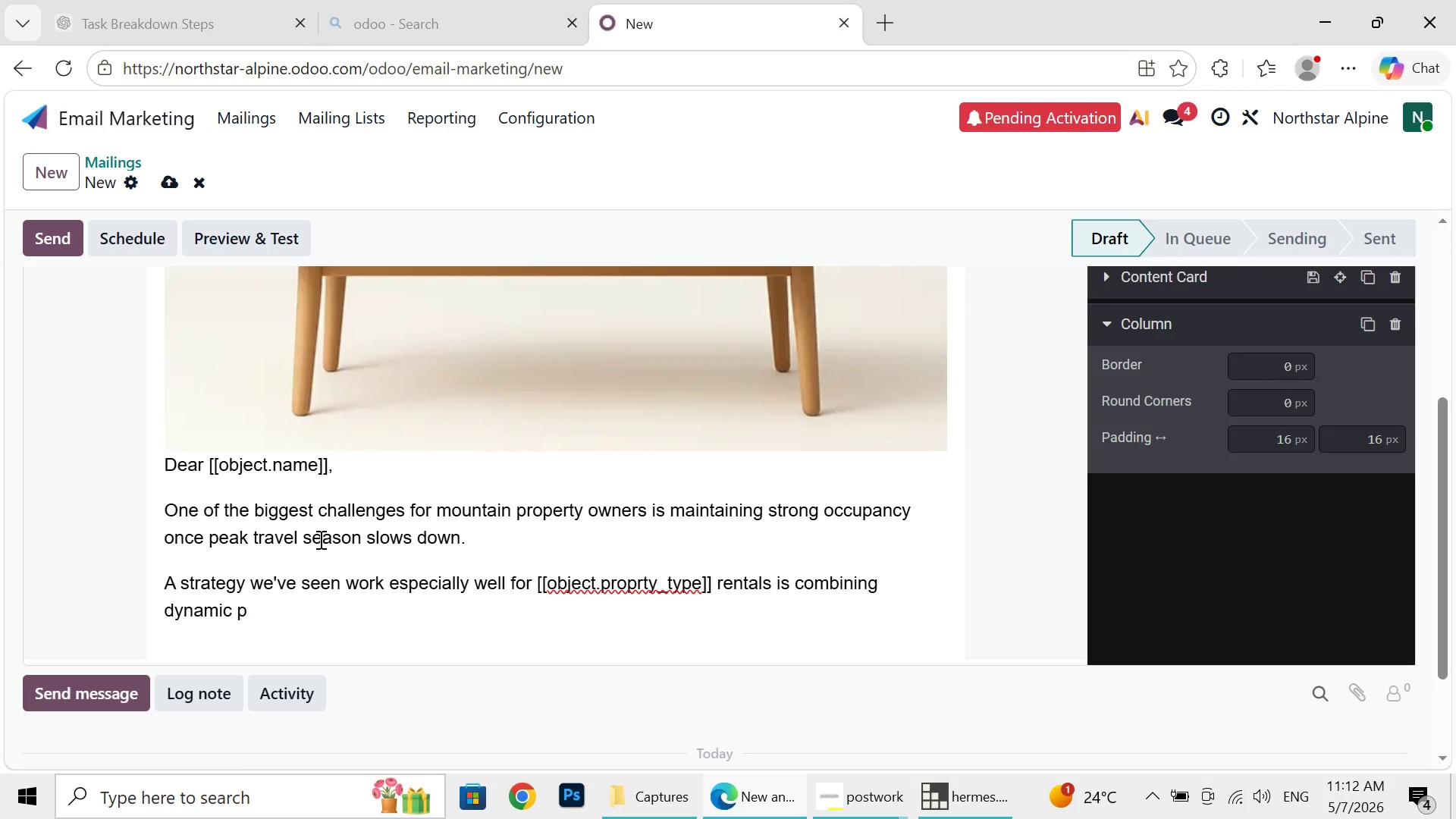 
type(ricing adjustments with small off-season upgrades that )
 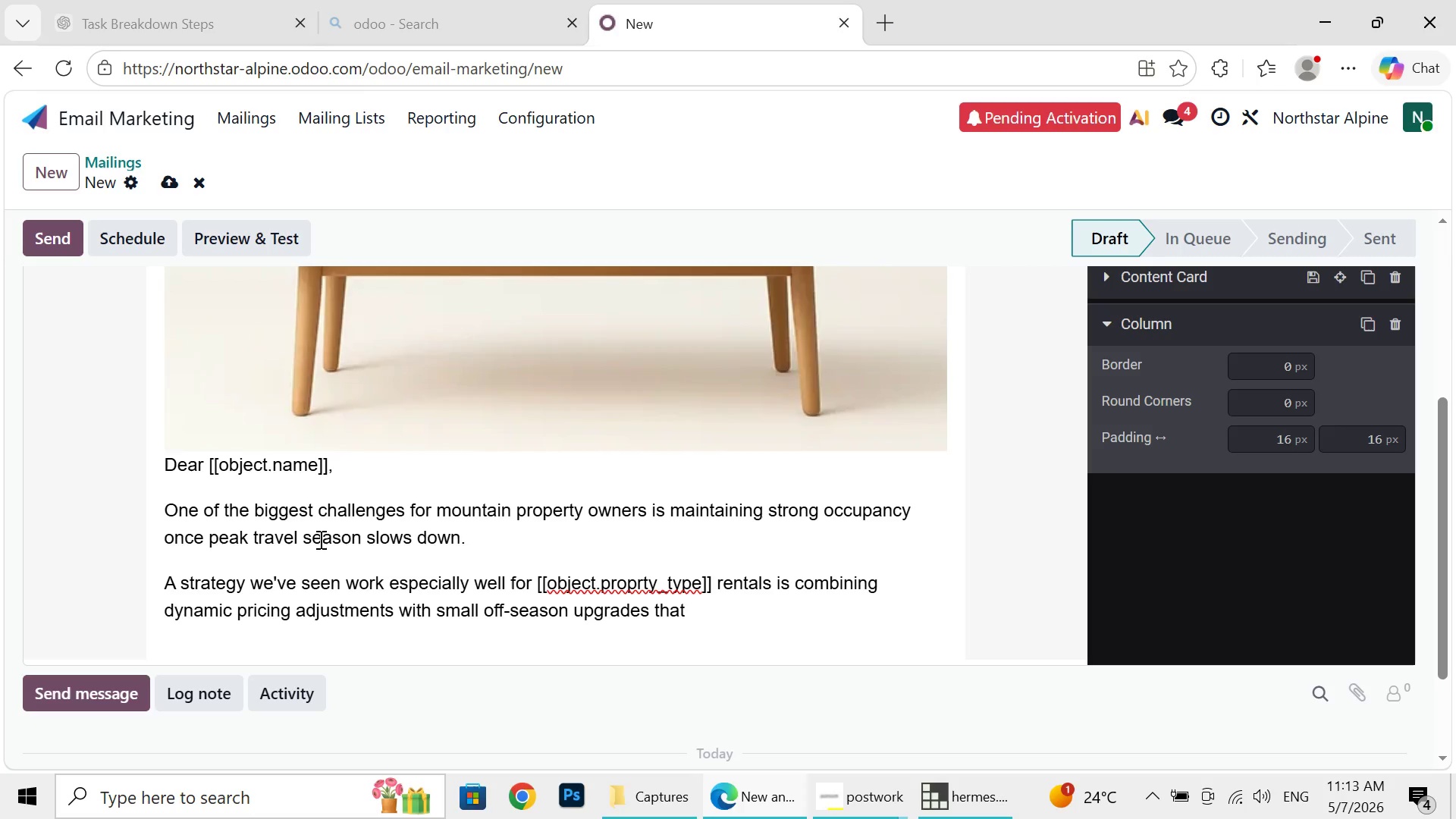 
wait(5.27)
 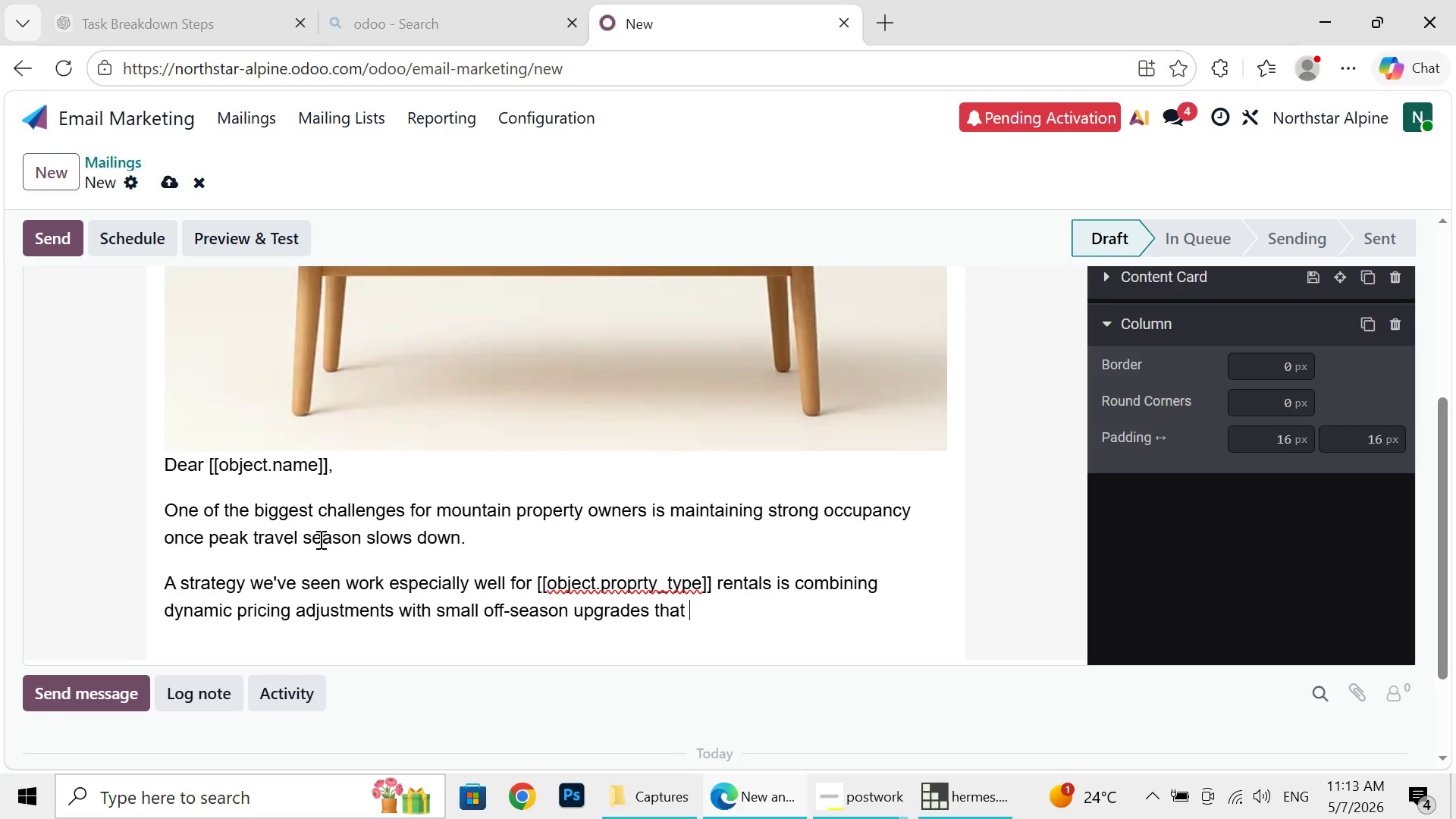 
type(improve listing)
 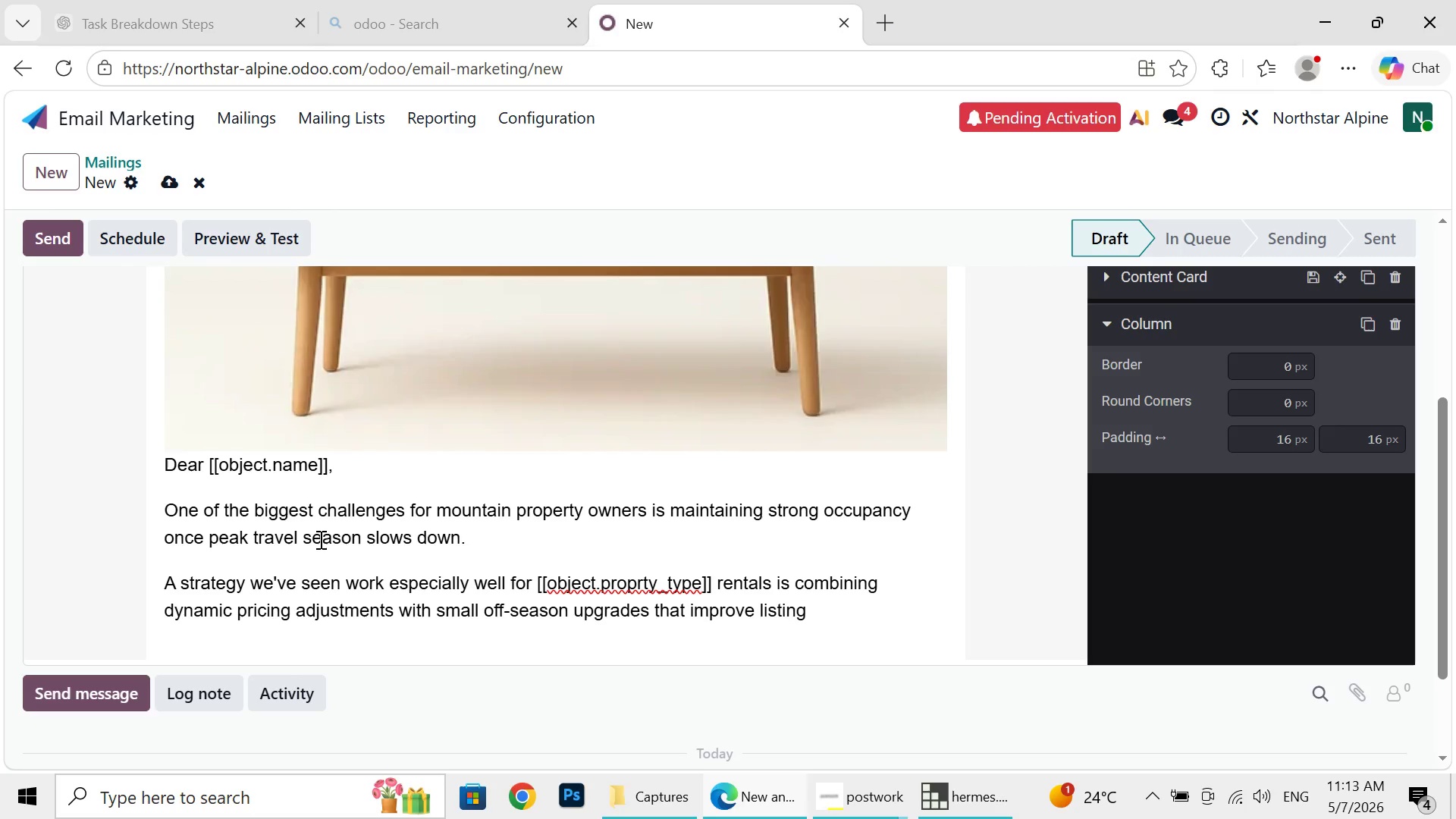 
type( appeal)
 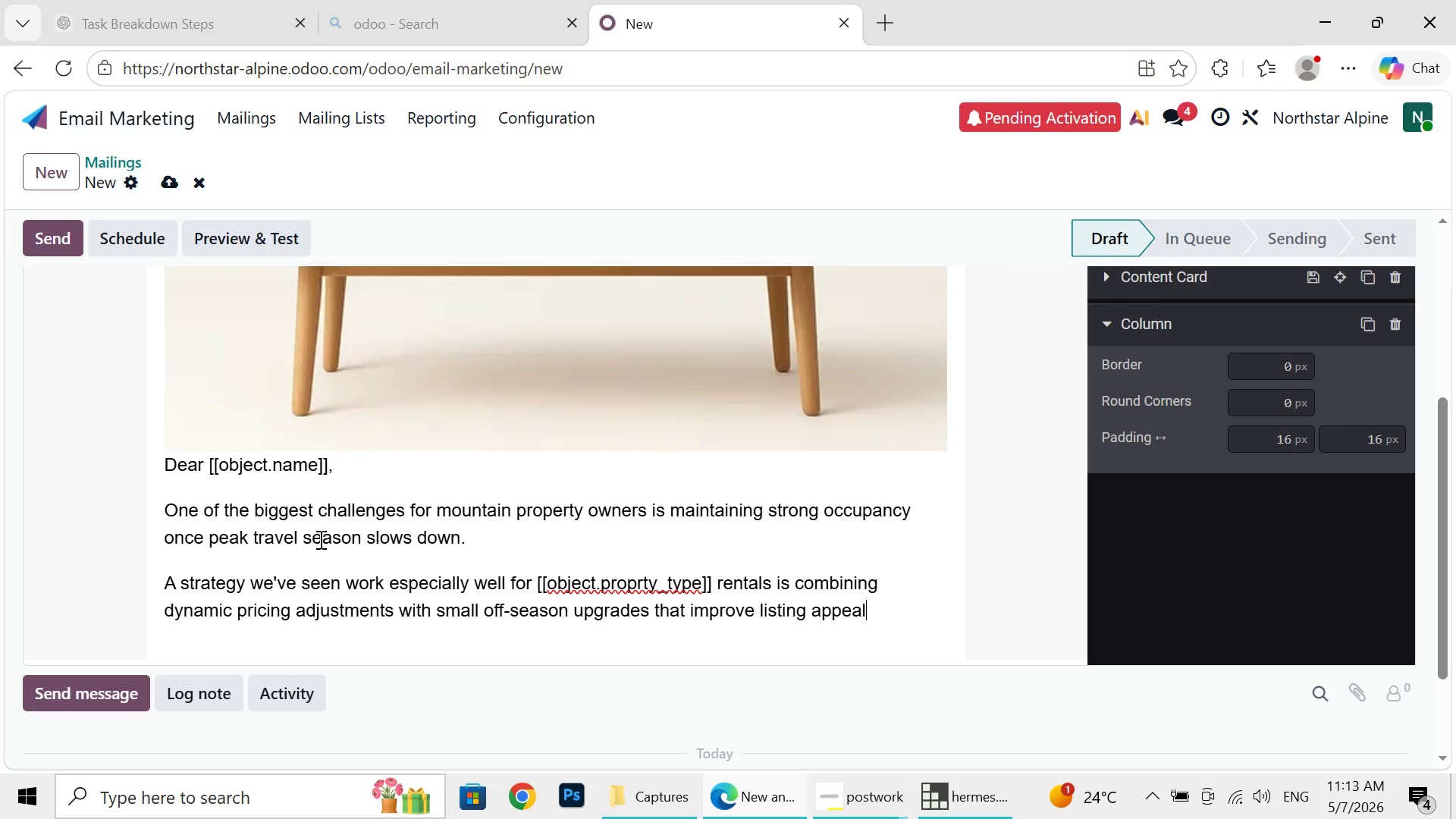 
wait(7.26)
 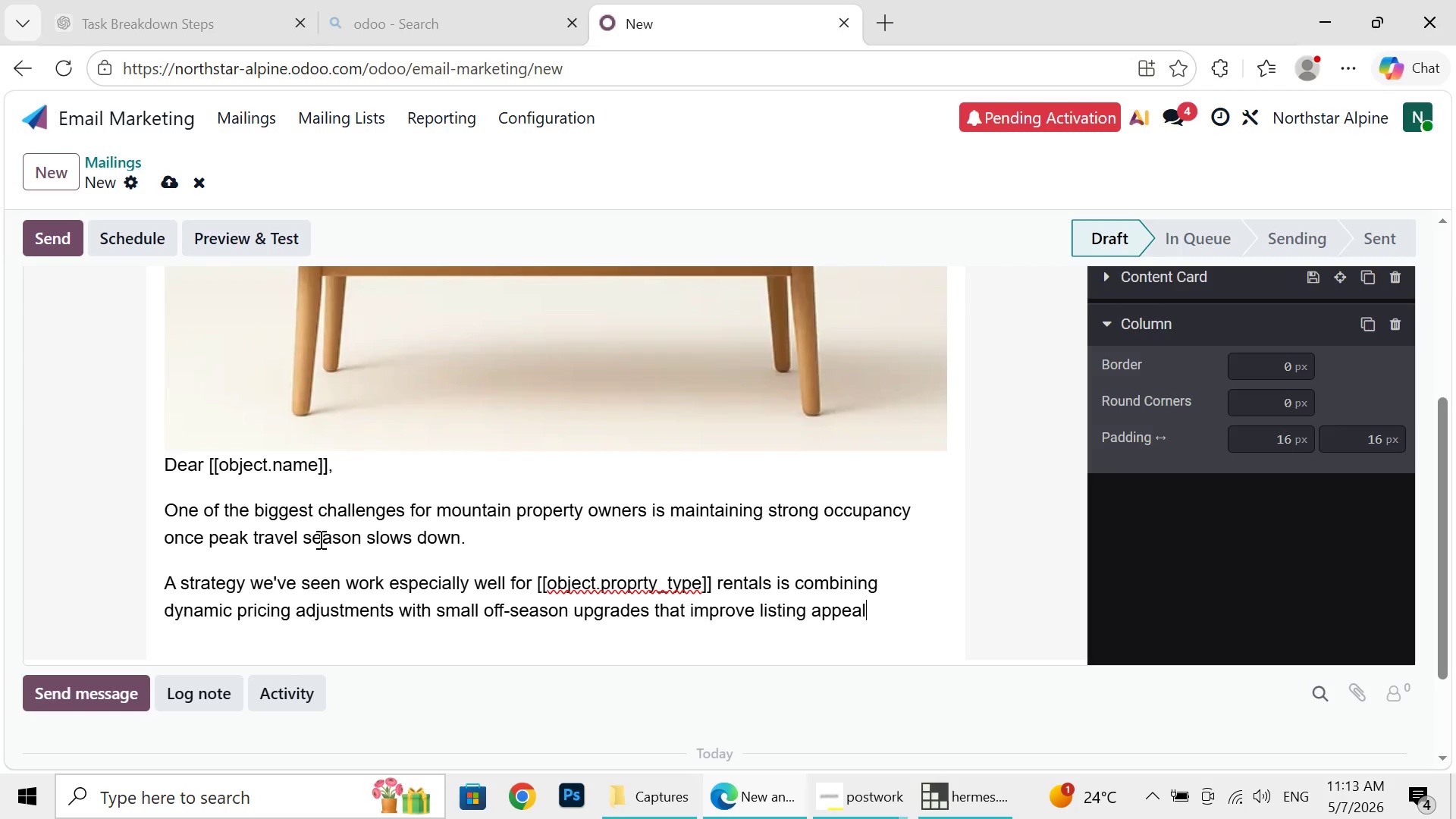 
key(Period)
 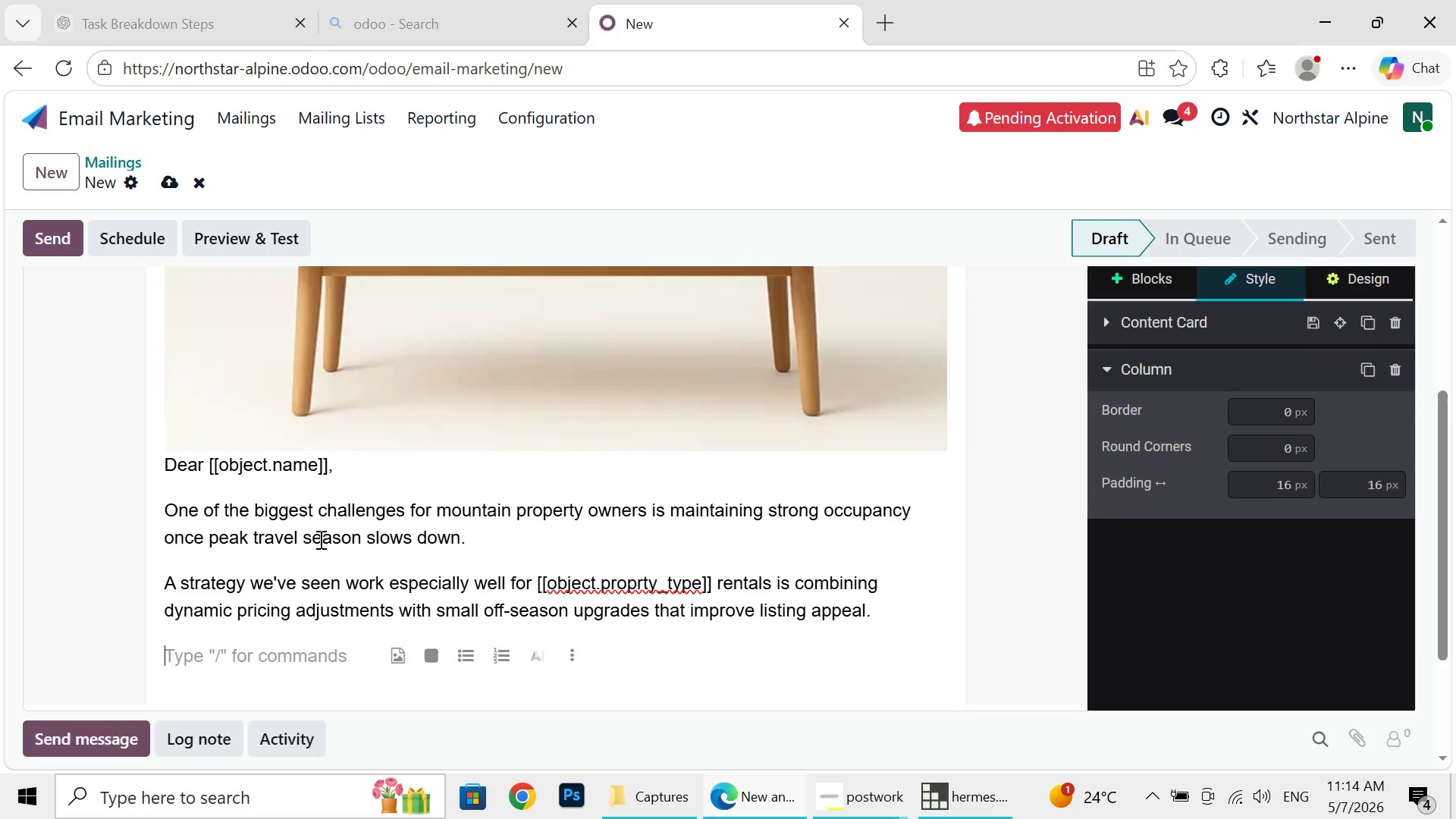 
key(Enter)
 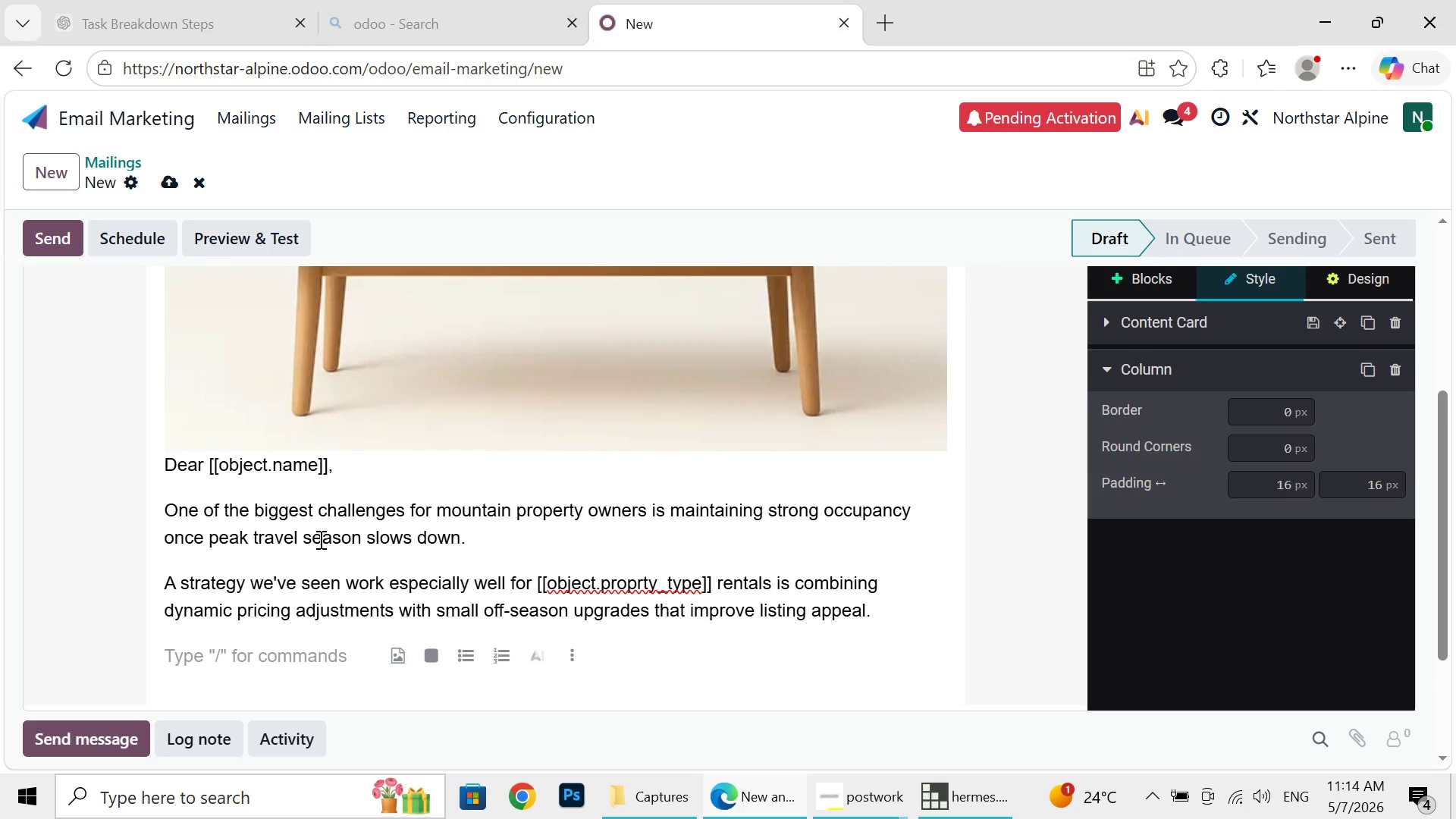 
type(simple )
 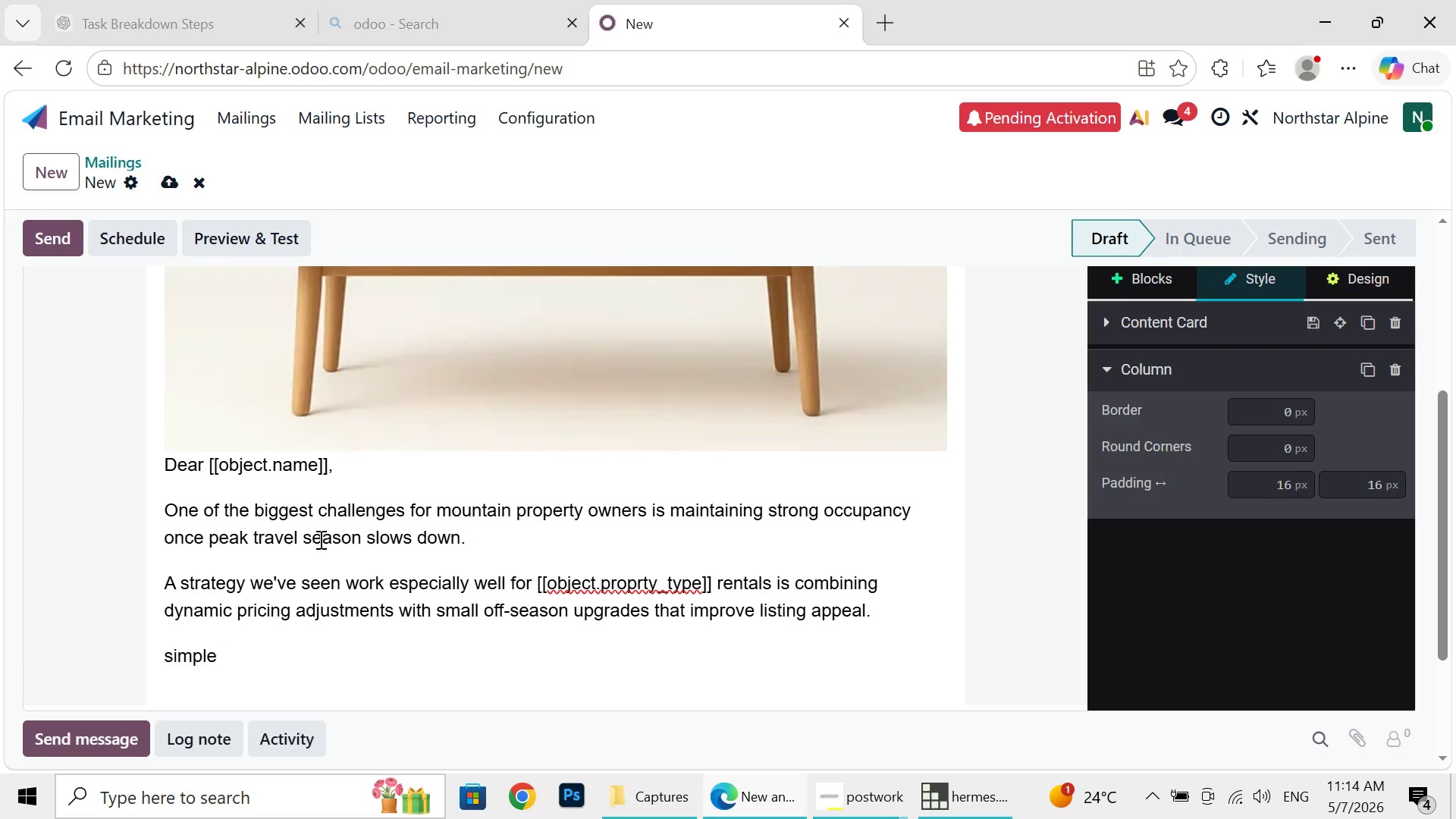 
wait(5.27)
 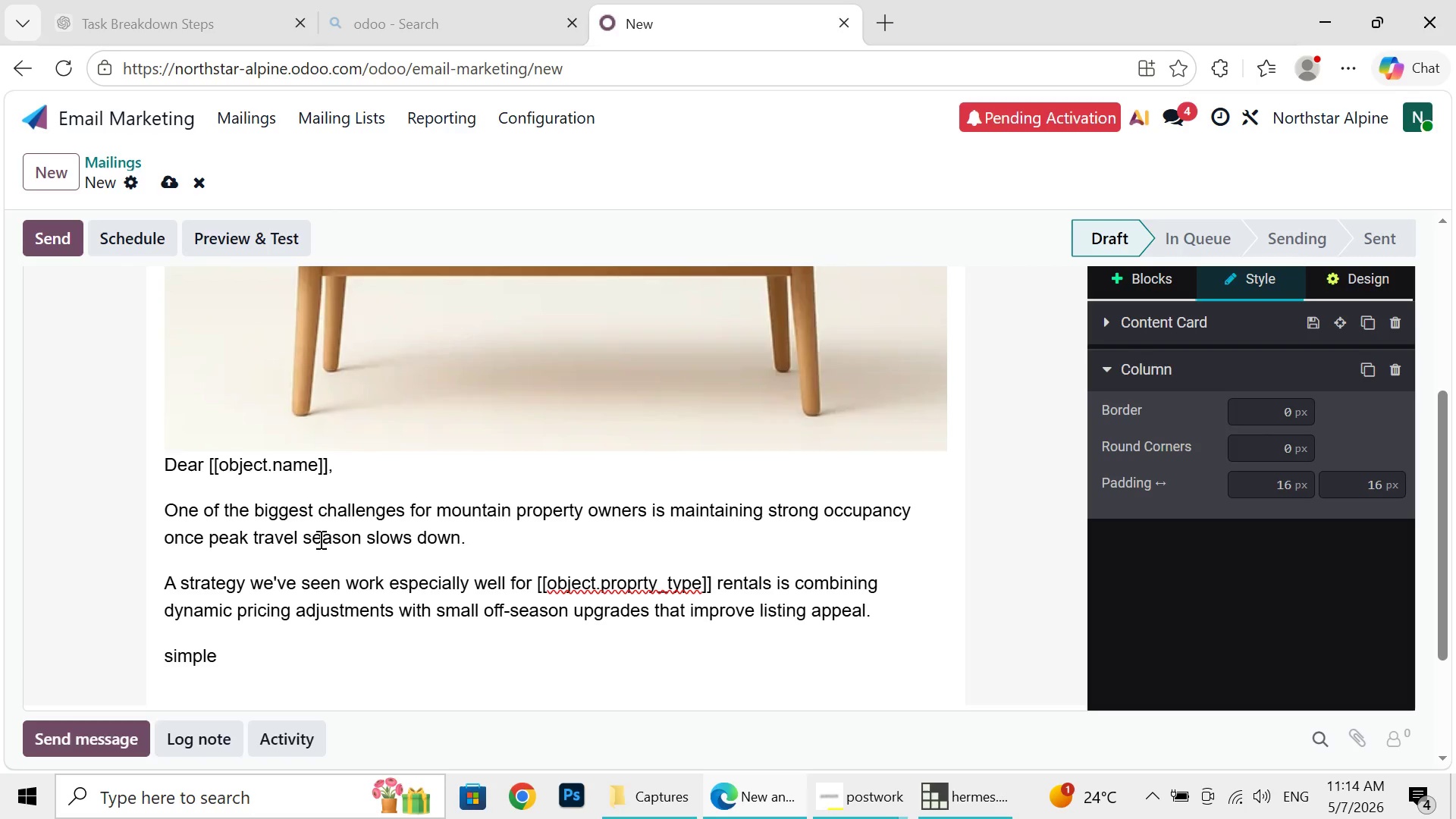 
key(Backspace)
key(Backspace)
key(Backspace)
key(Backspace)
key(Backspace)
key(Backspace)
key(Backspace)
type(Simple updates like:)
 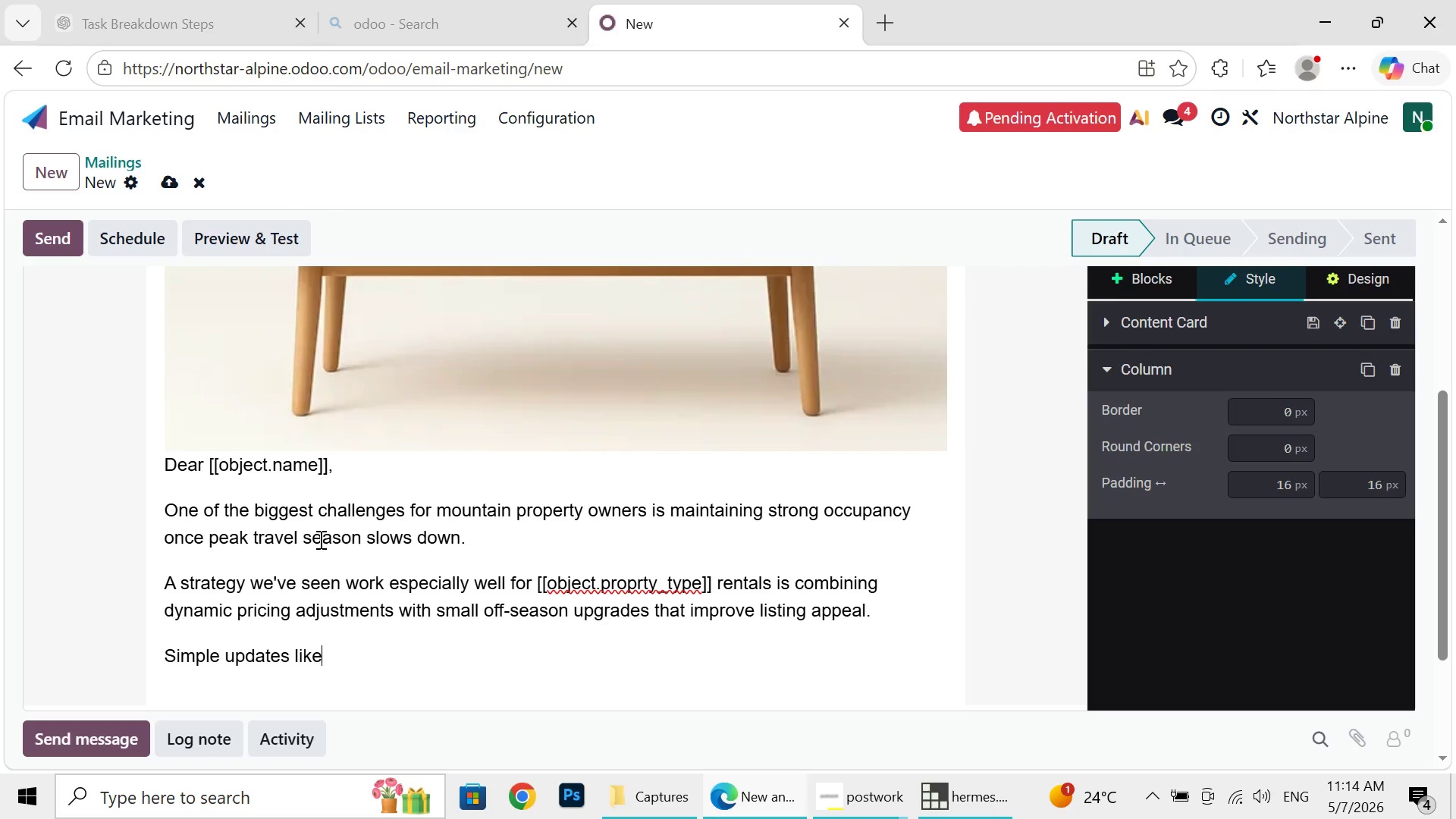 
key(Enter)
 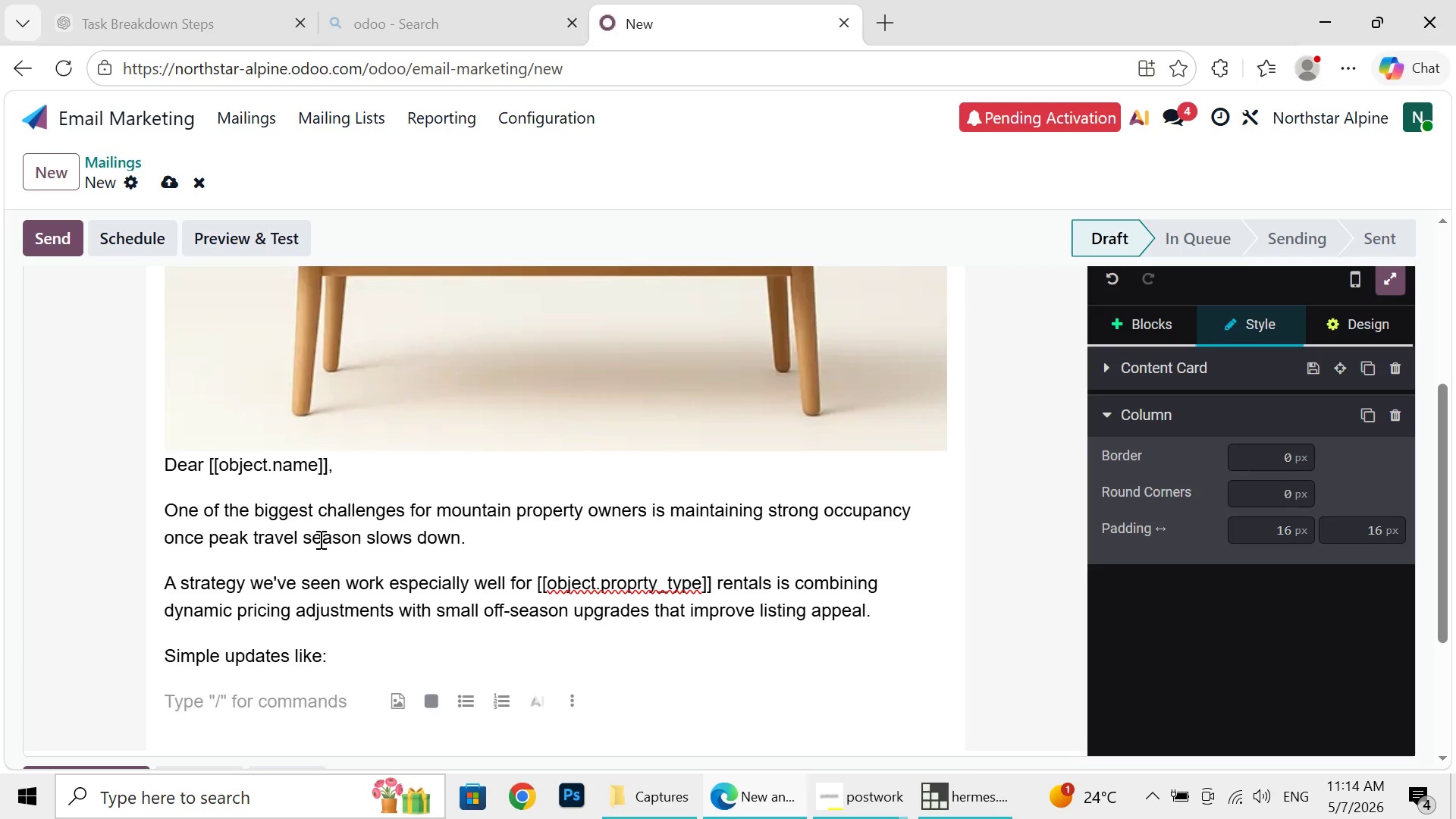 
type(s)
key(Backspace)
type(D)
key(Backspace)
type(Sesonl photo refreshes )
 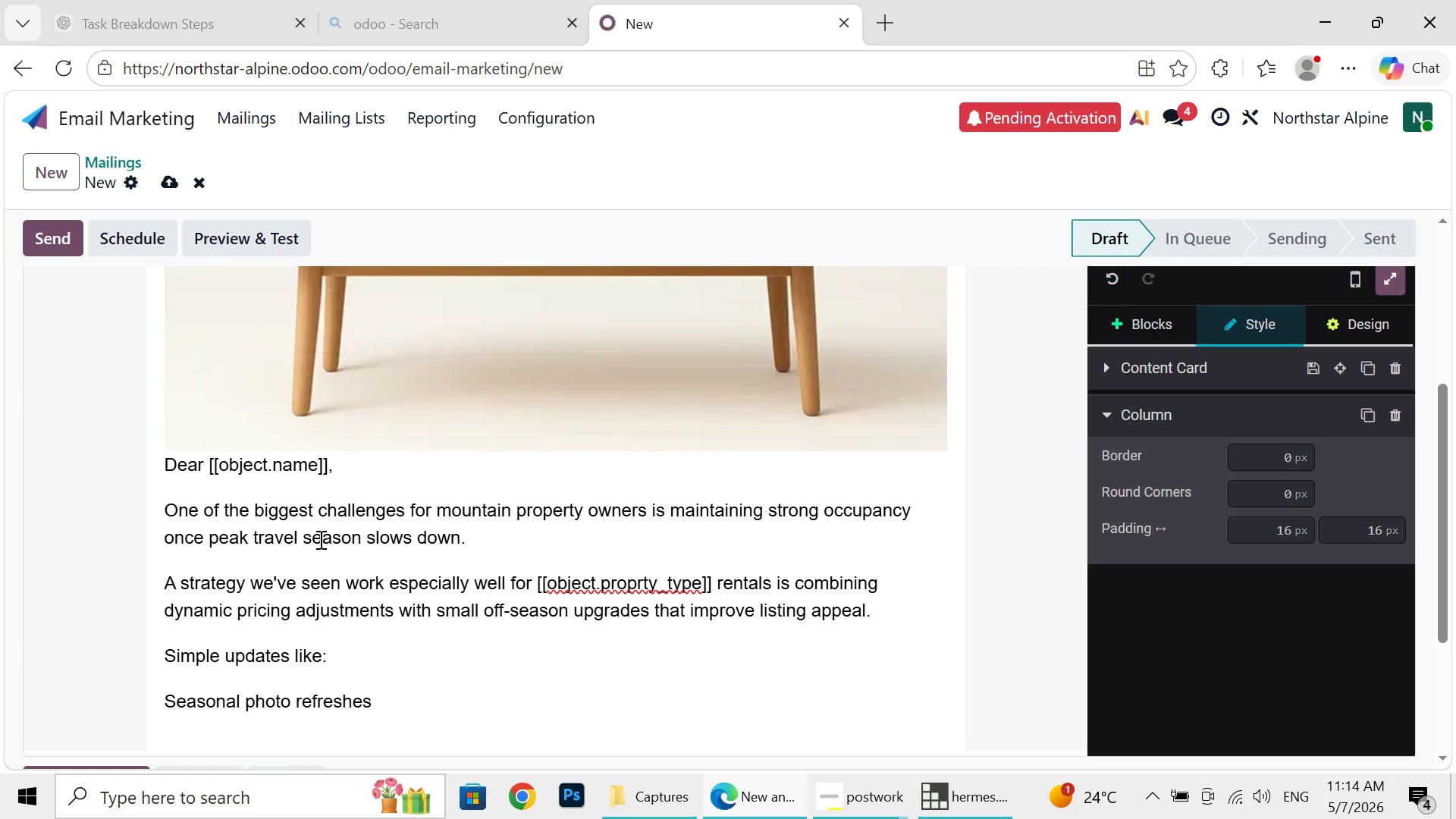 
hold_key(key=A, duration=3.83)
 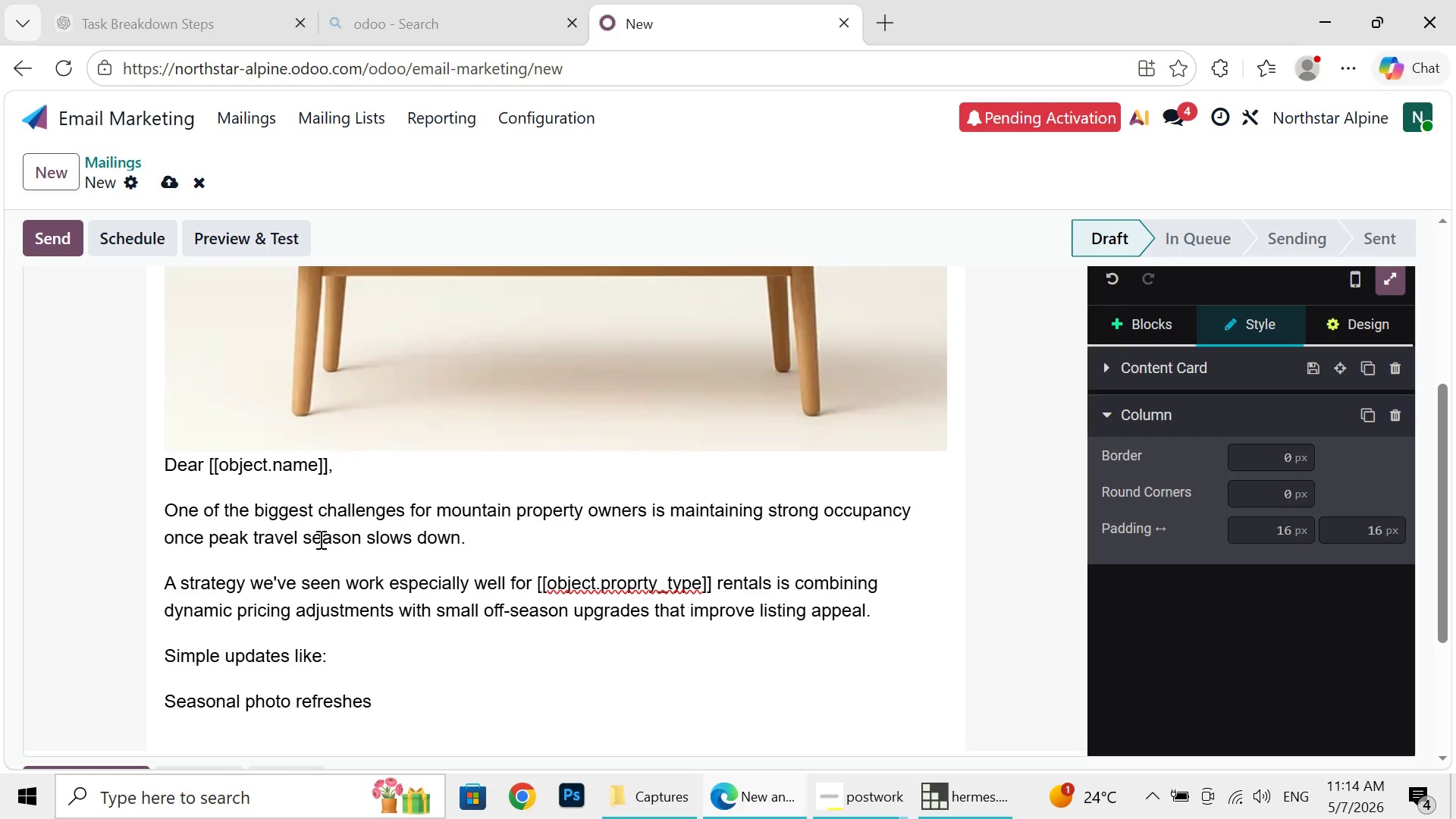 
wait(6.0)
 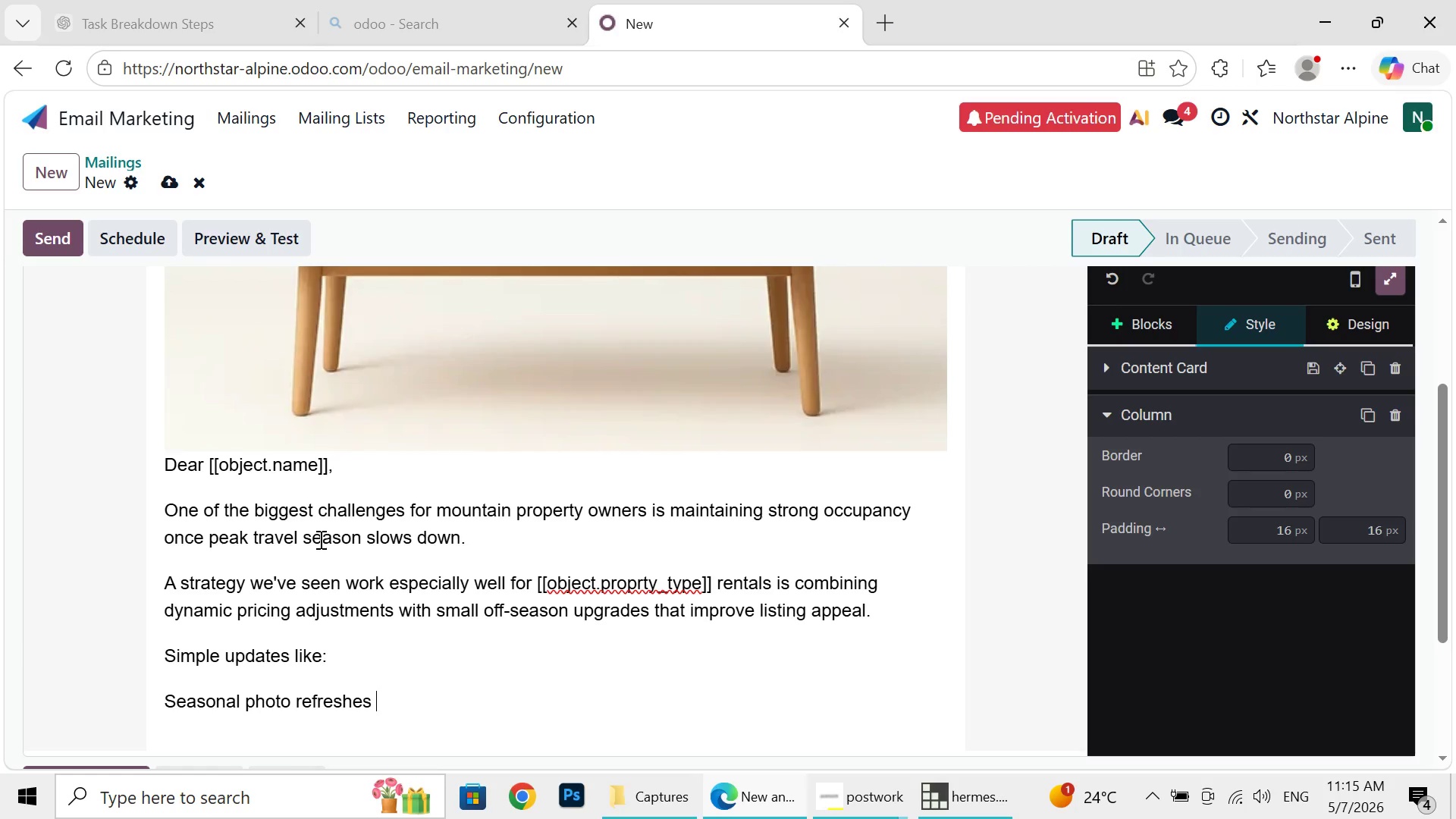 
key(Shift+Enter)
 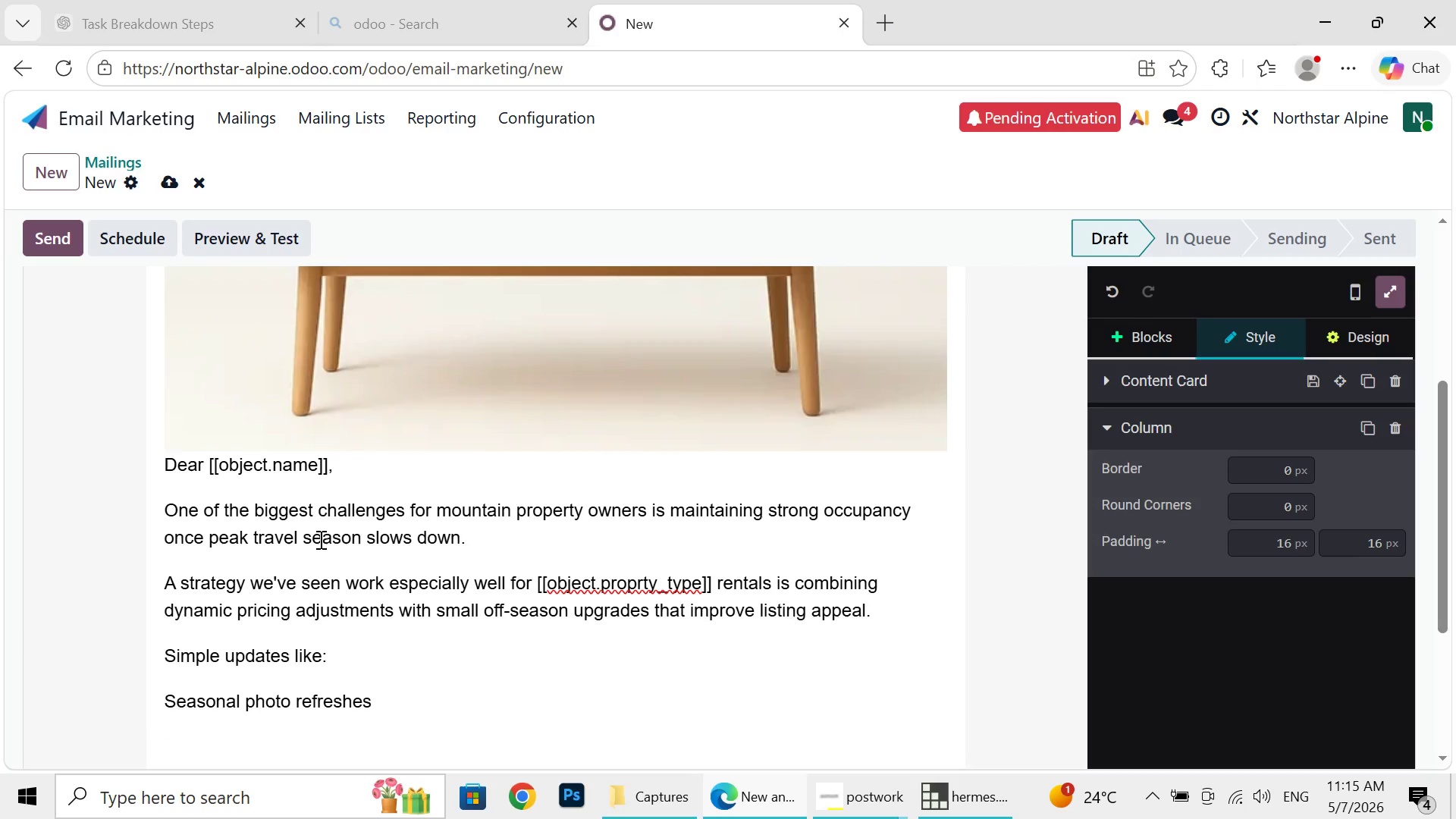 
type(Mid-week stay incentives)
 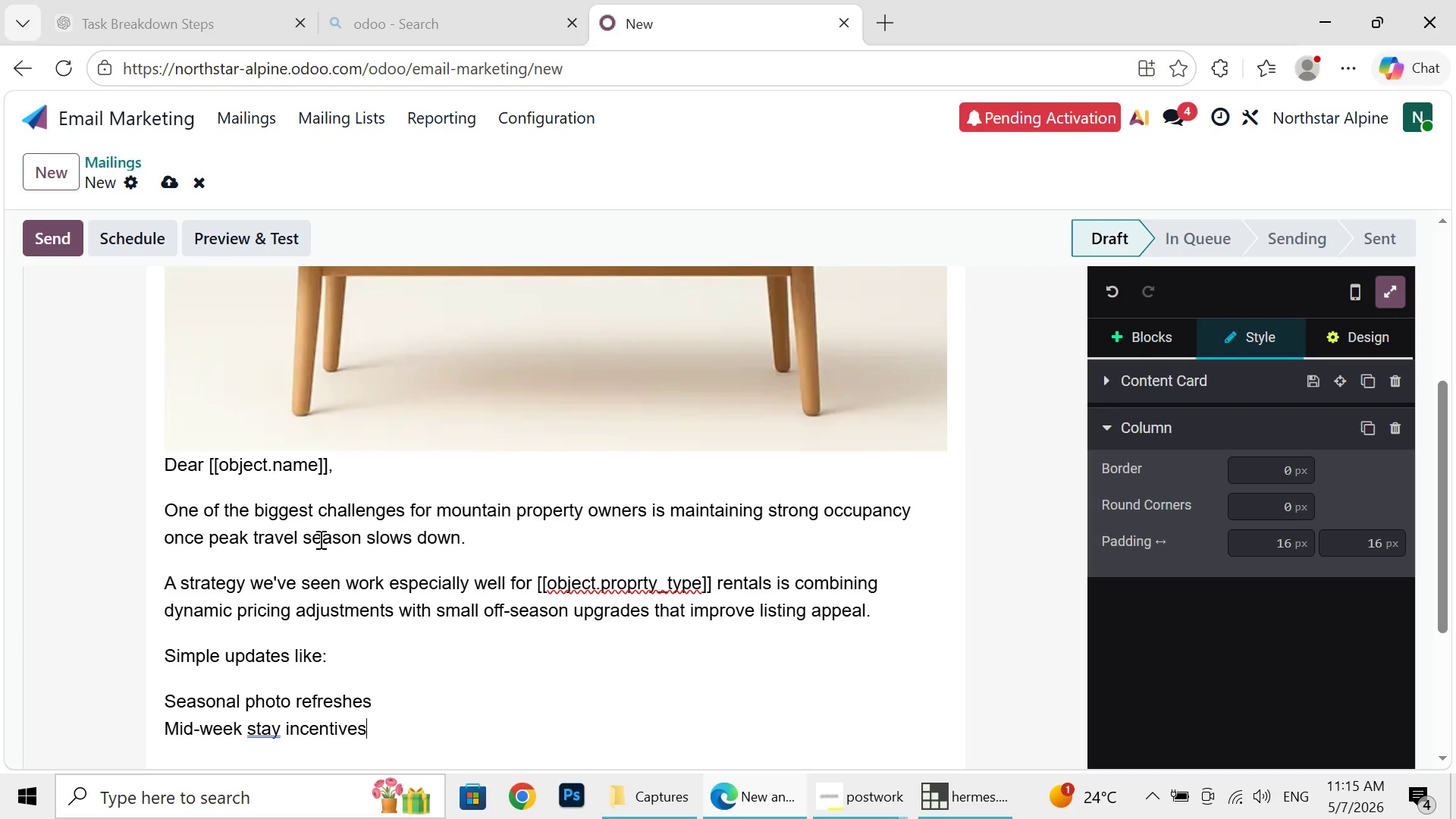 
wait(8.39)
 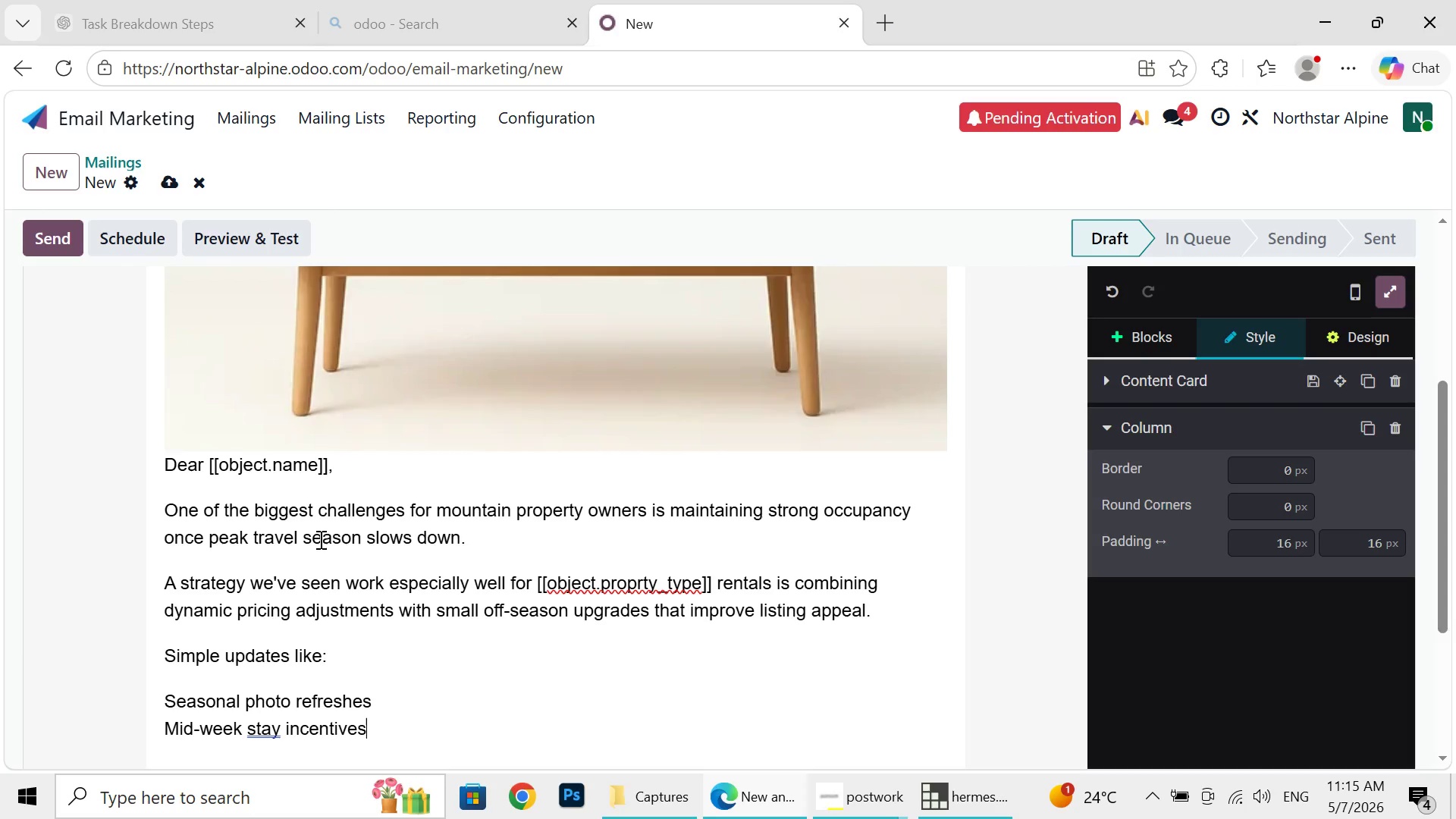 
key(Shift+Enter)
 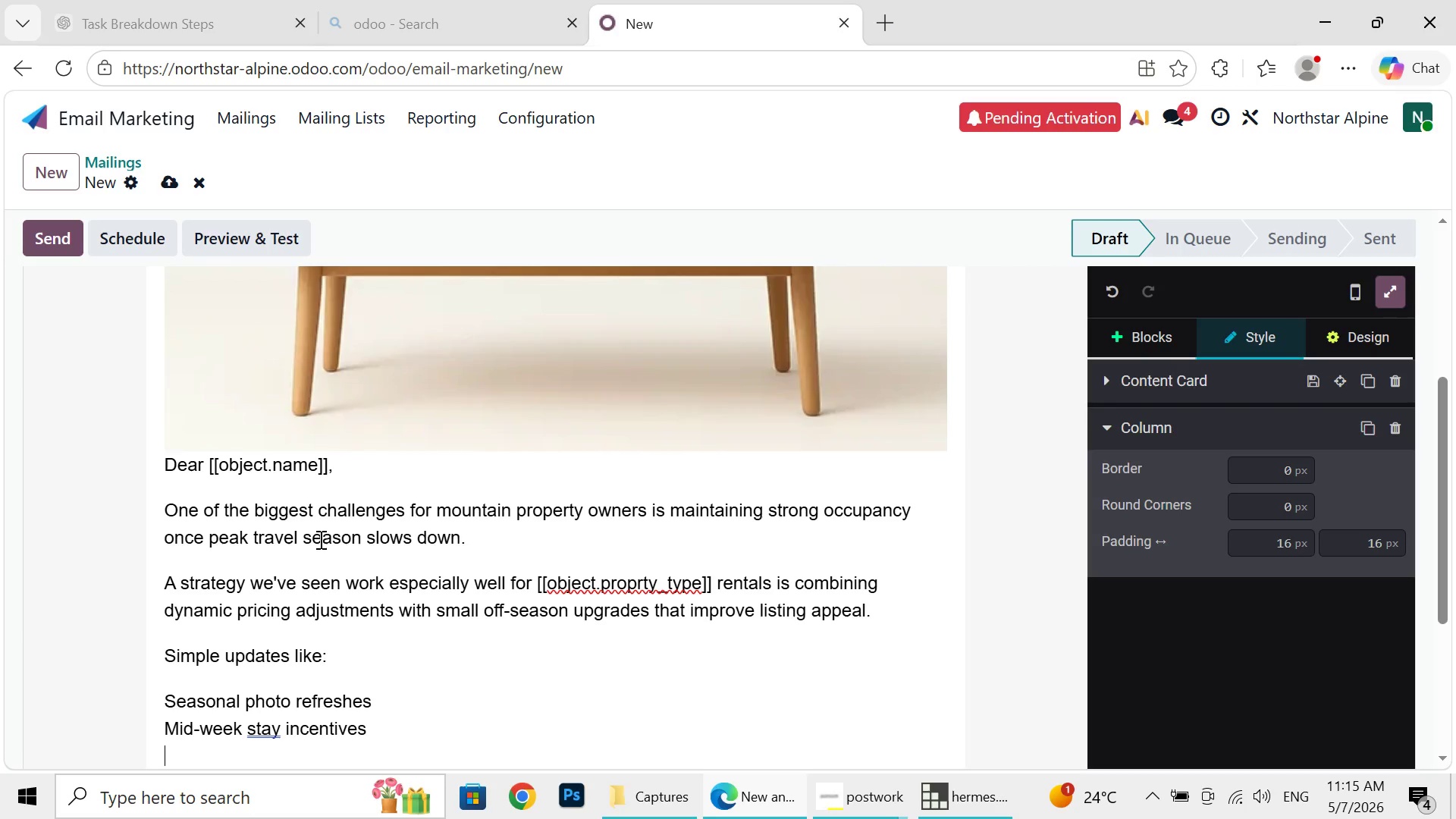 
wait(5.69)
 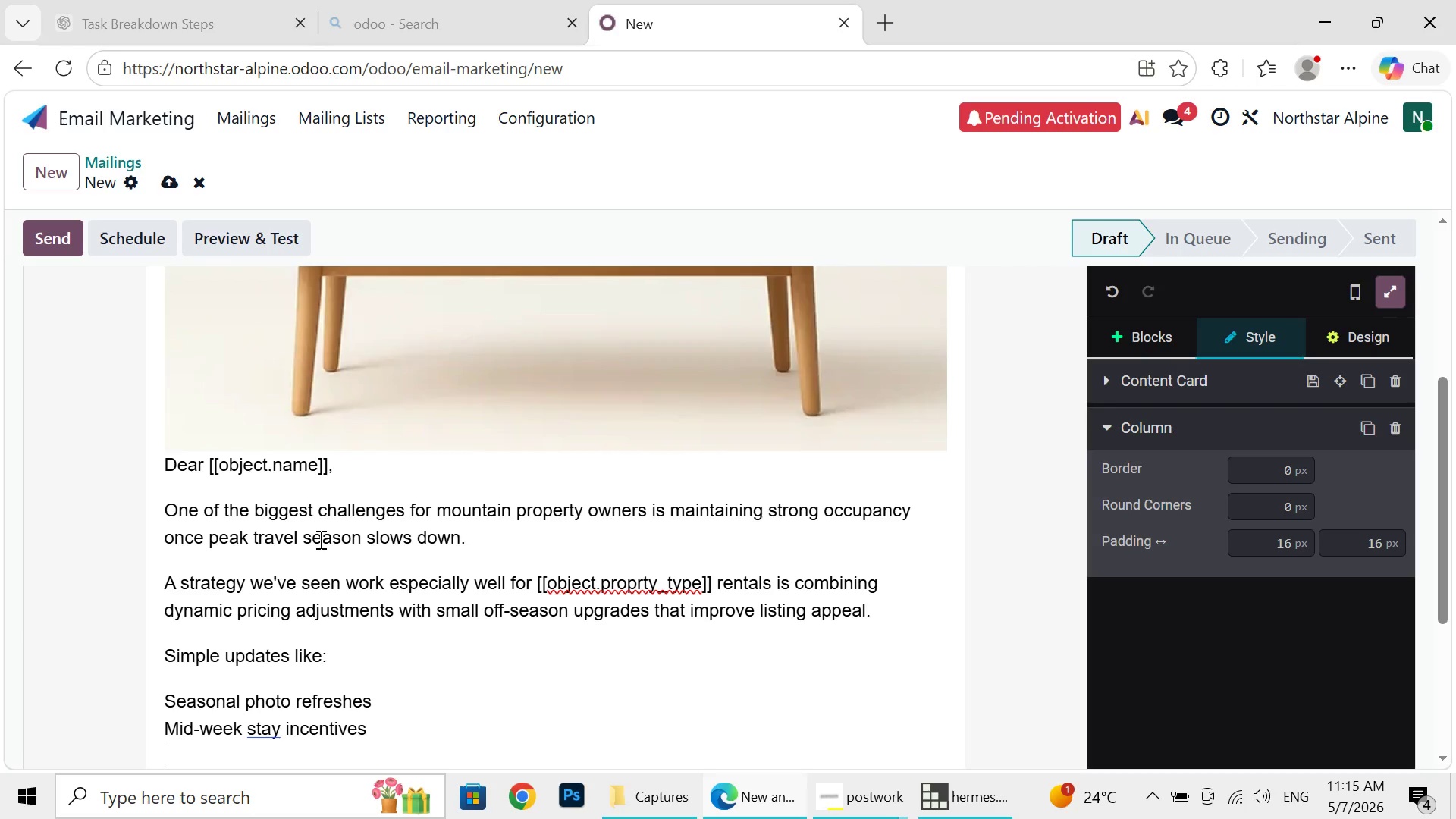 
type(Smart)
 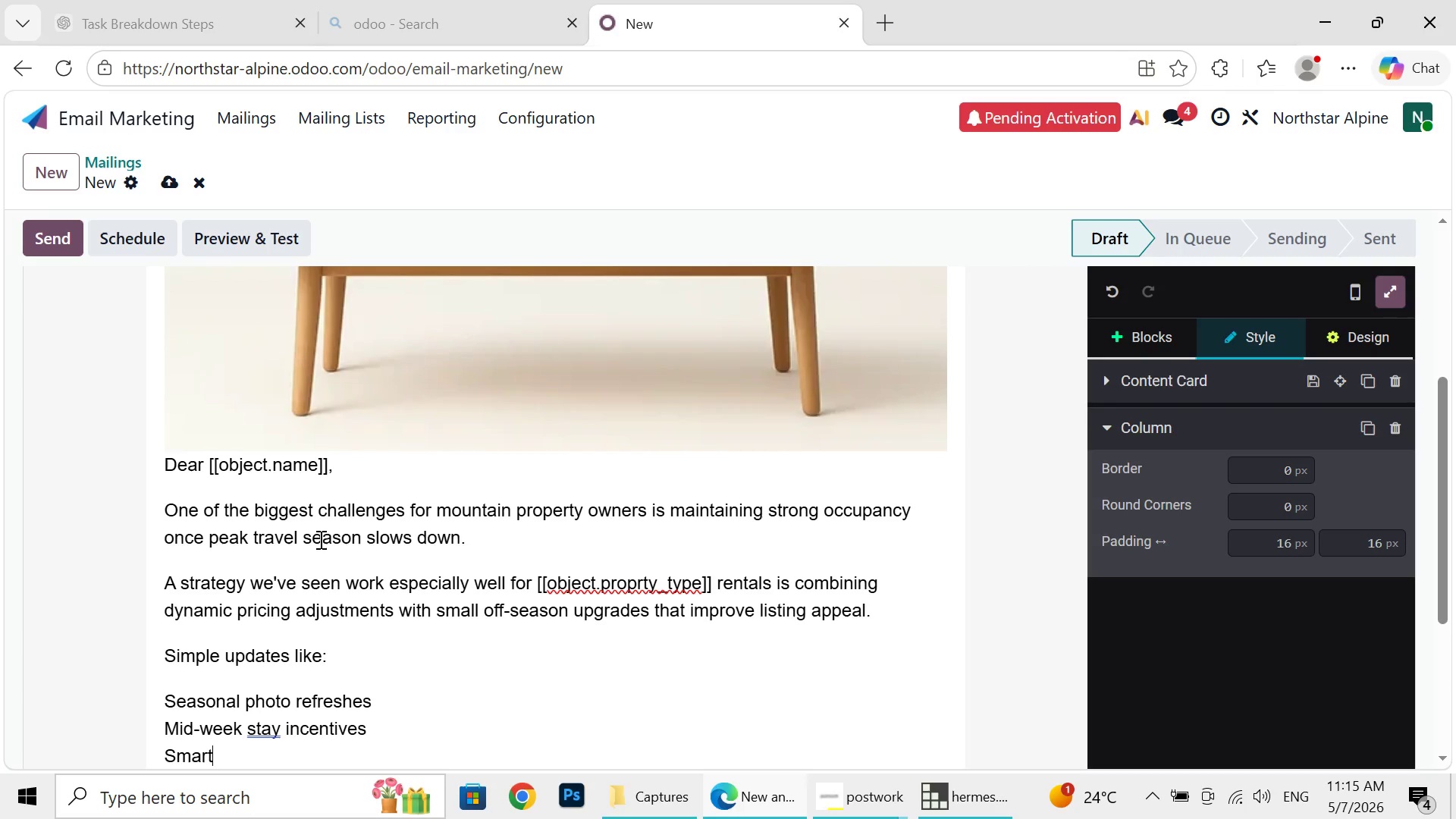 
type( pricing )
 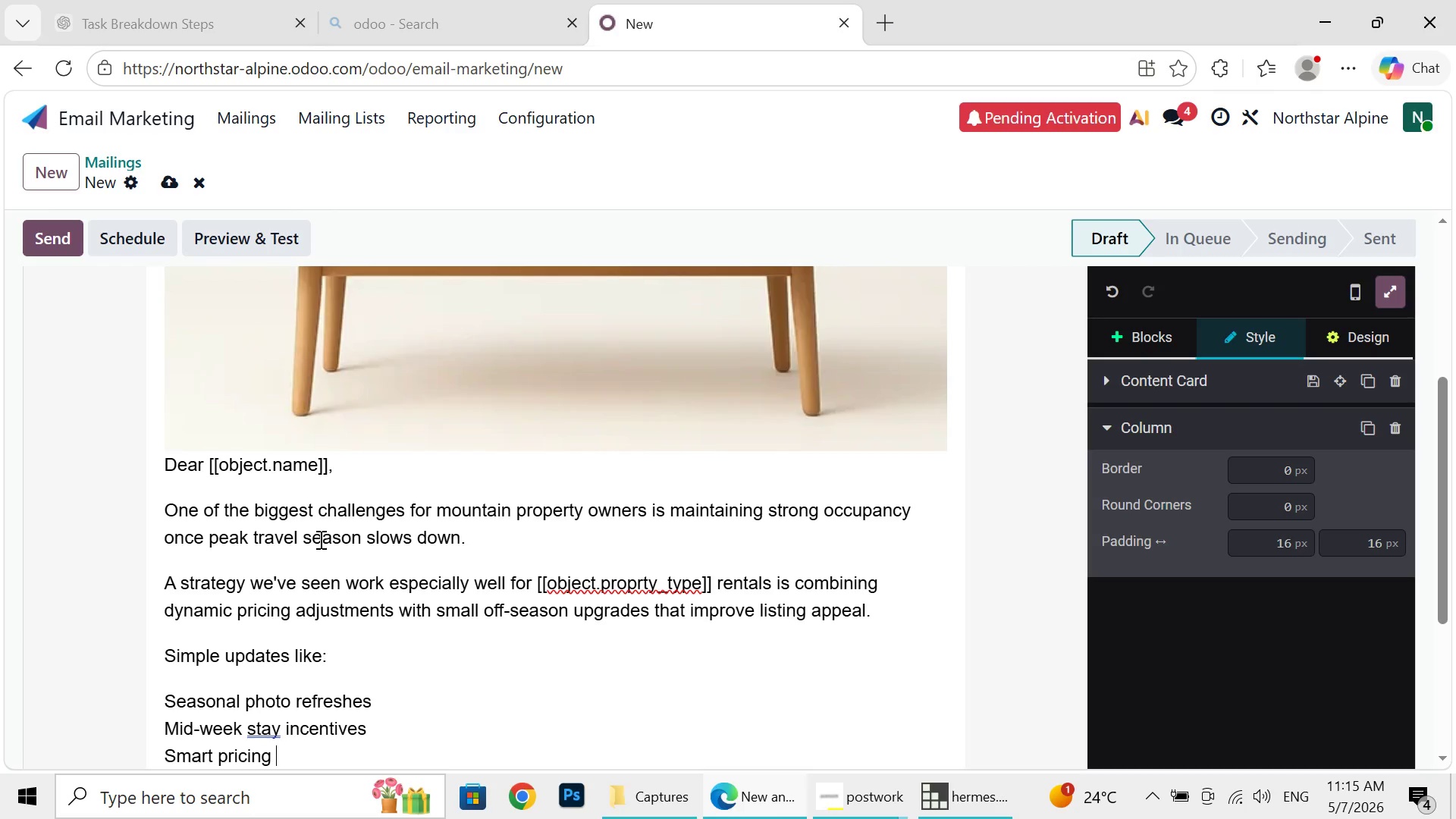 
type(automation)
 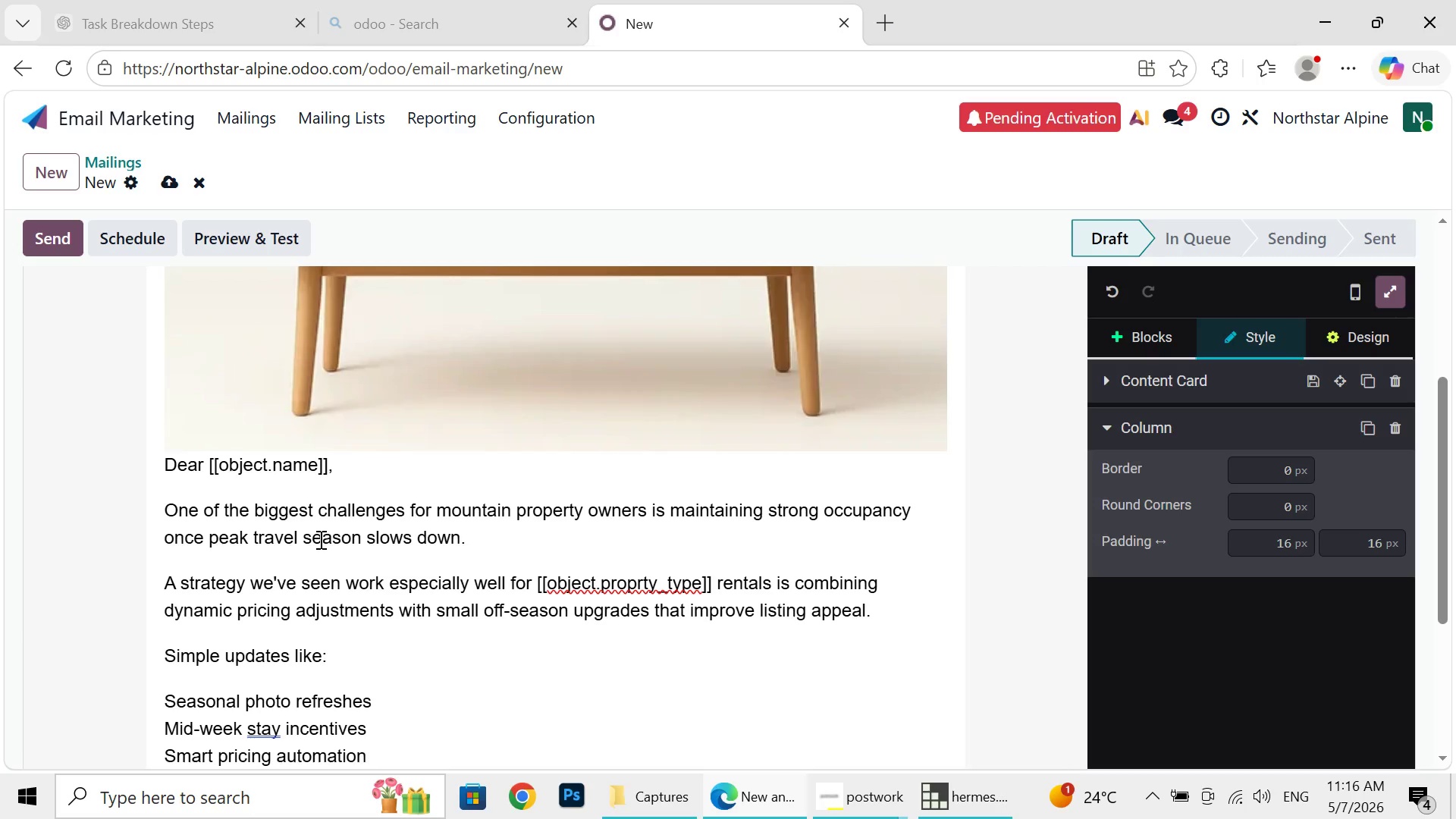 
key(Shift+Enter)
 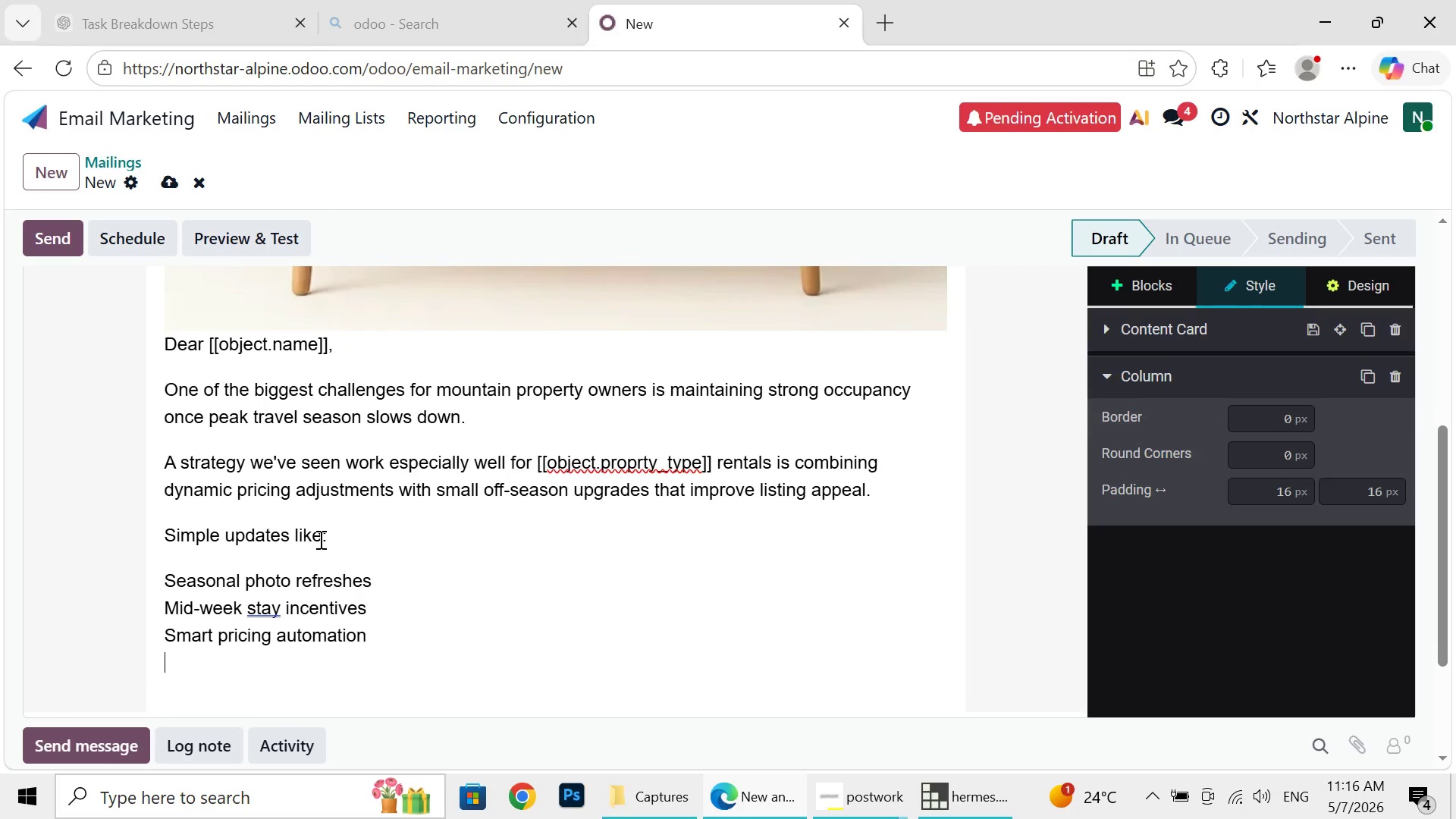 
wait(5.14)
 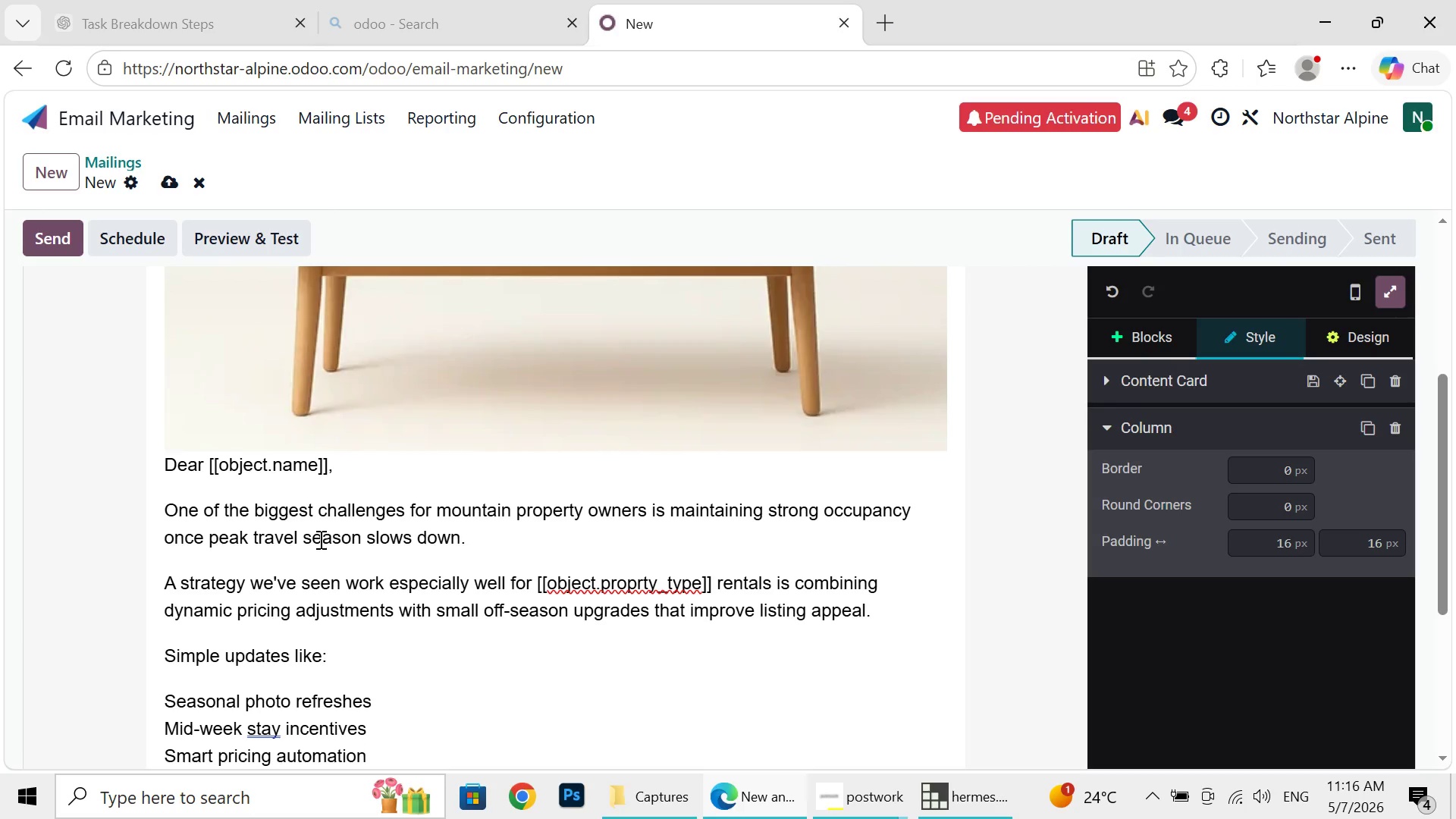 
type(Preventive maintenace before)
 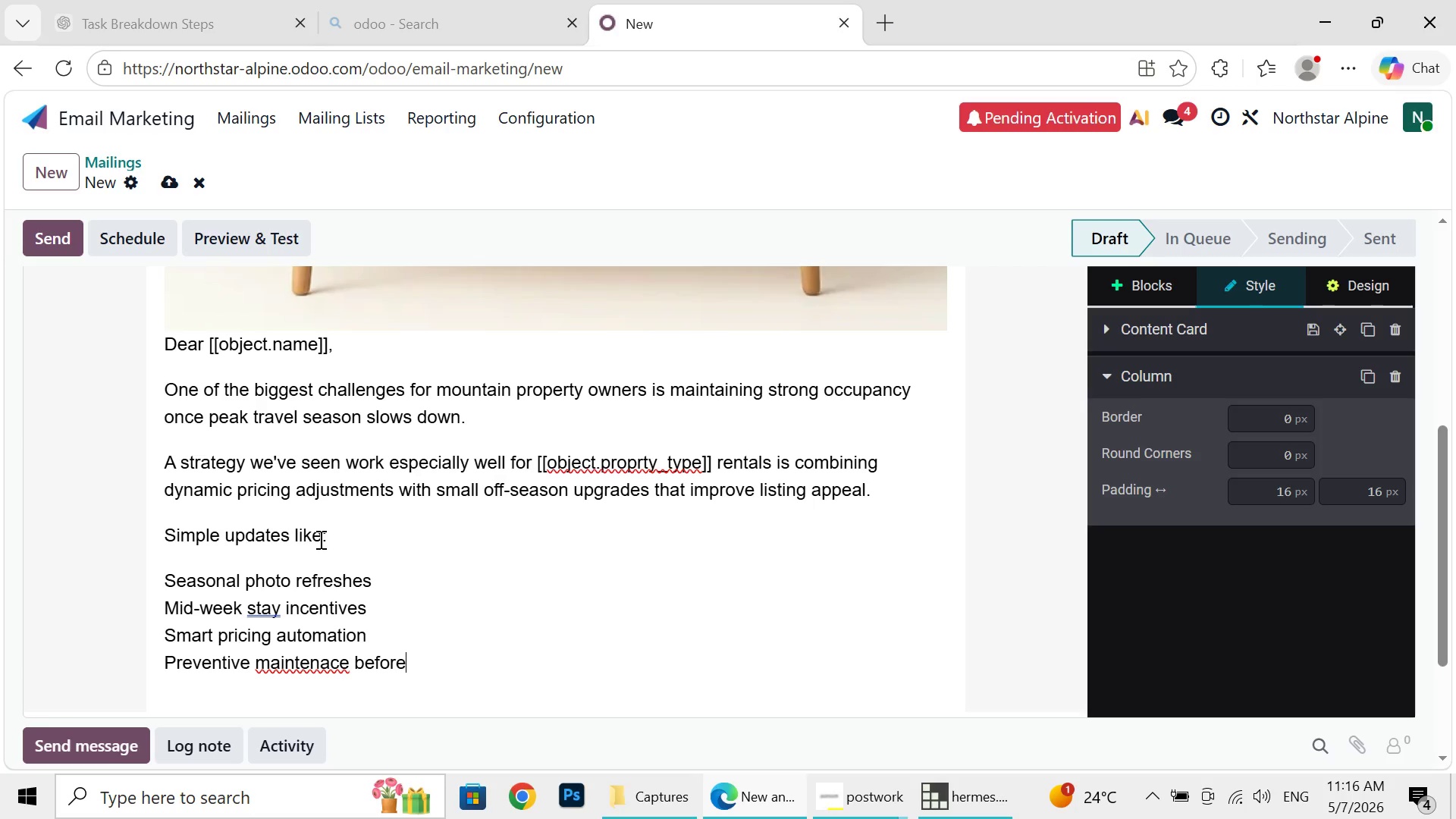 
wait(27.17)
 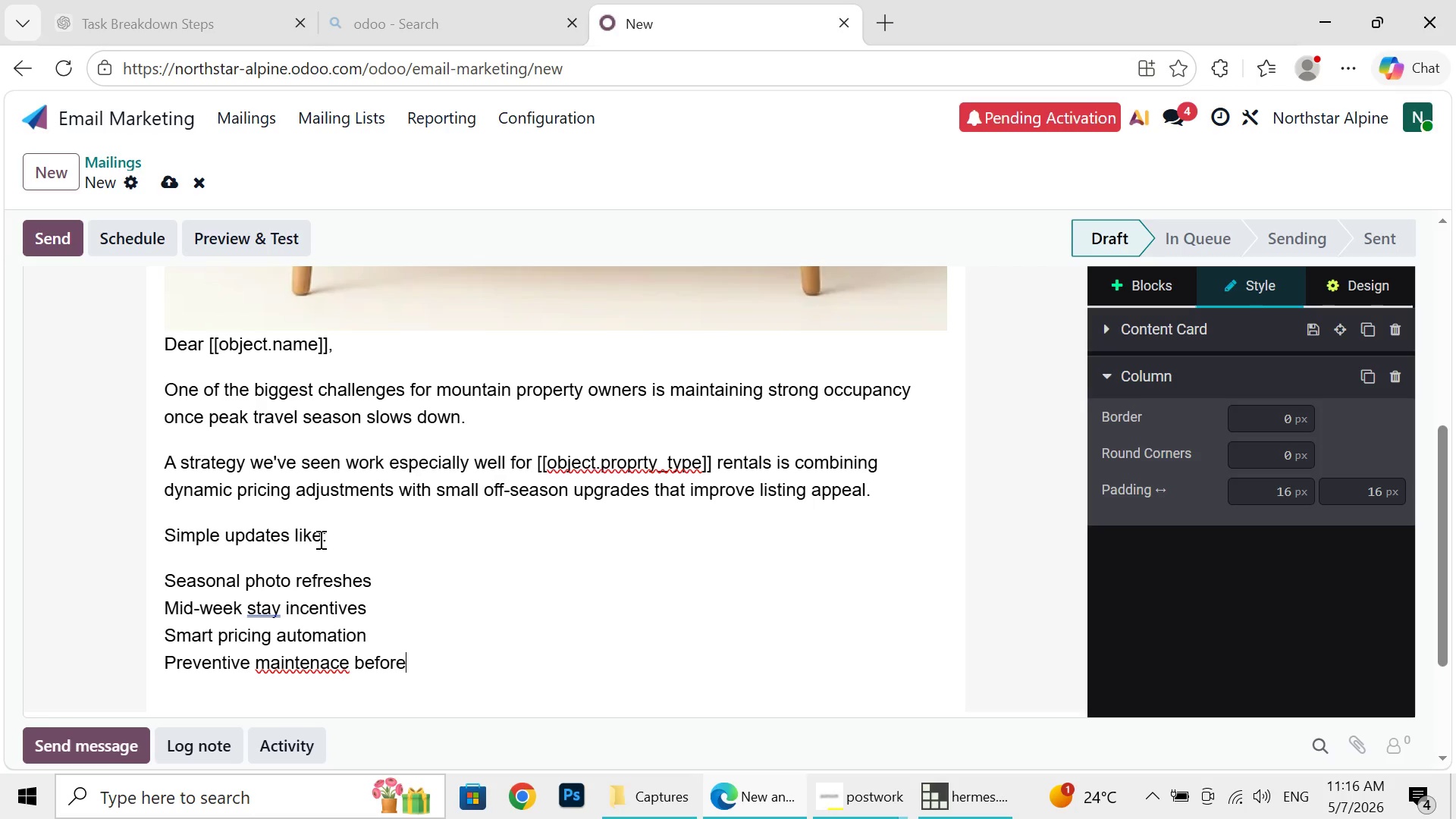 
left_click([328, 667])
 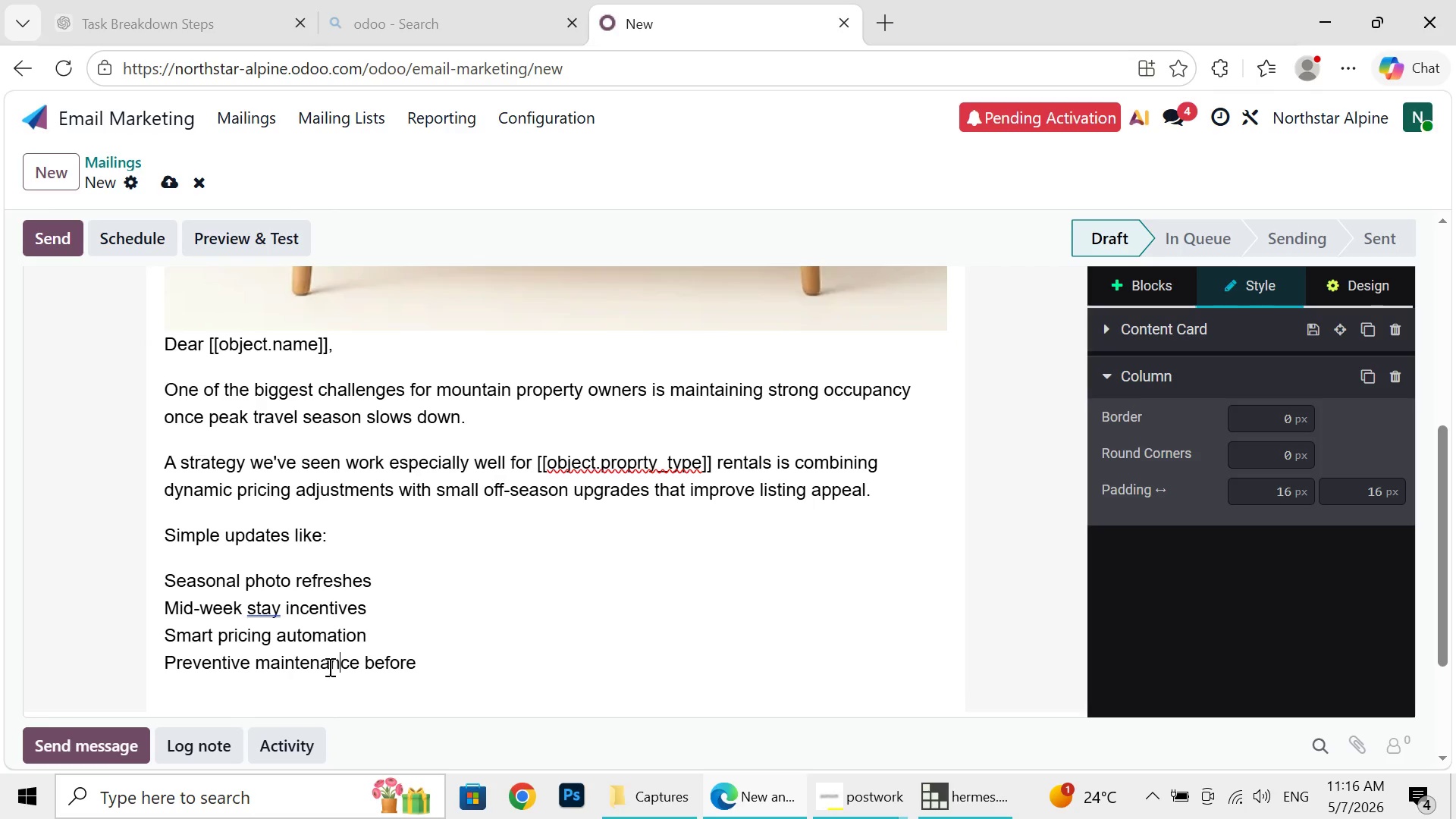 
key(N)
 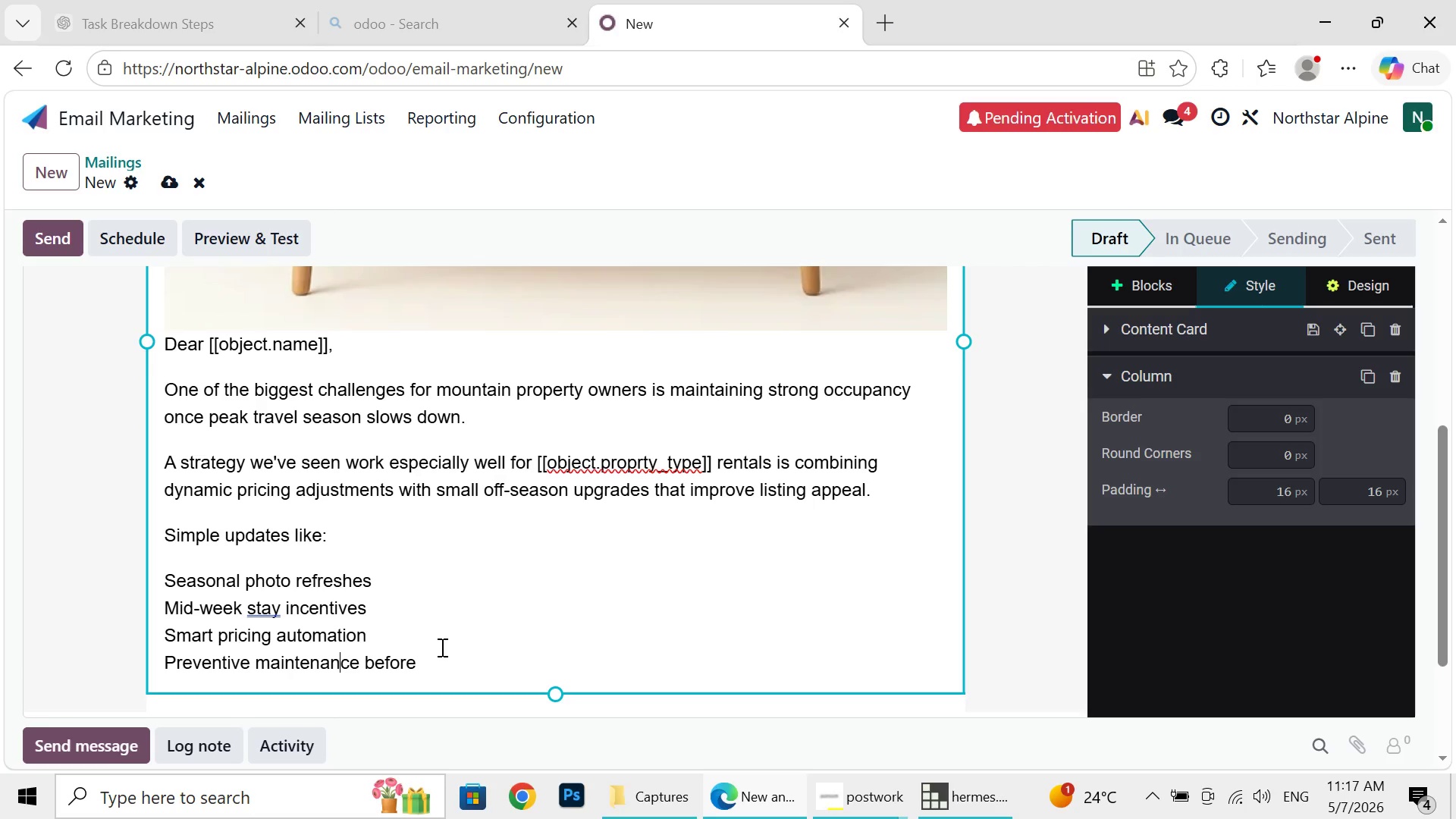 
left_click([441, 647])
 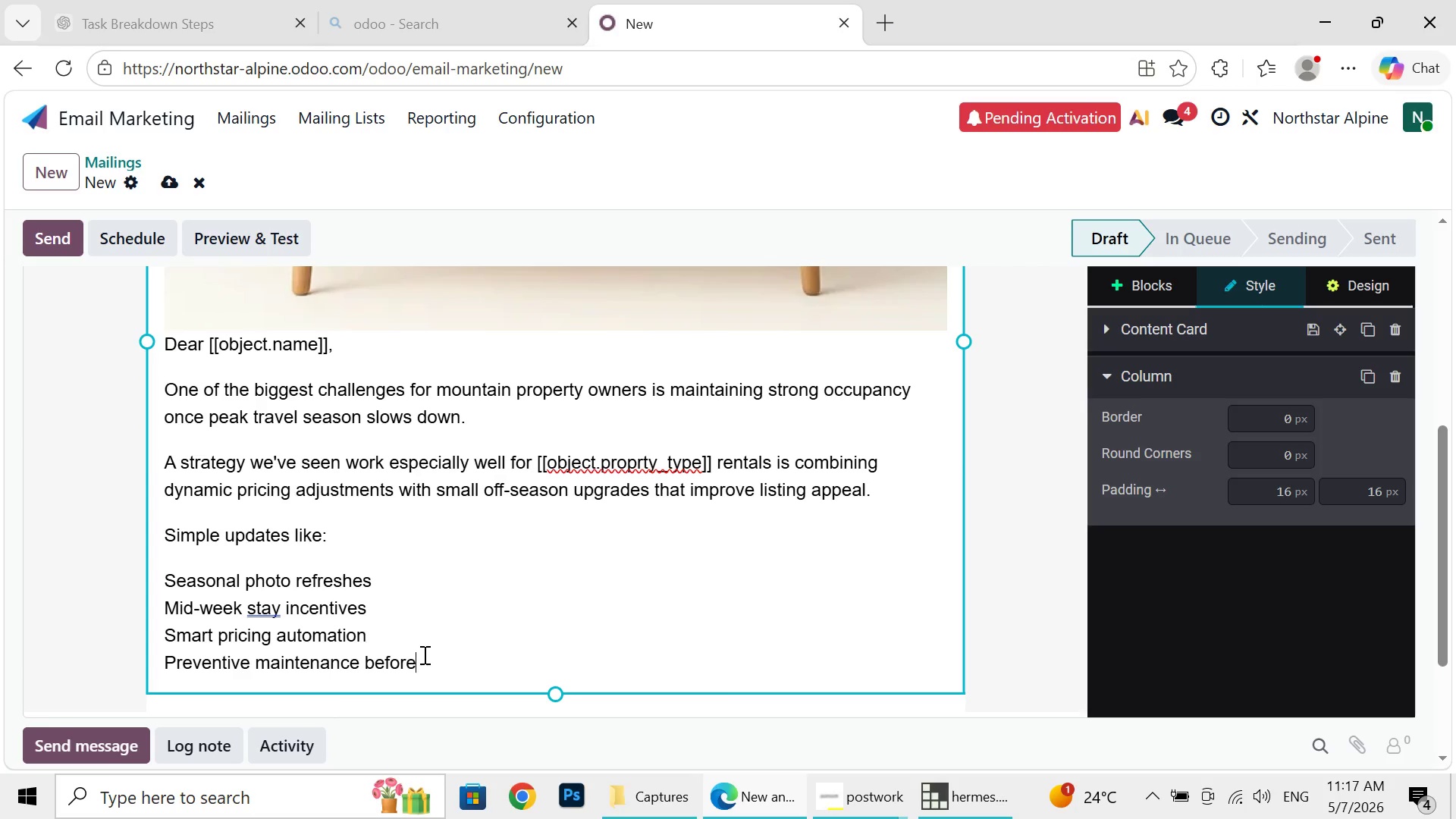 
left_click([423, 654])
 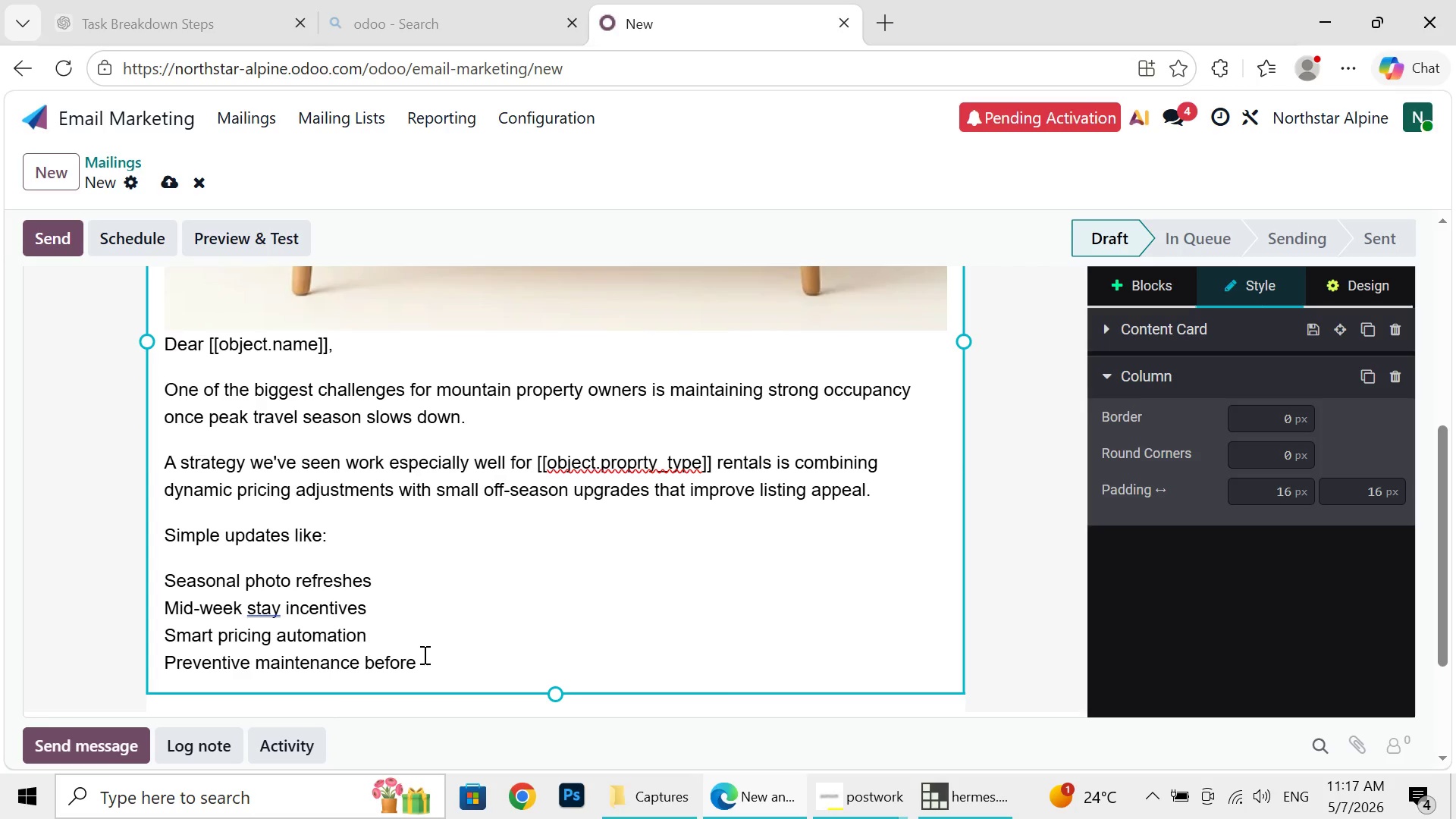 
type( winter traffic)
 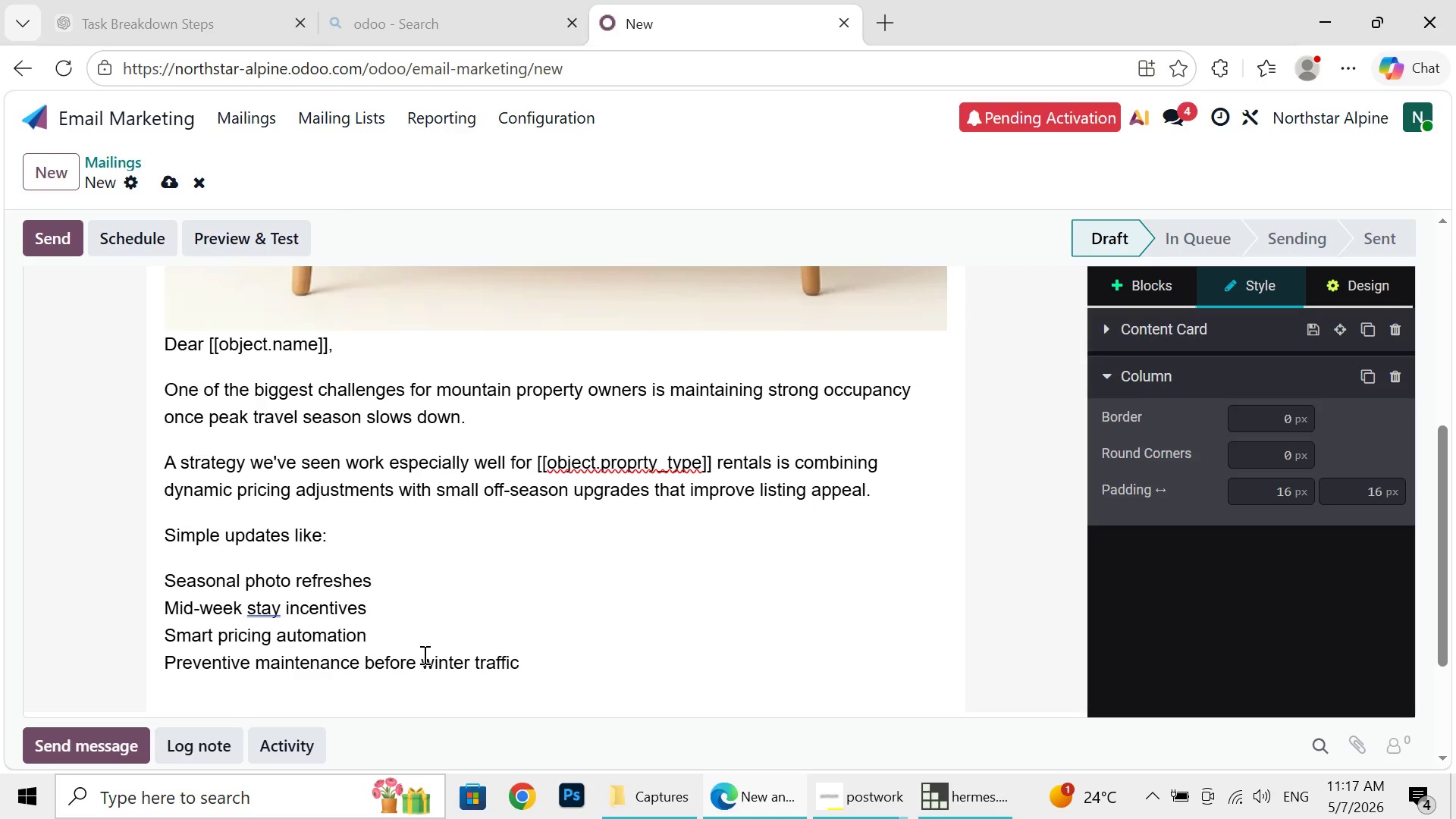 
key(Enter)
 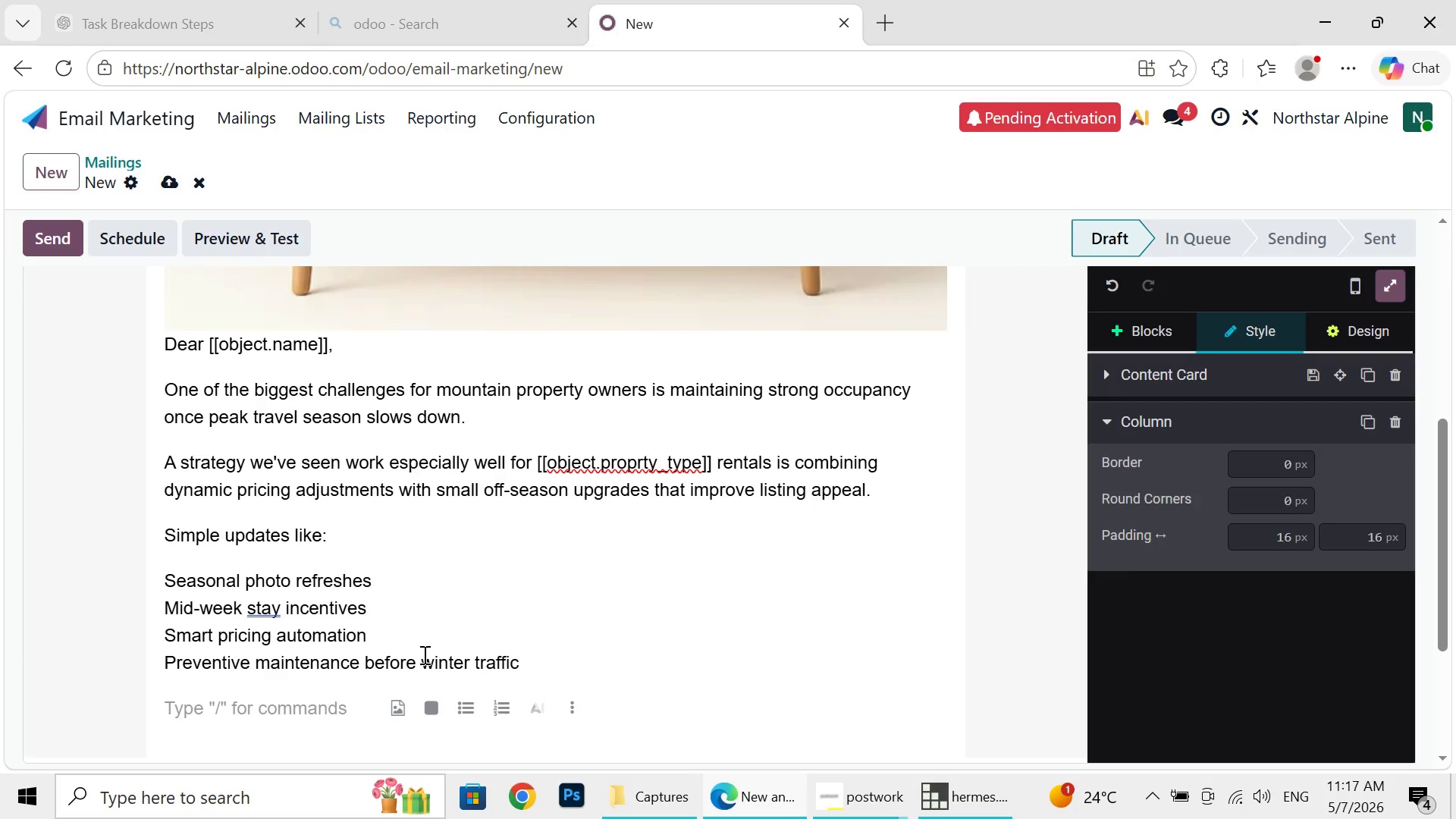 
wait(20.69)
 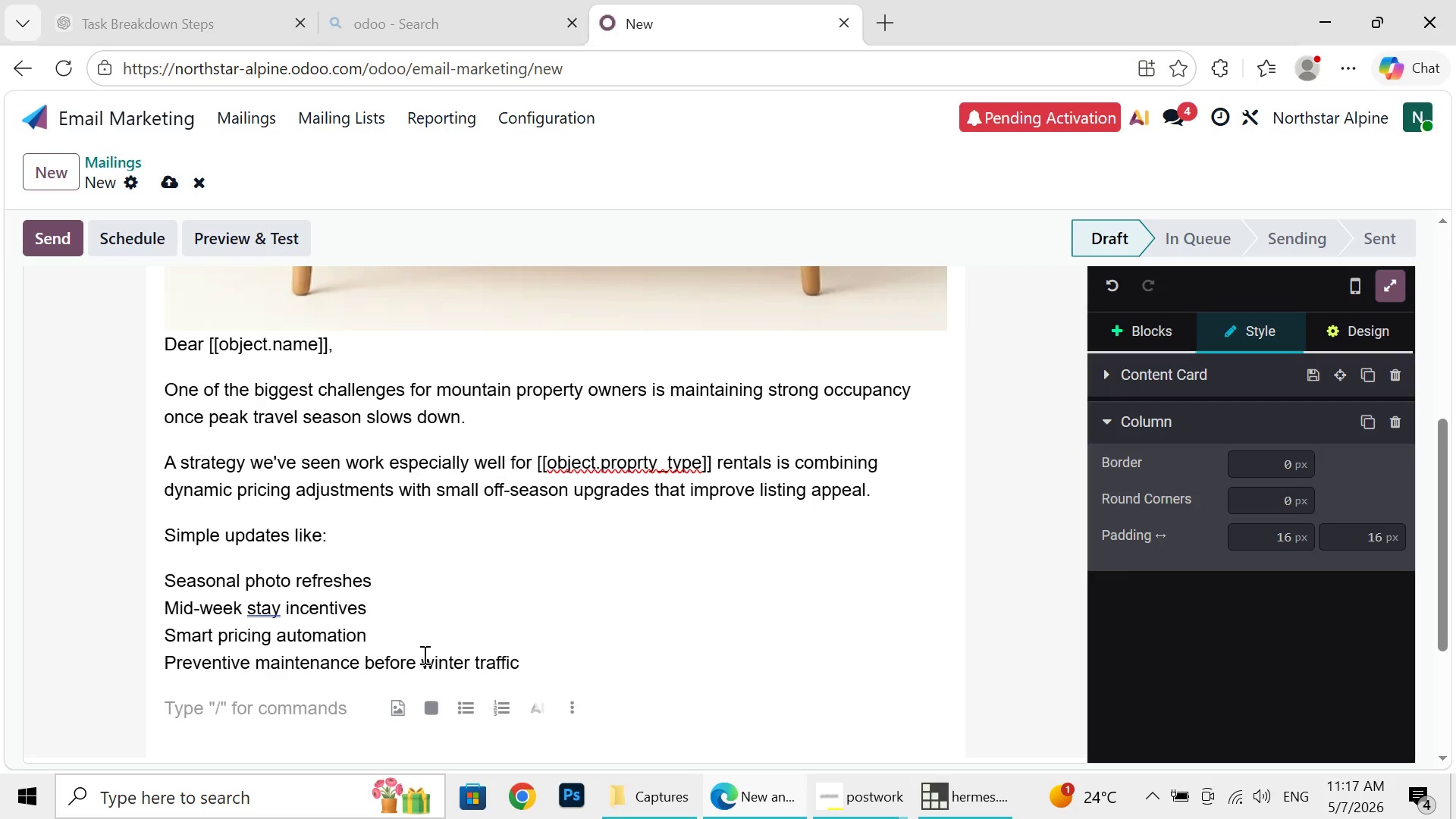 
type(can significant improve off-season booking performa)
 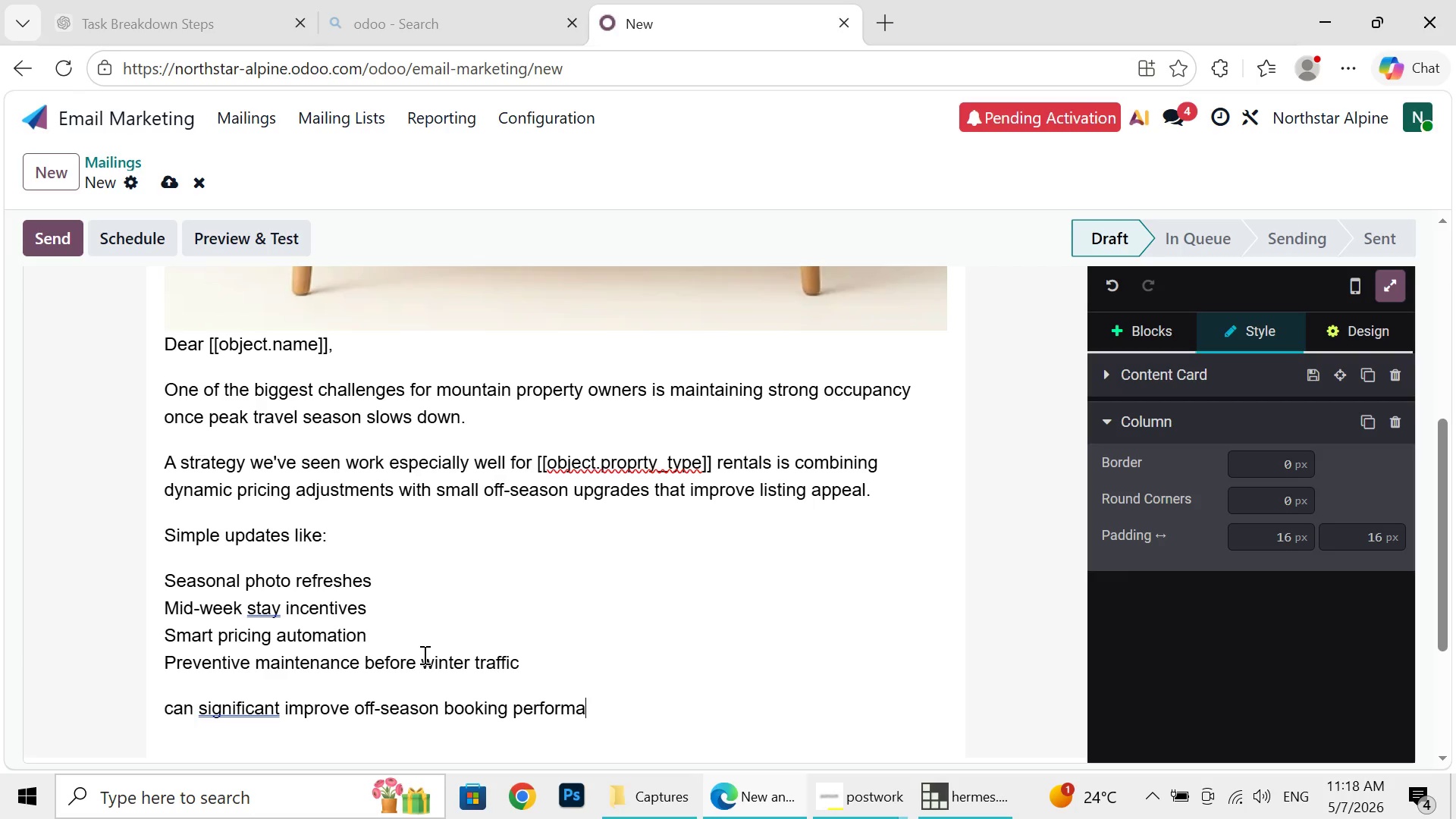 
wait(10.27)
 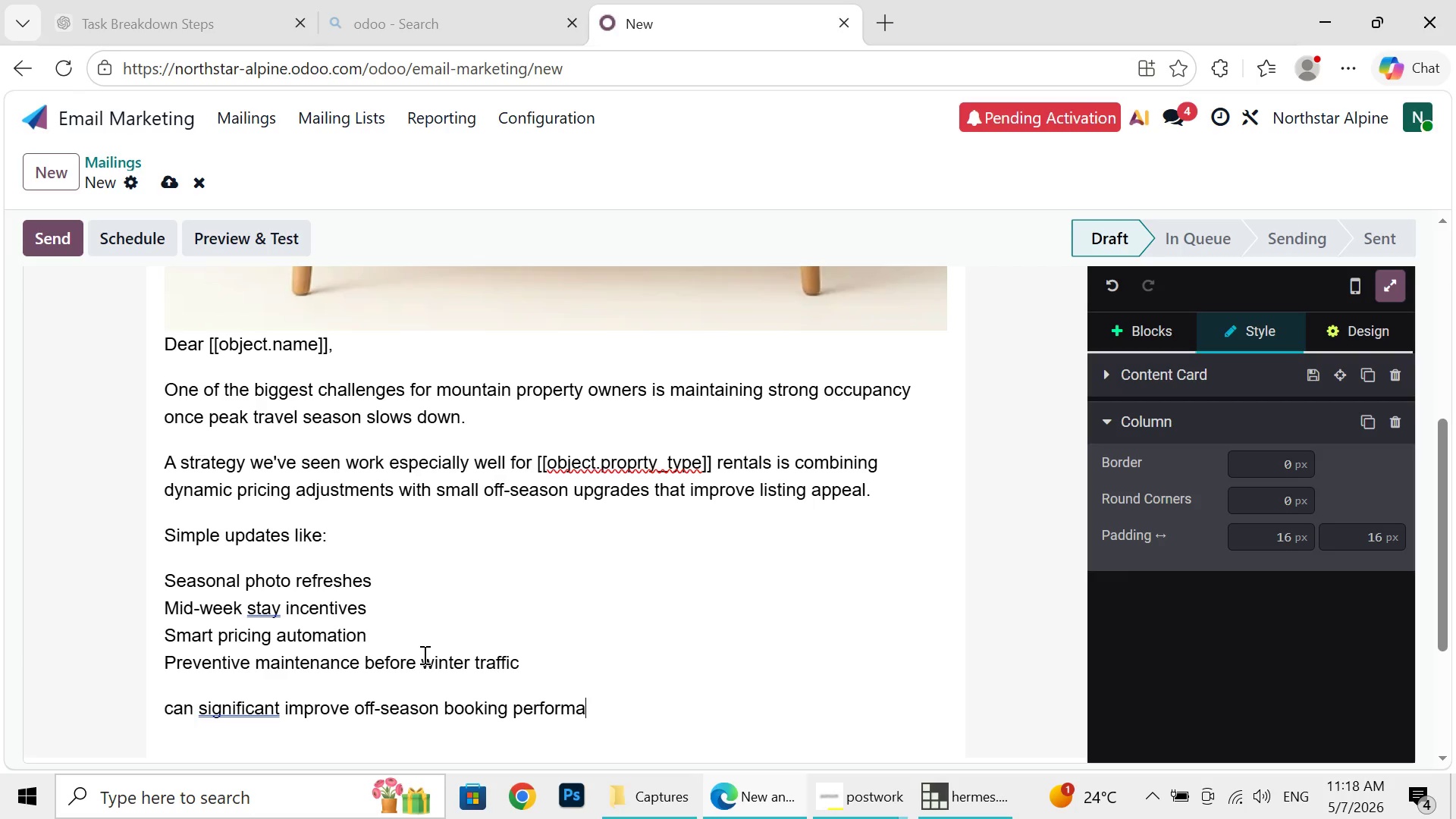 
type(nce and guest retention.)
 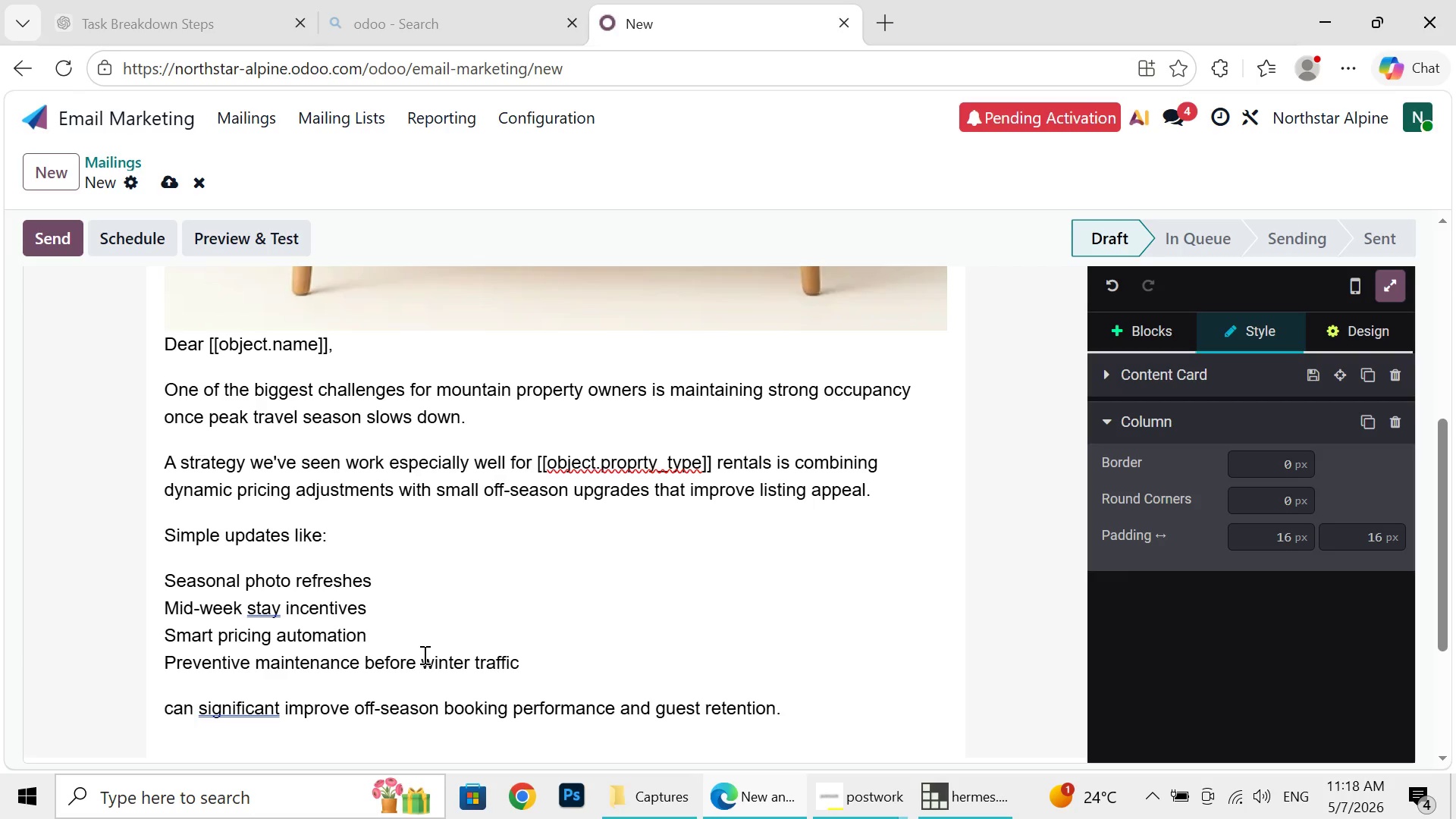 
key(Enter)
 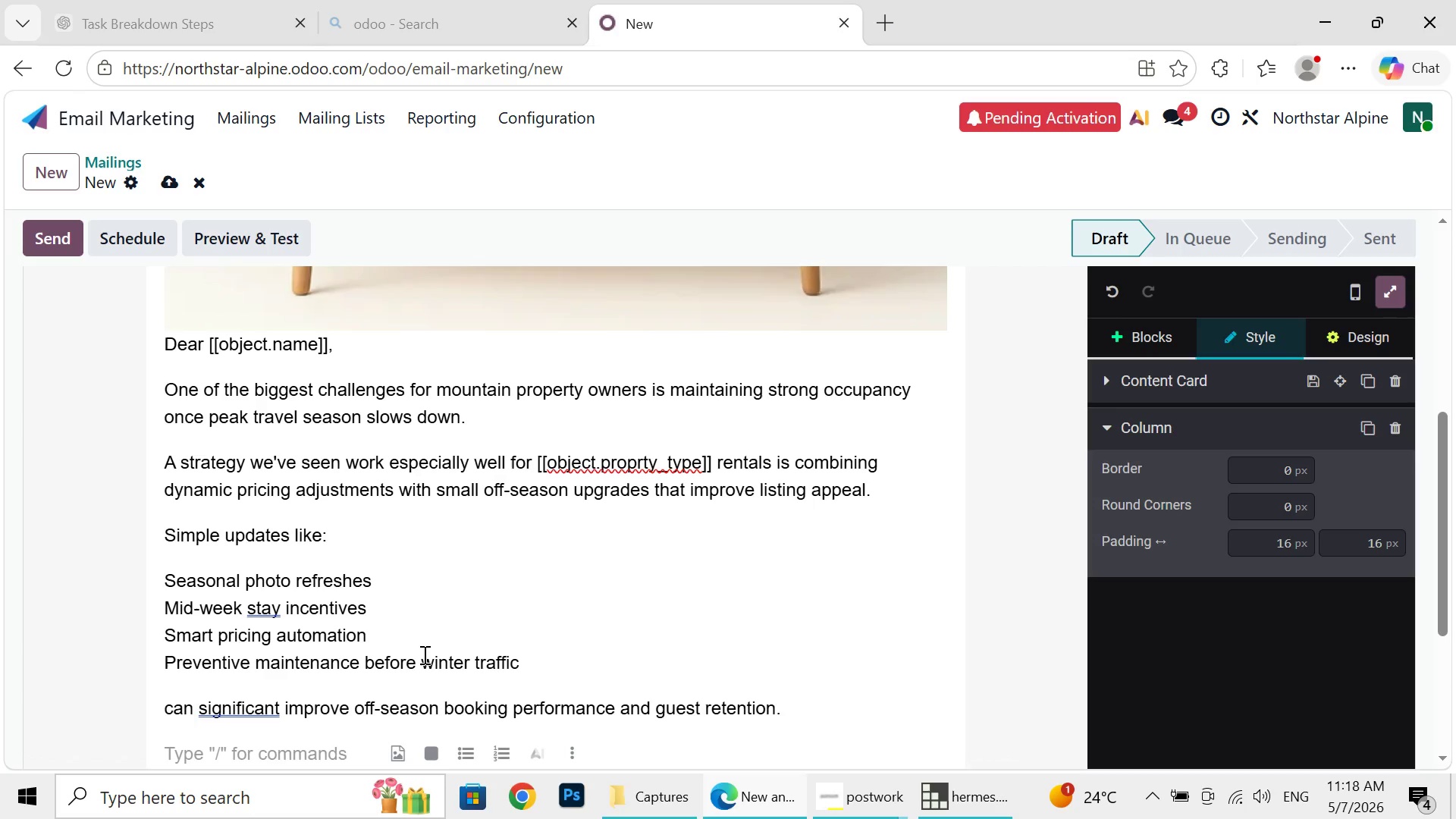 
type(At Nortg)
key(Backspace)
type(g)
key(Backspace)
type(h)
 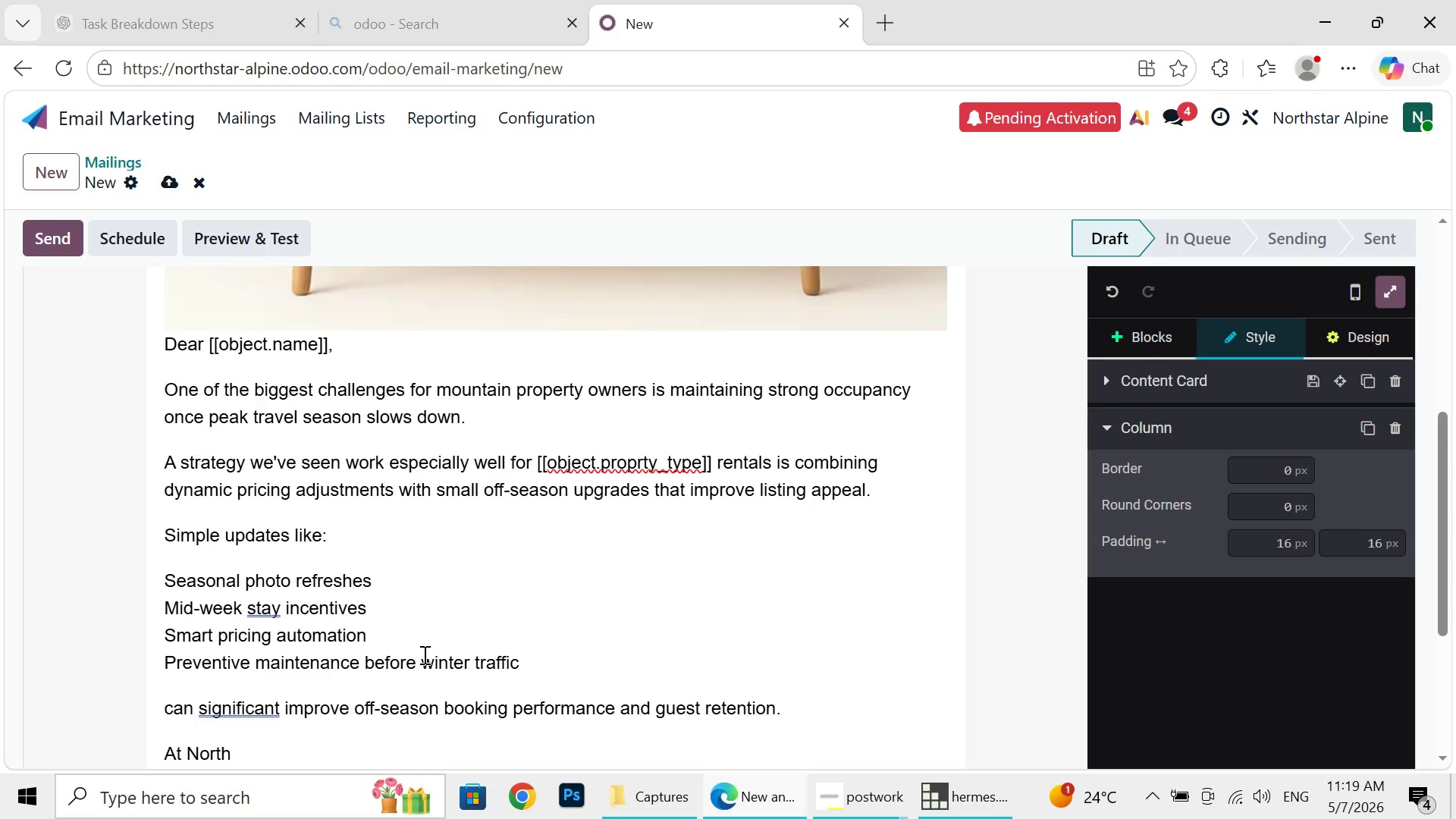 
wait(20.44)
 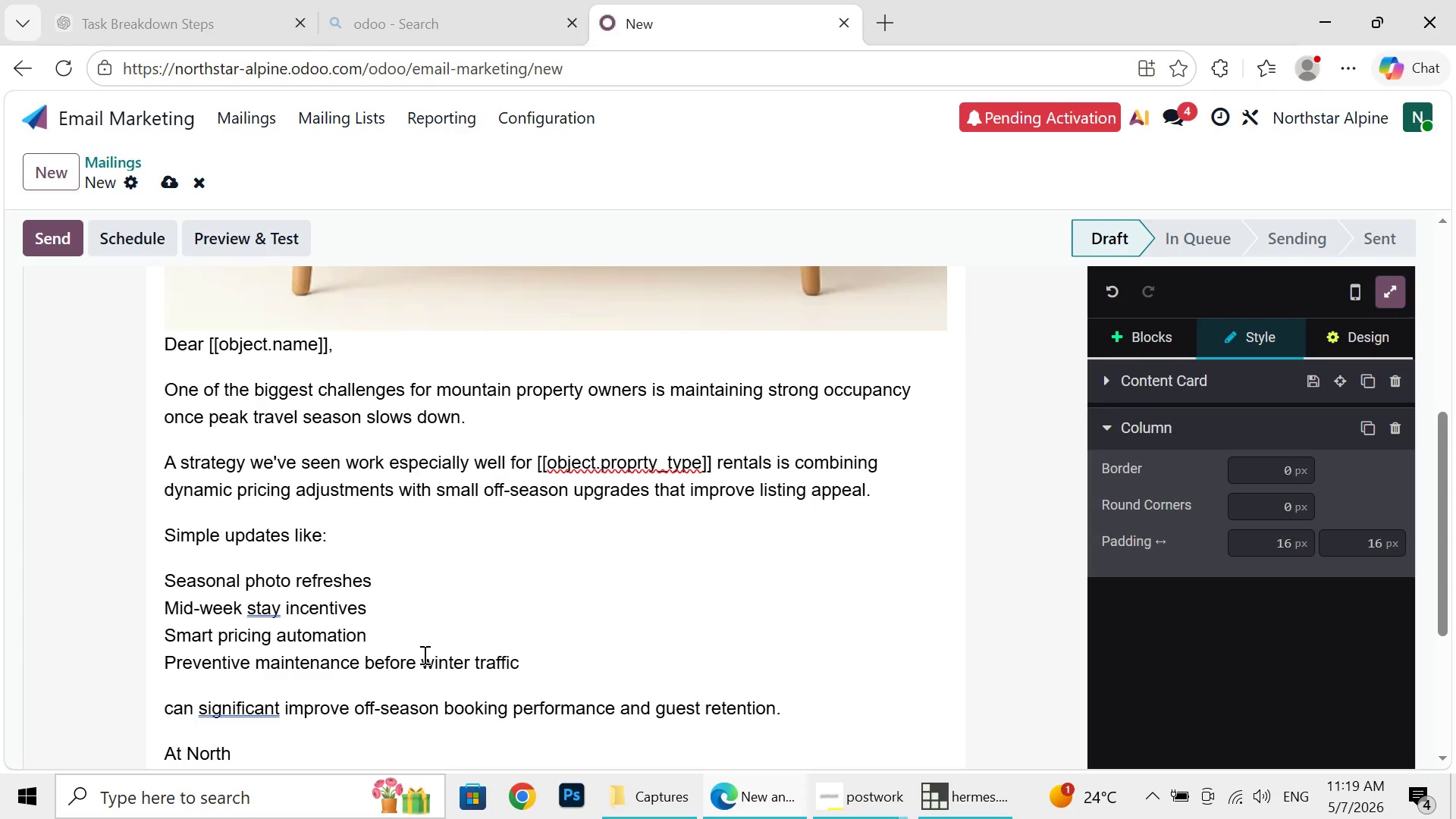 
type(star A)
 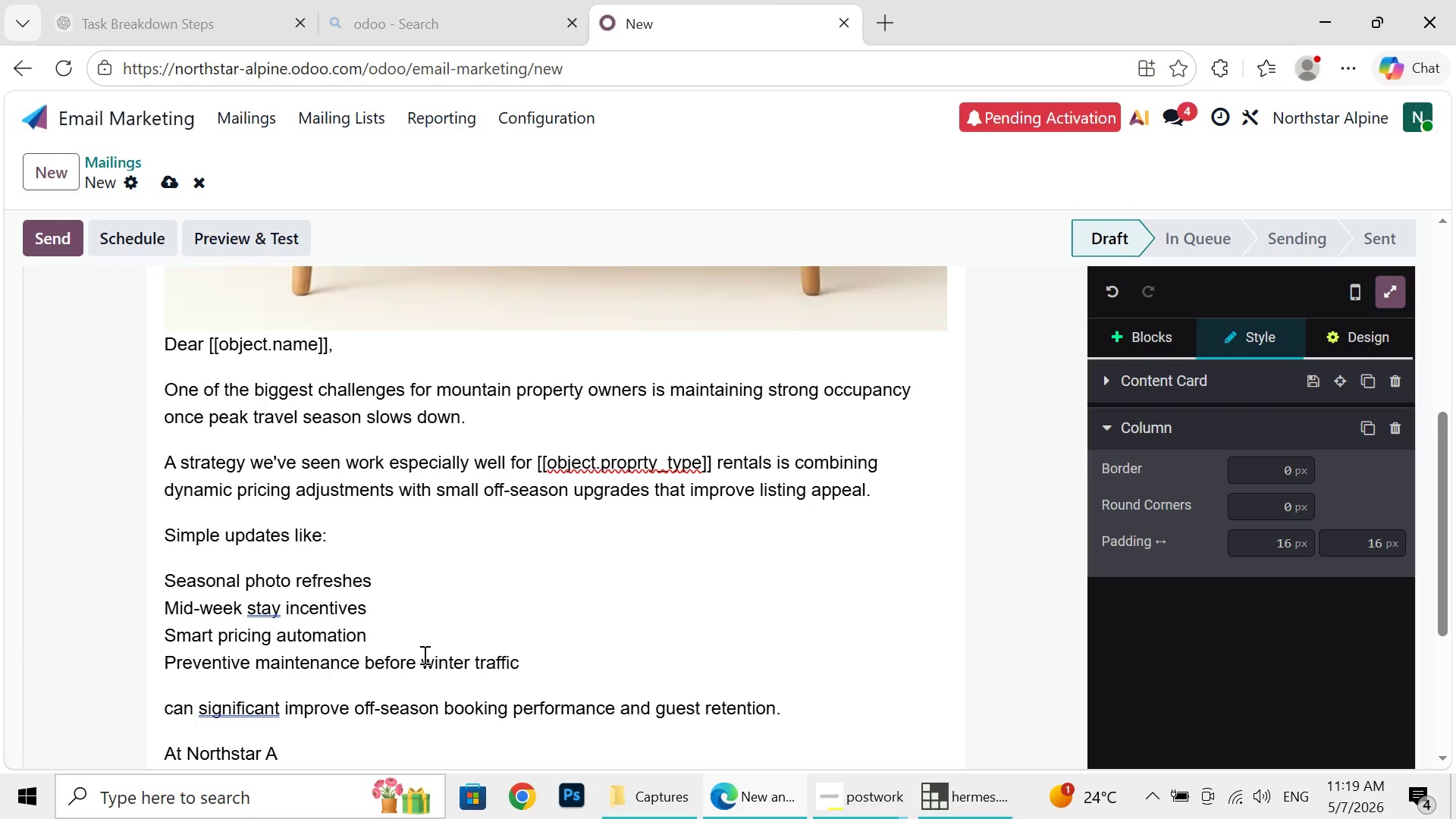 
wait(16.16)
 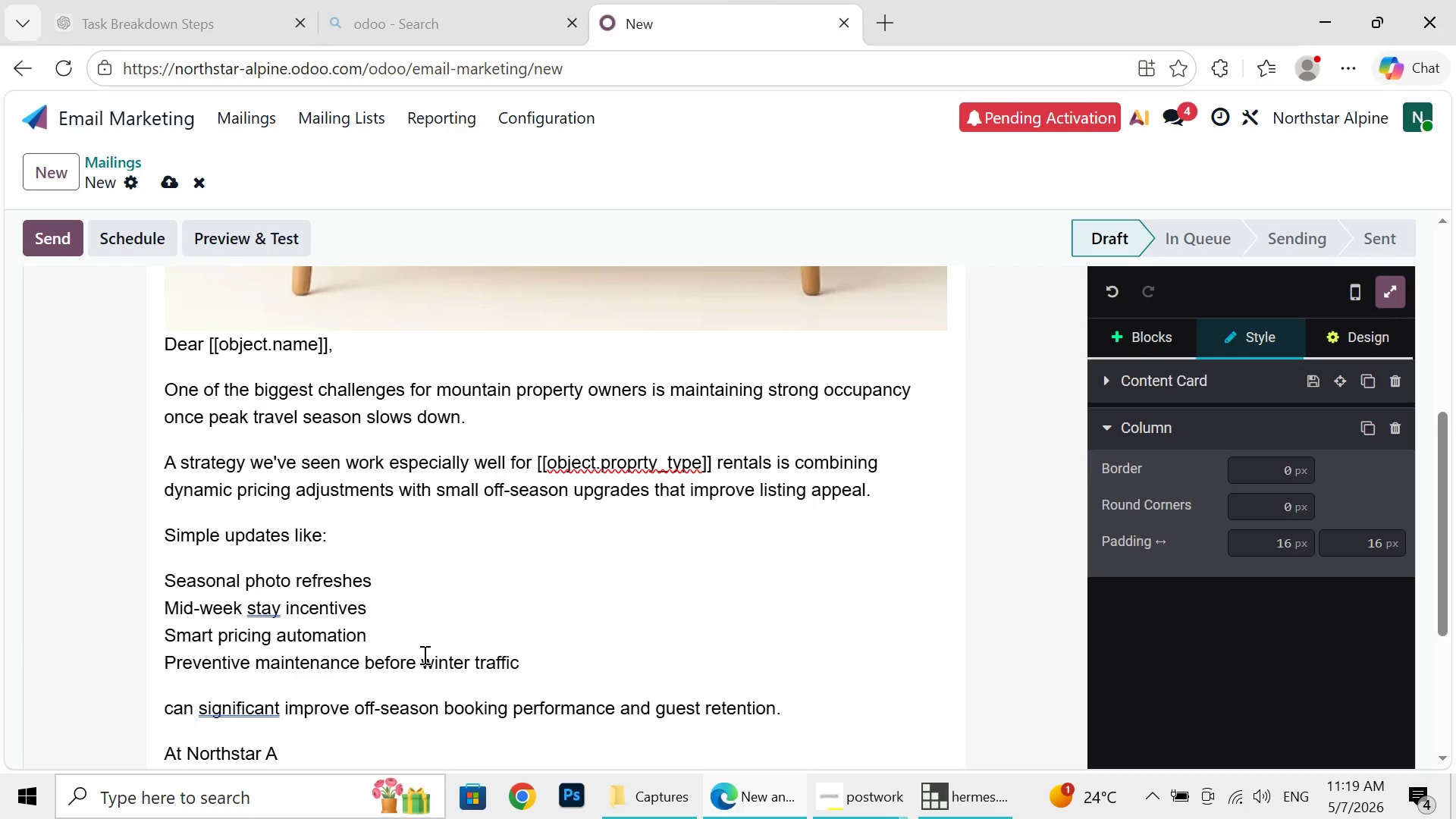 
type(lpine)
 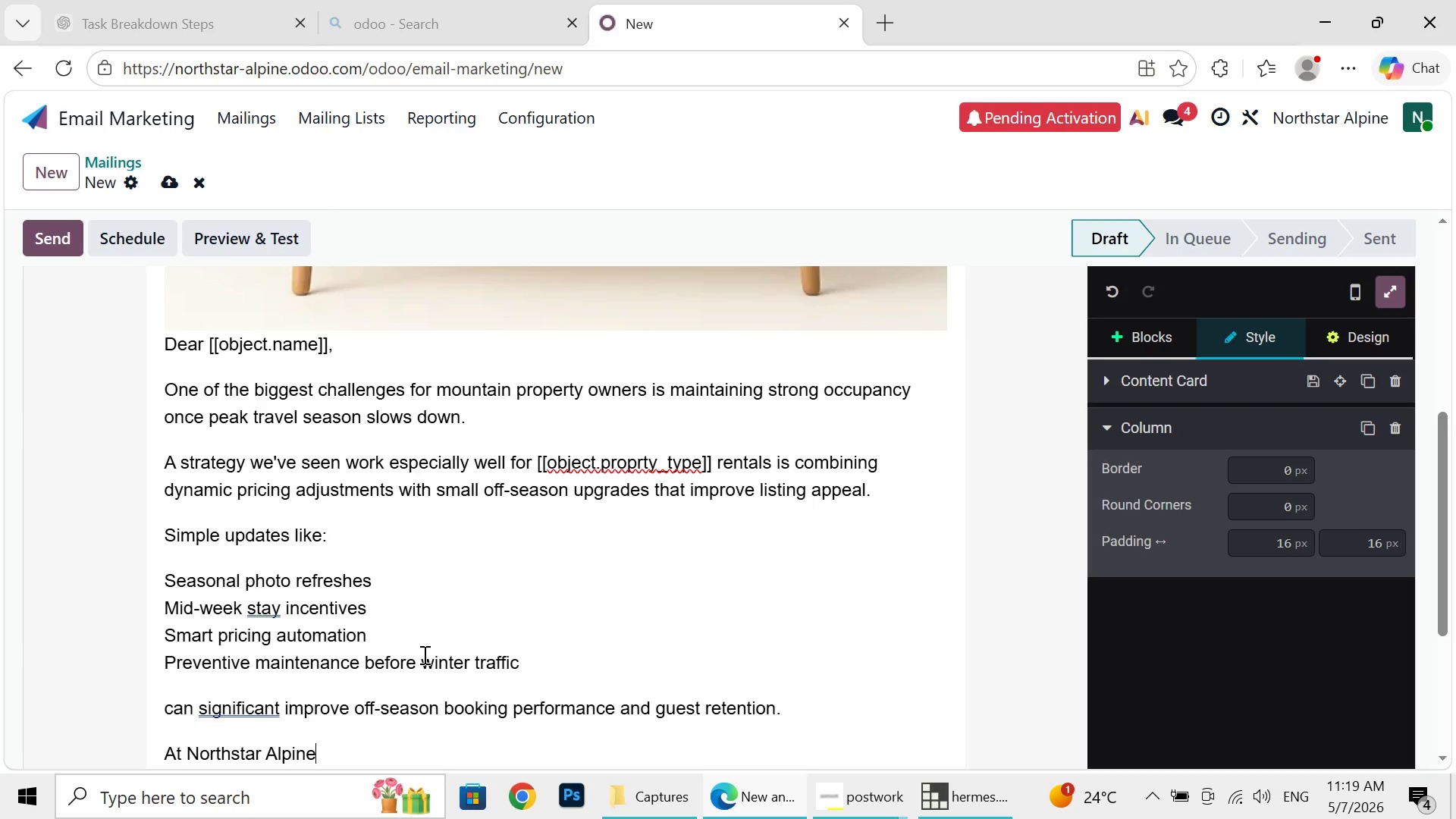 
type( Retreats, we help property)
 